 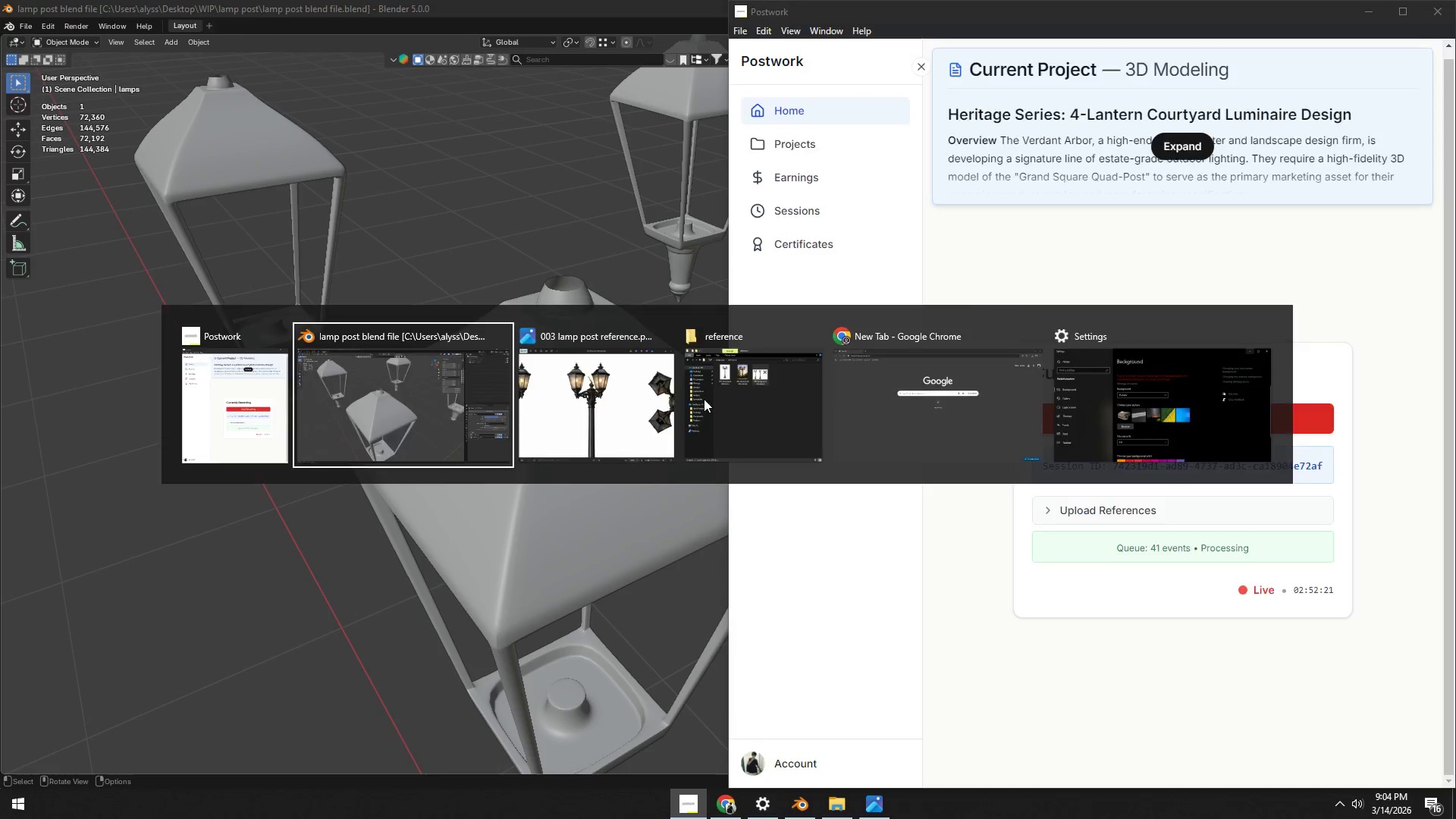 
key(Alt+Tab)
 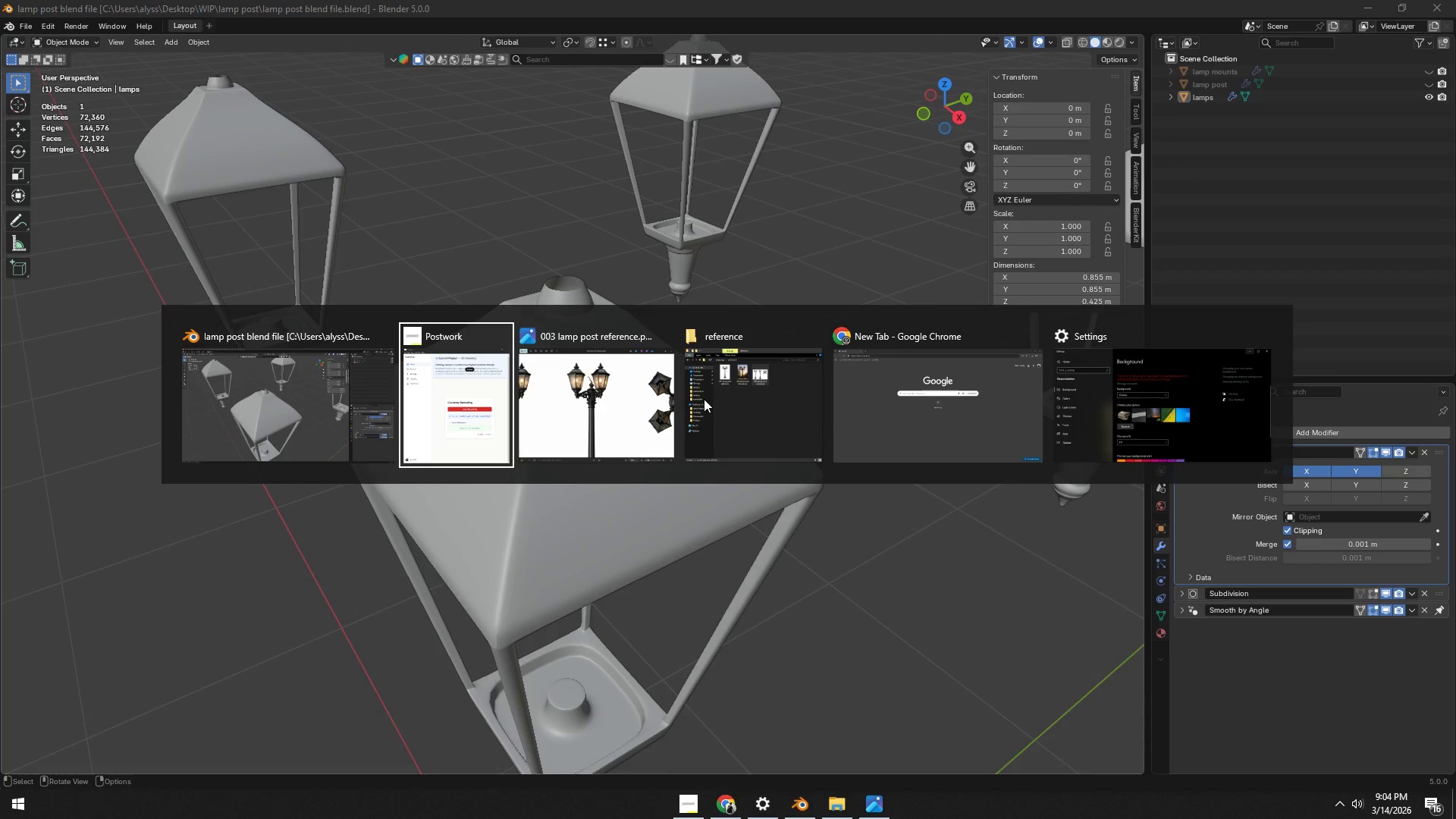 
key(Alt+Tab)
 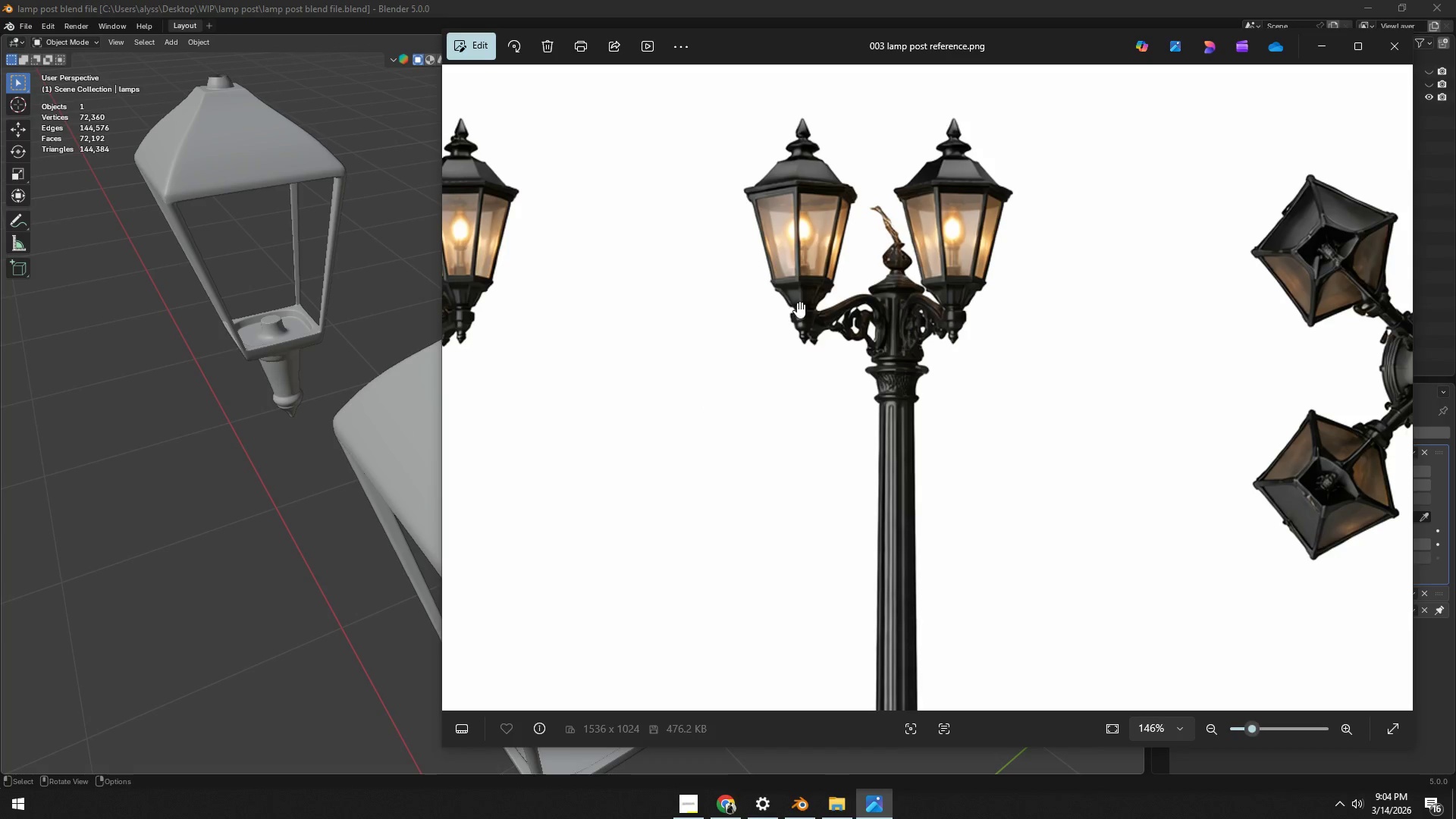 
key(Alt+AltLeft)
 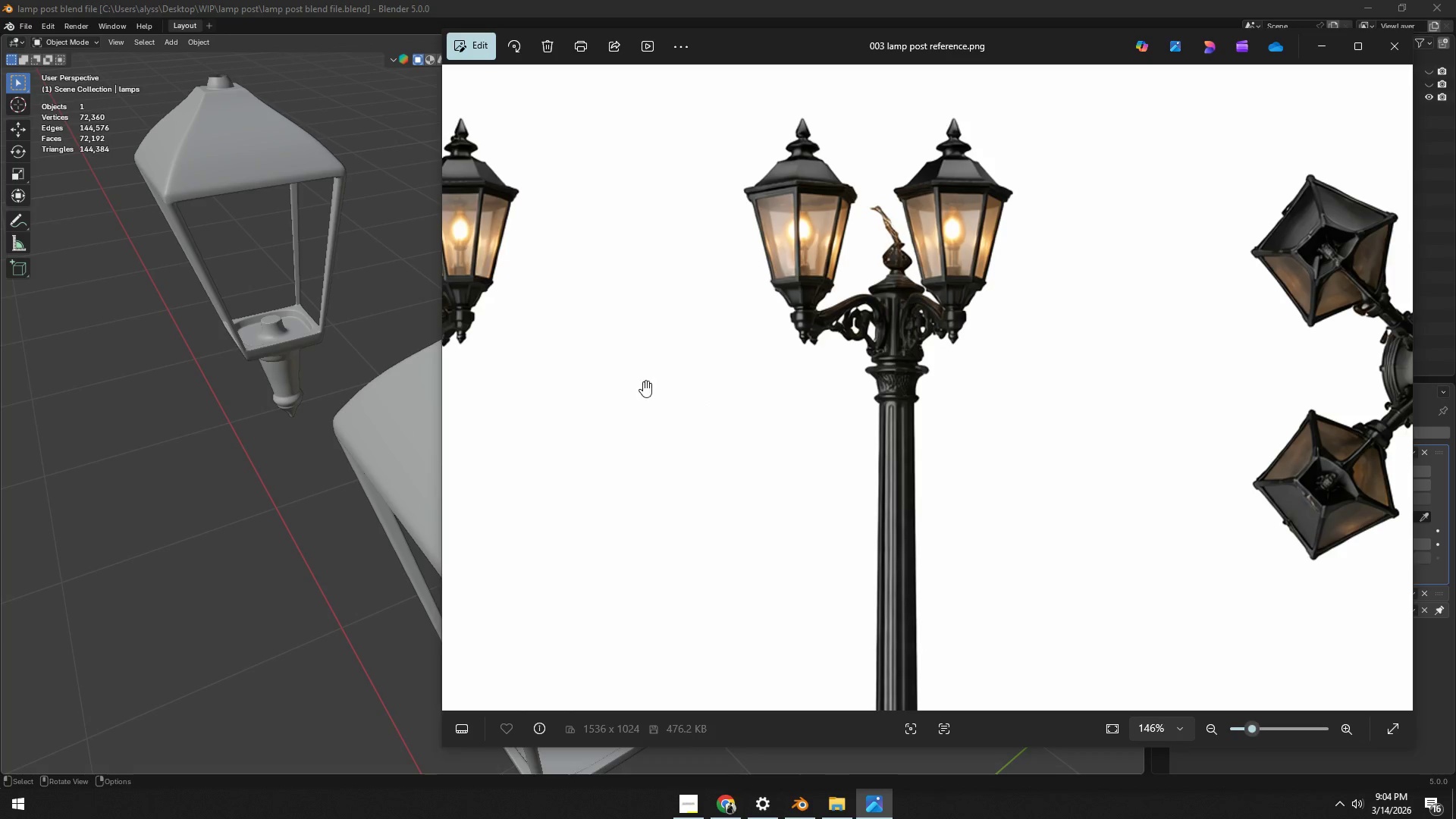 
key(Alt+Tab)
 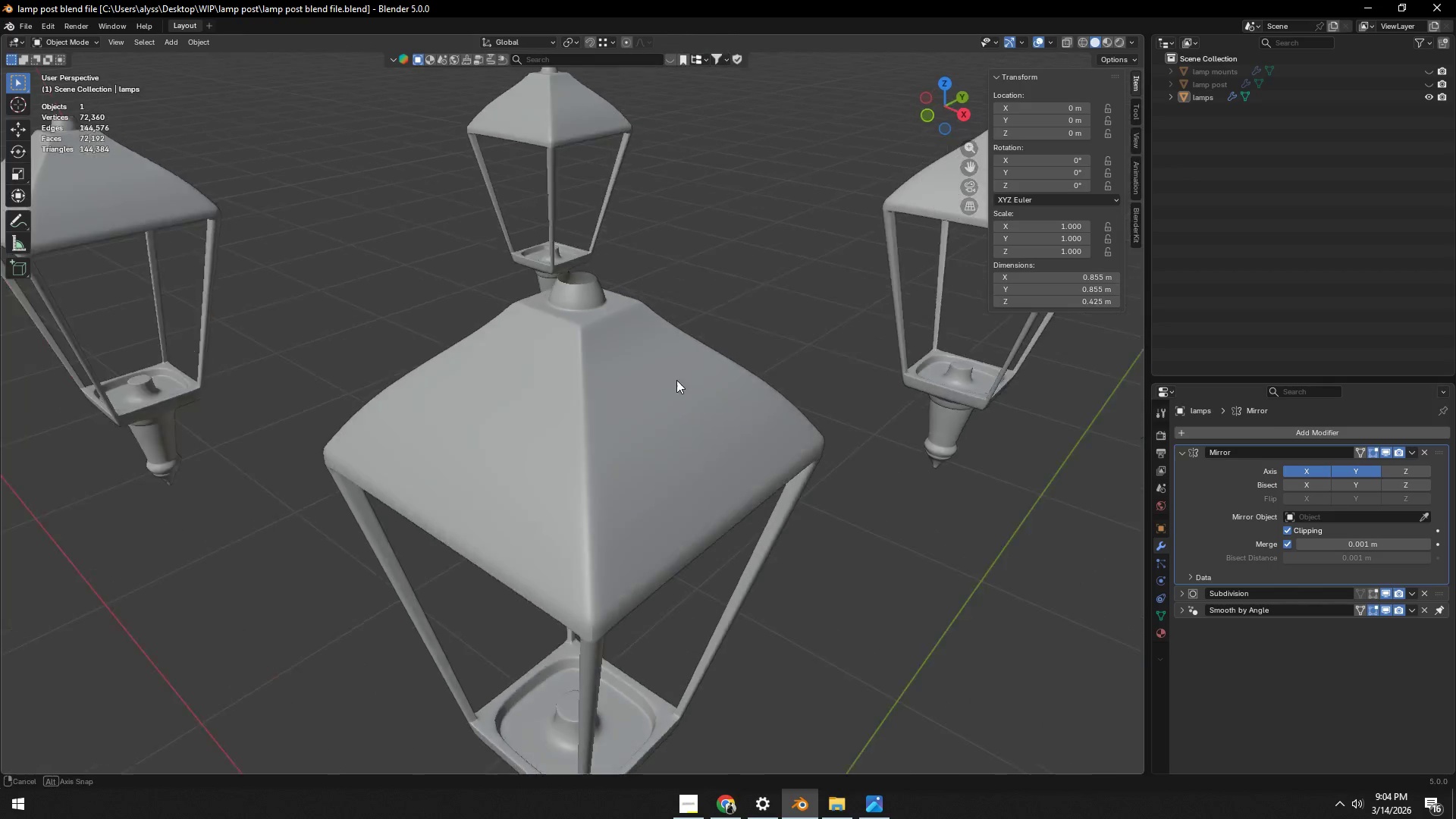 
scroll: coordinate [682, 380], scroll_direction: up, amount: 3.0
 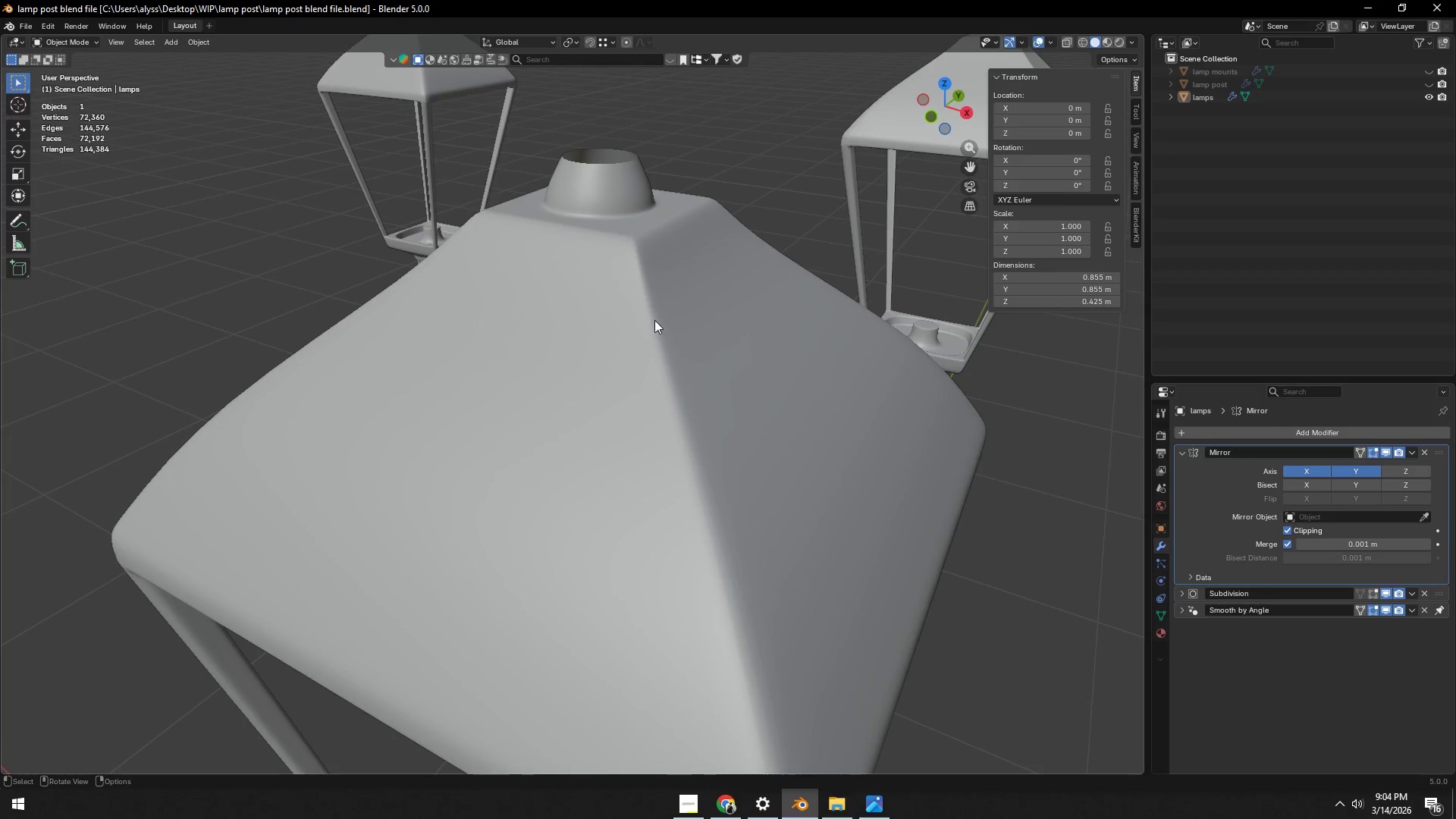 
left_click([645, 262])
 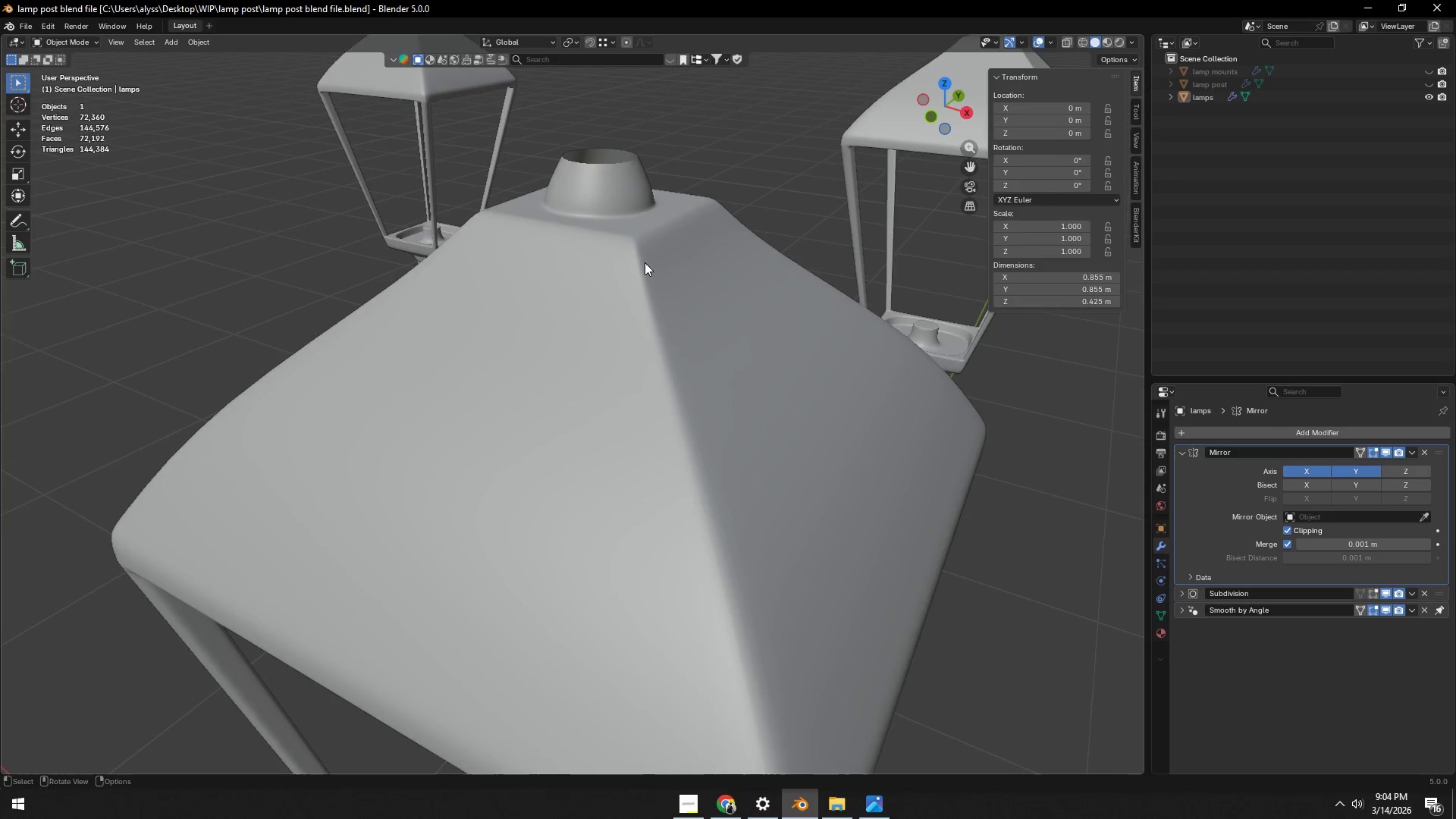 
key(Tab)
 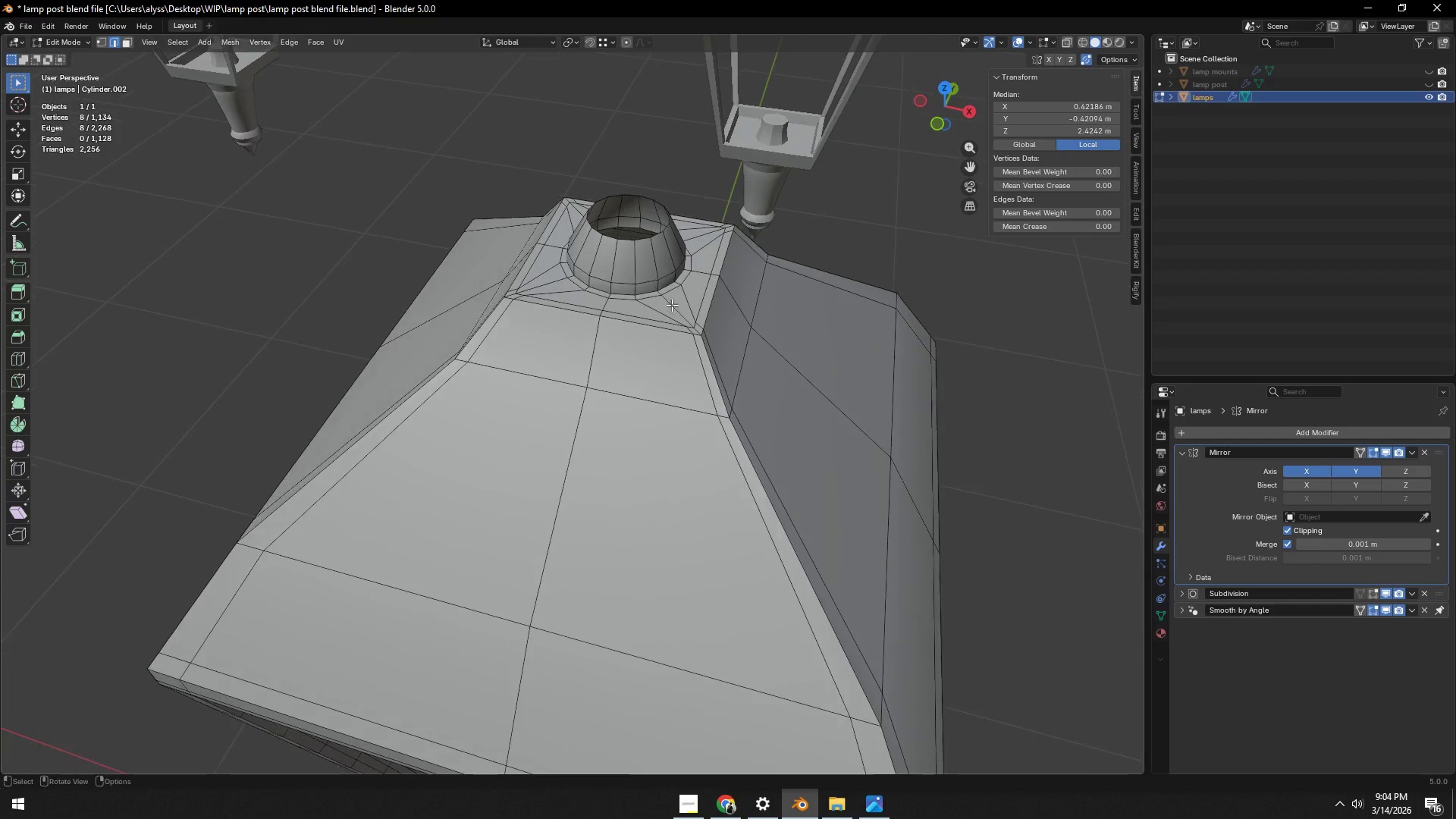 
hold_key(key=AltLeft, duration=0.58)
left_click([644, 240])
 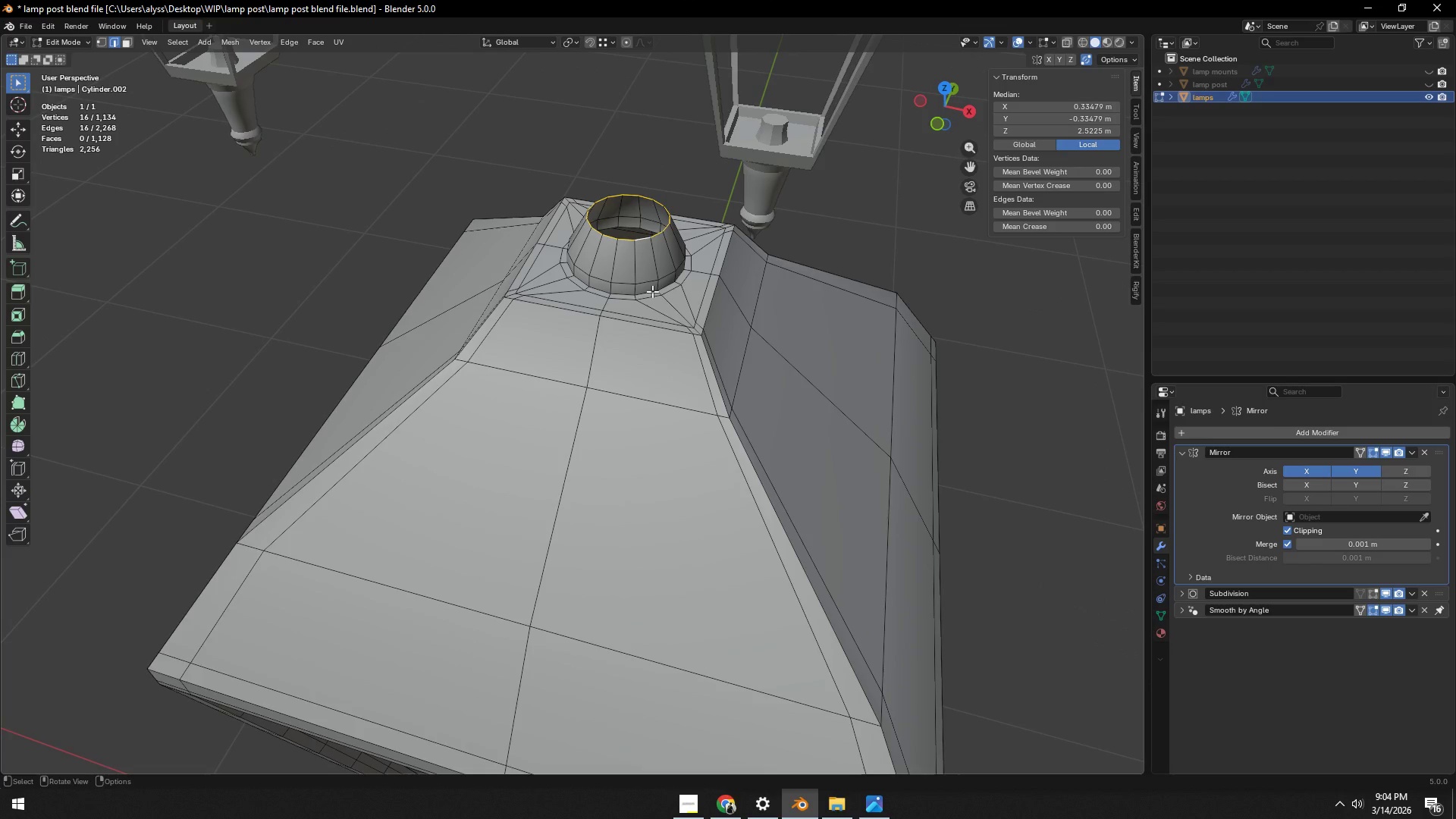 
key(Control+NumpadAdd)
 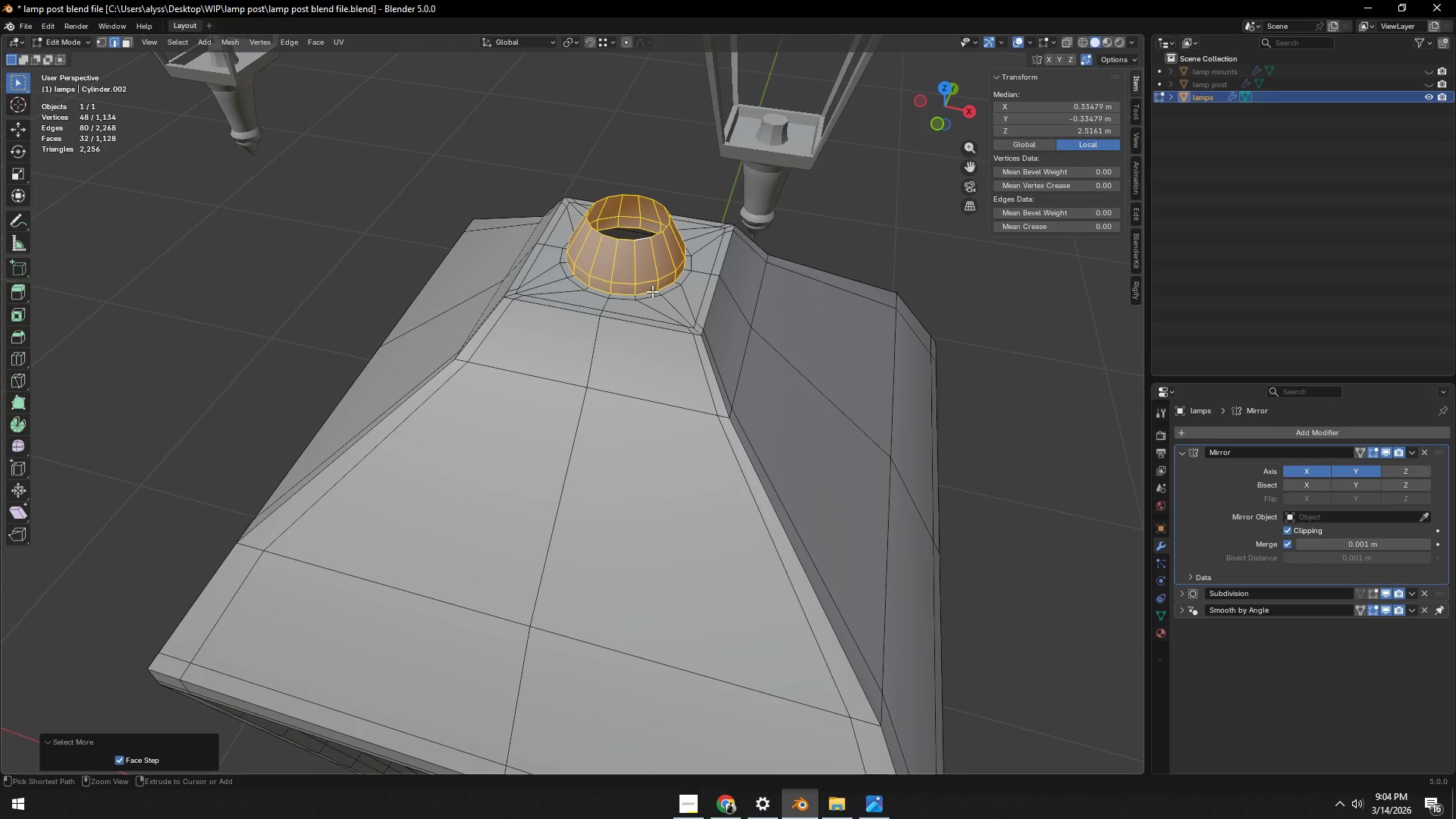 
key(Control+NumpadAdd)
 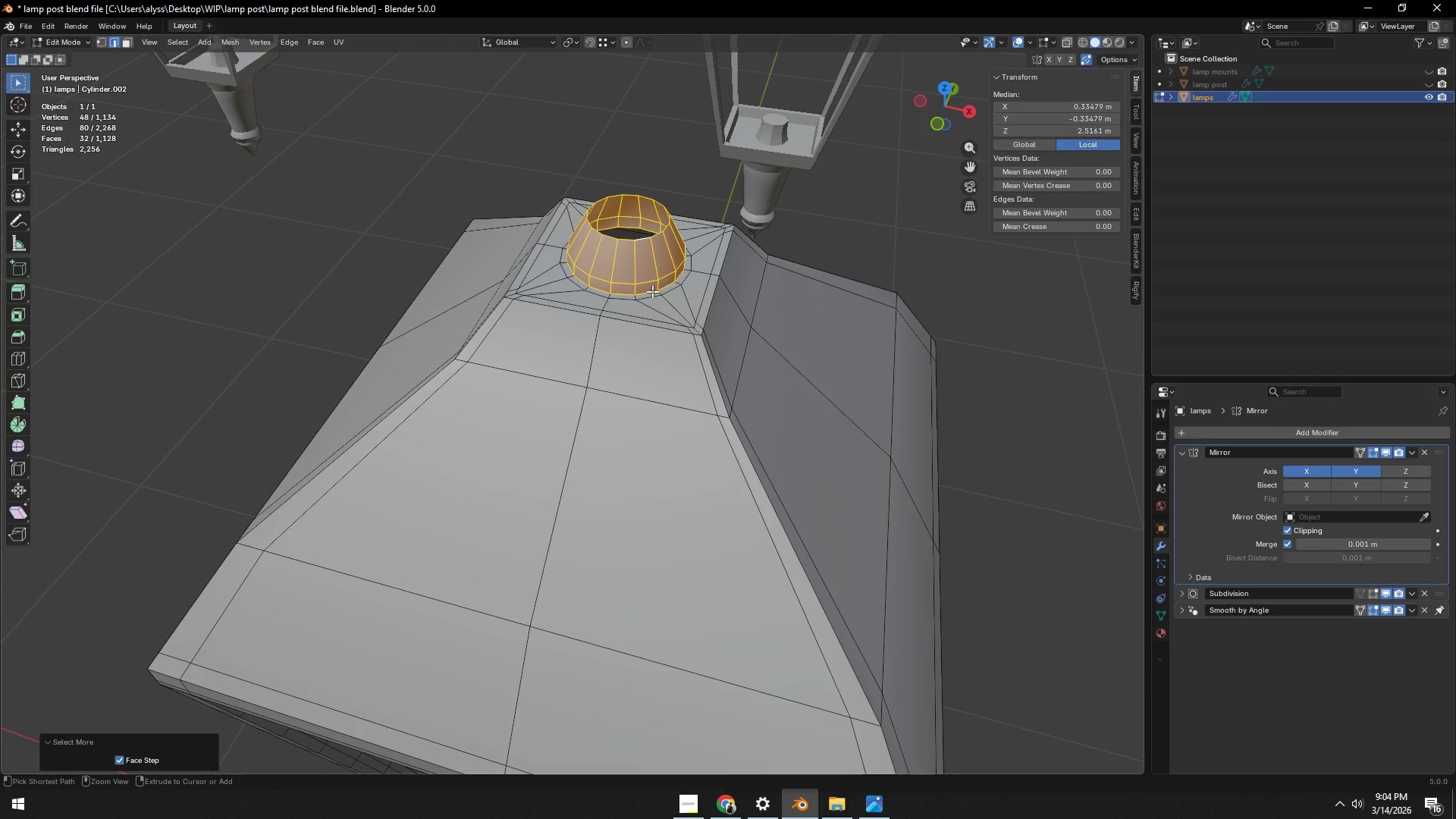 
key(Control+NumpadAdd)
 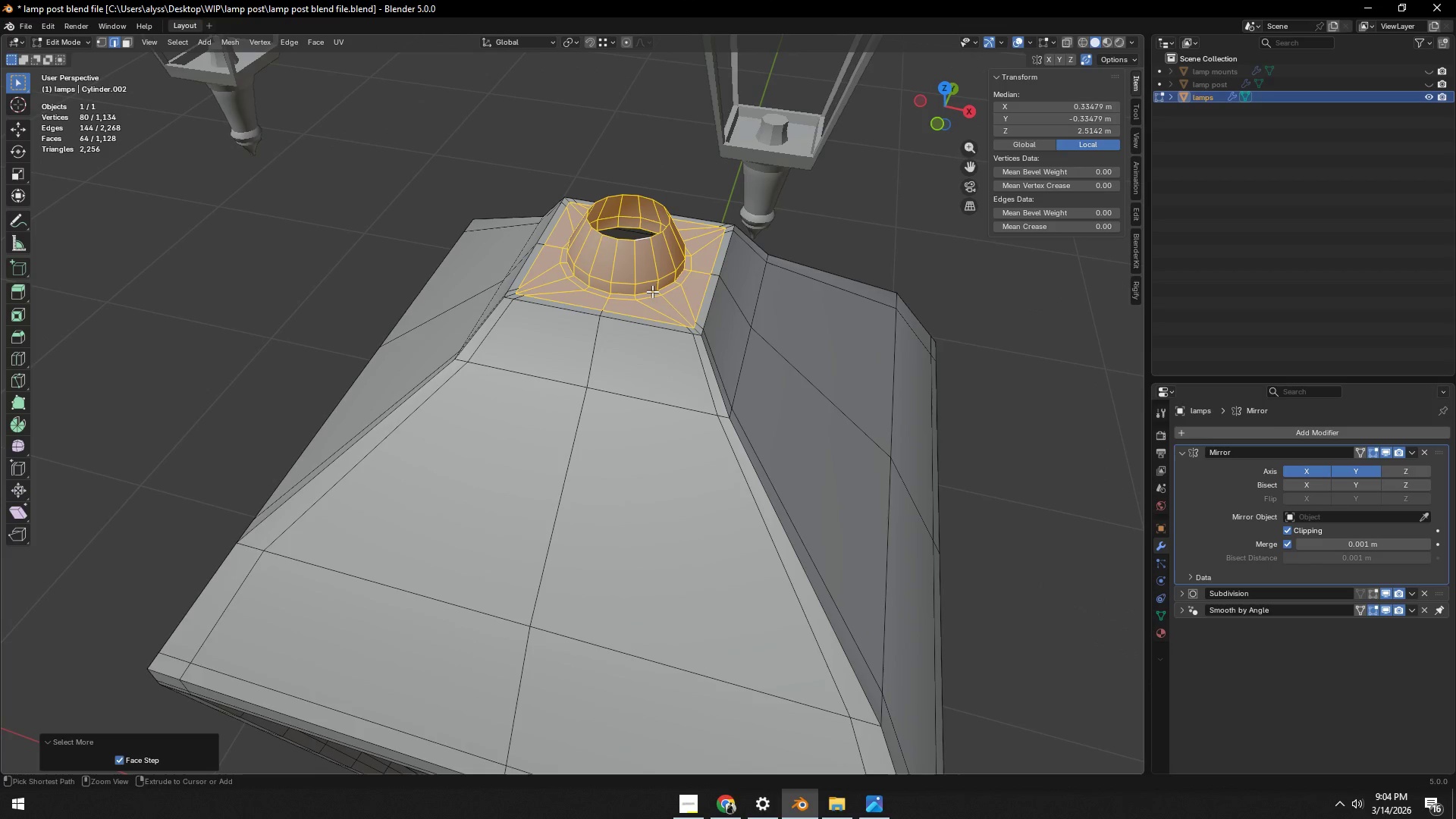 
key(Control+NumpadAdd)
 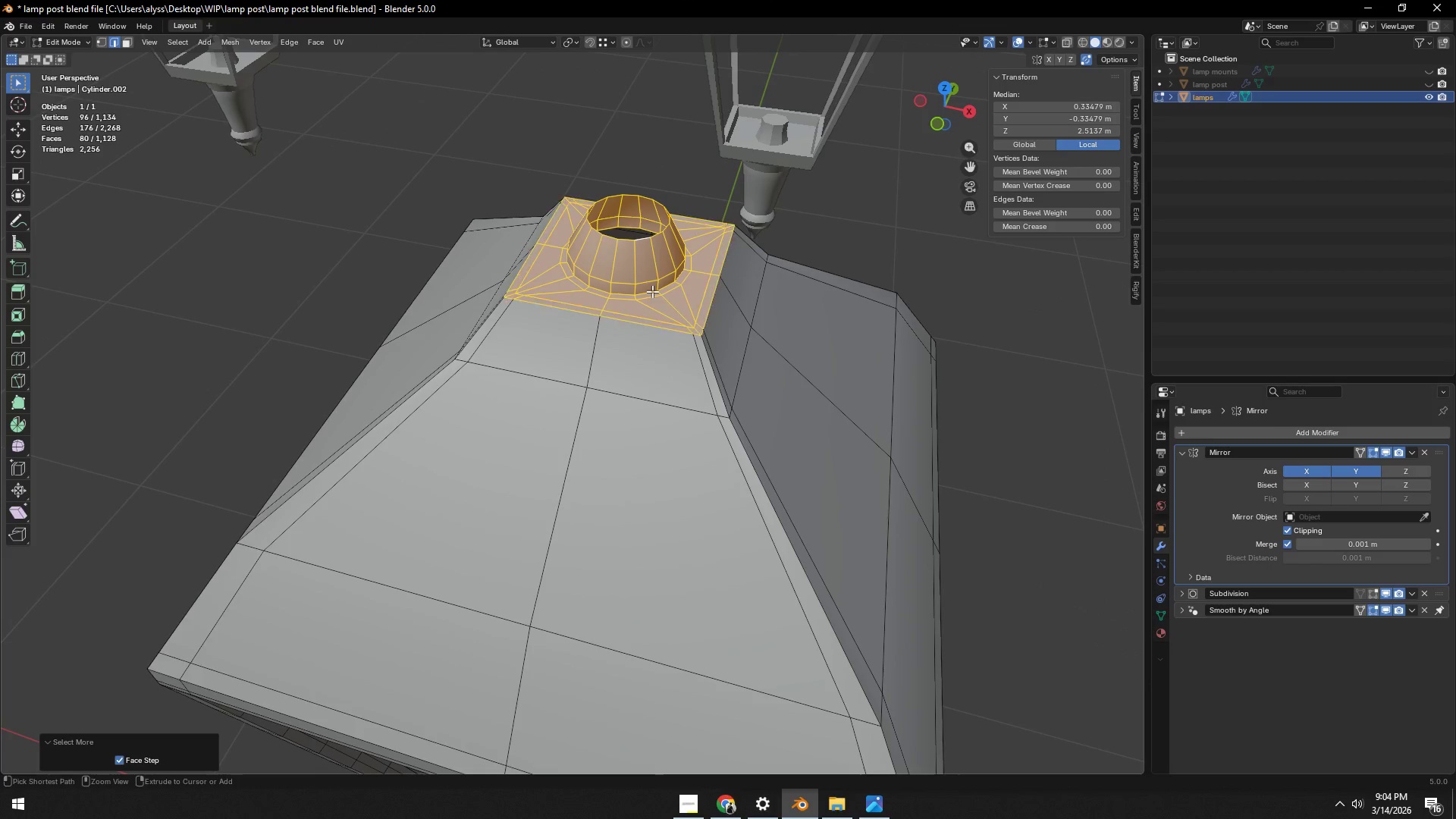 
key(Control+NumpadAdd)
 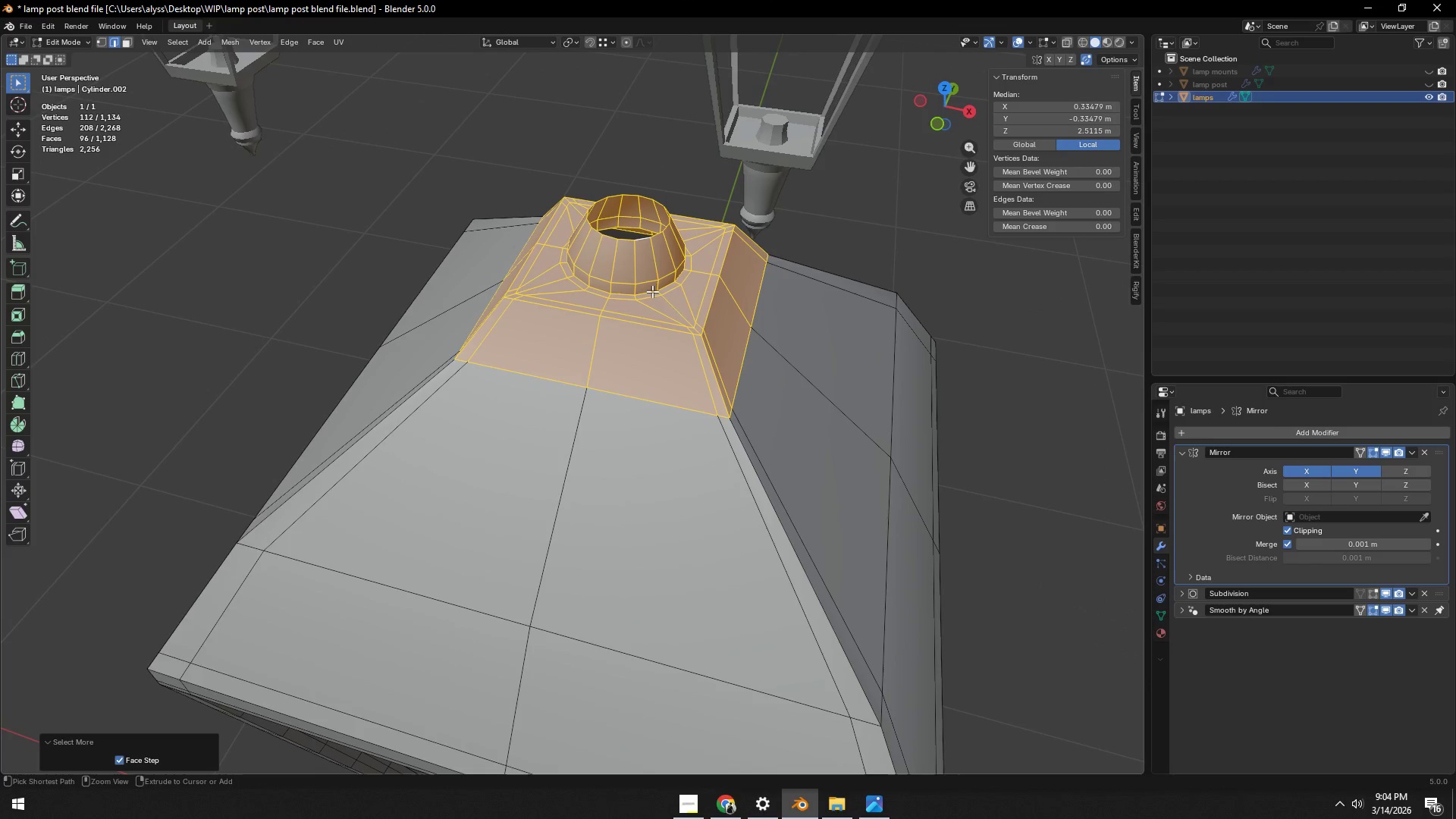 
key(Control+NumpadAdd)
 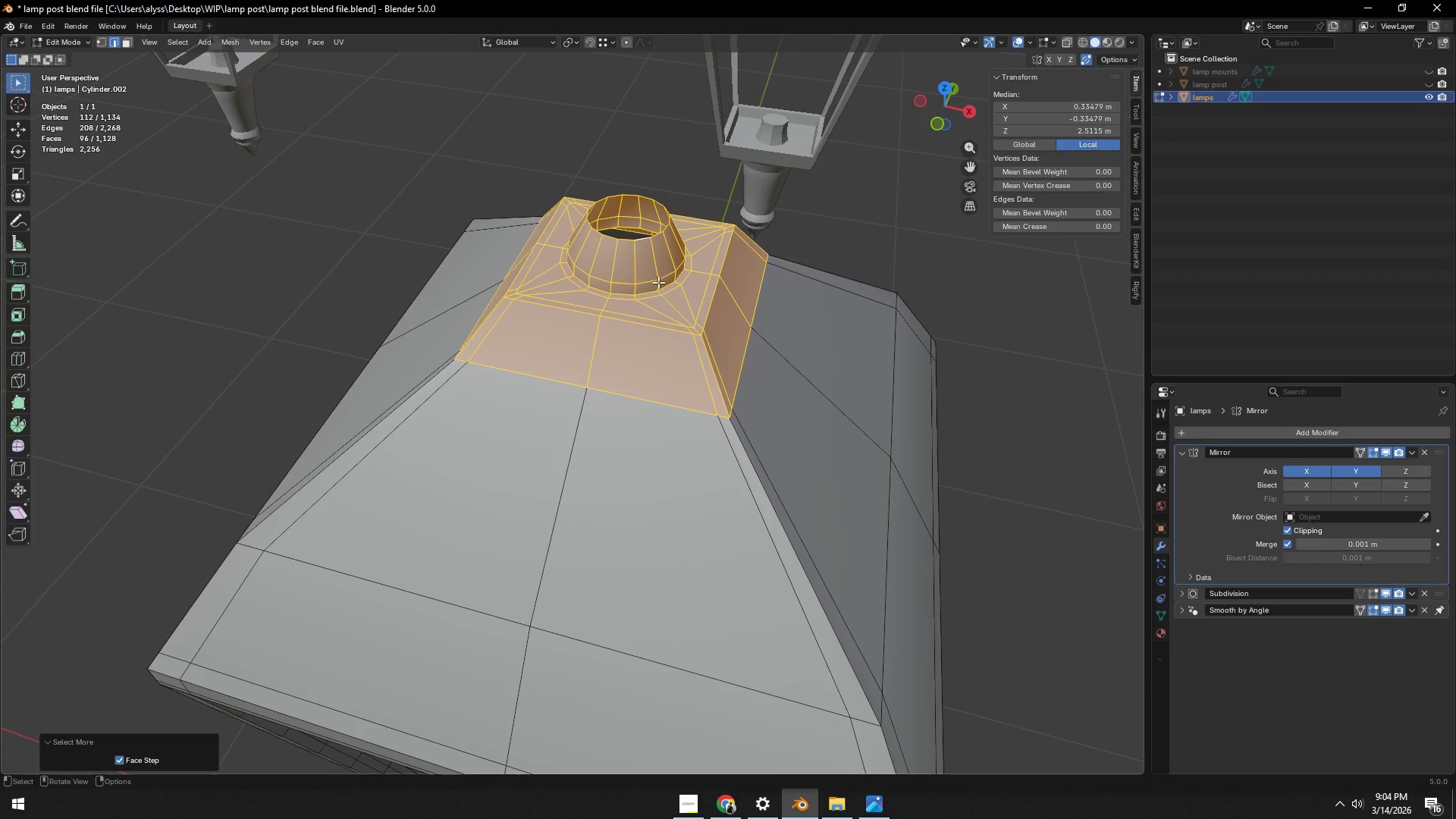 
type(sZ)
 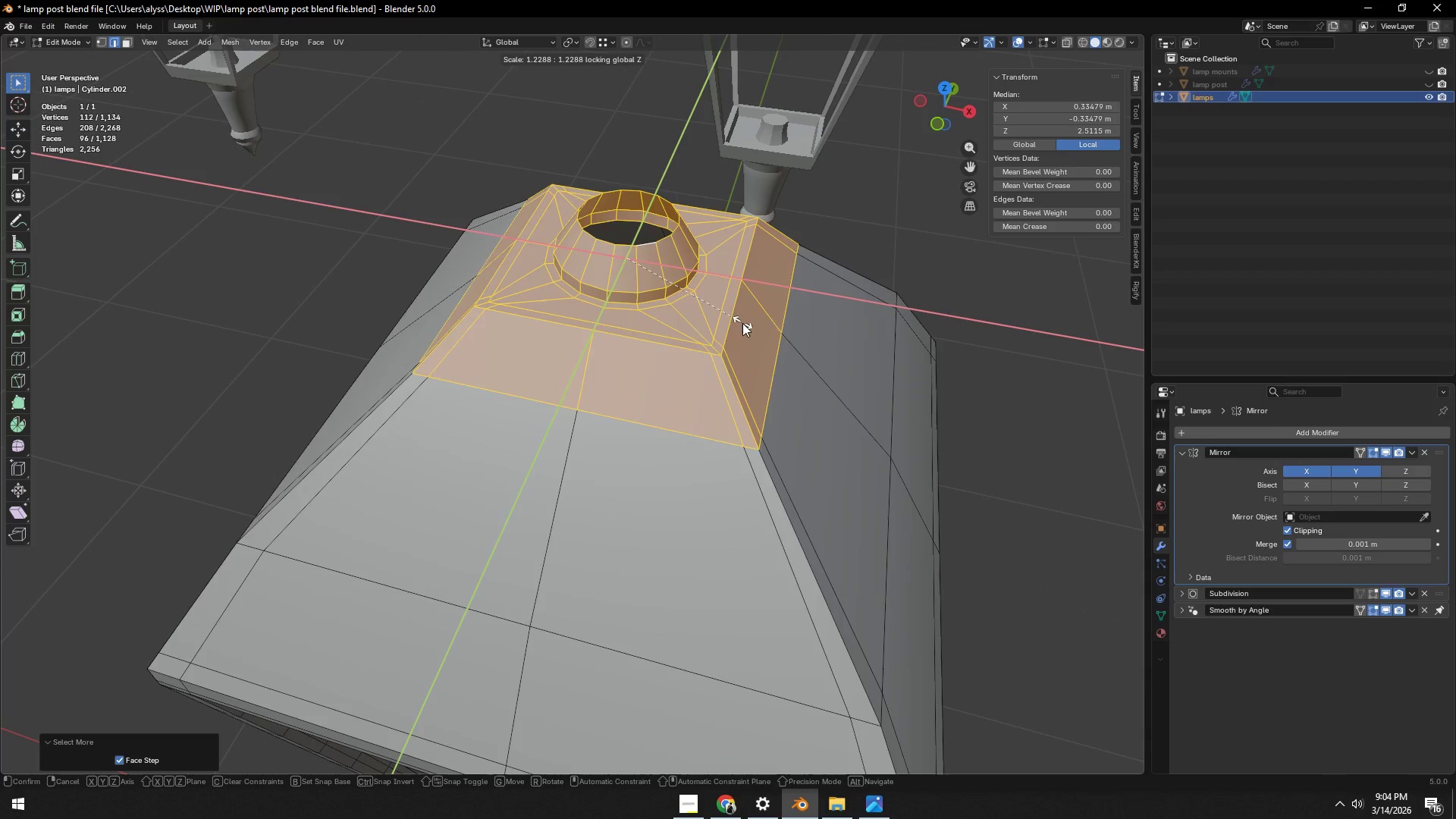 
left_click([764, 334])
 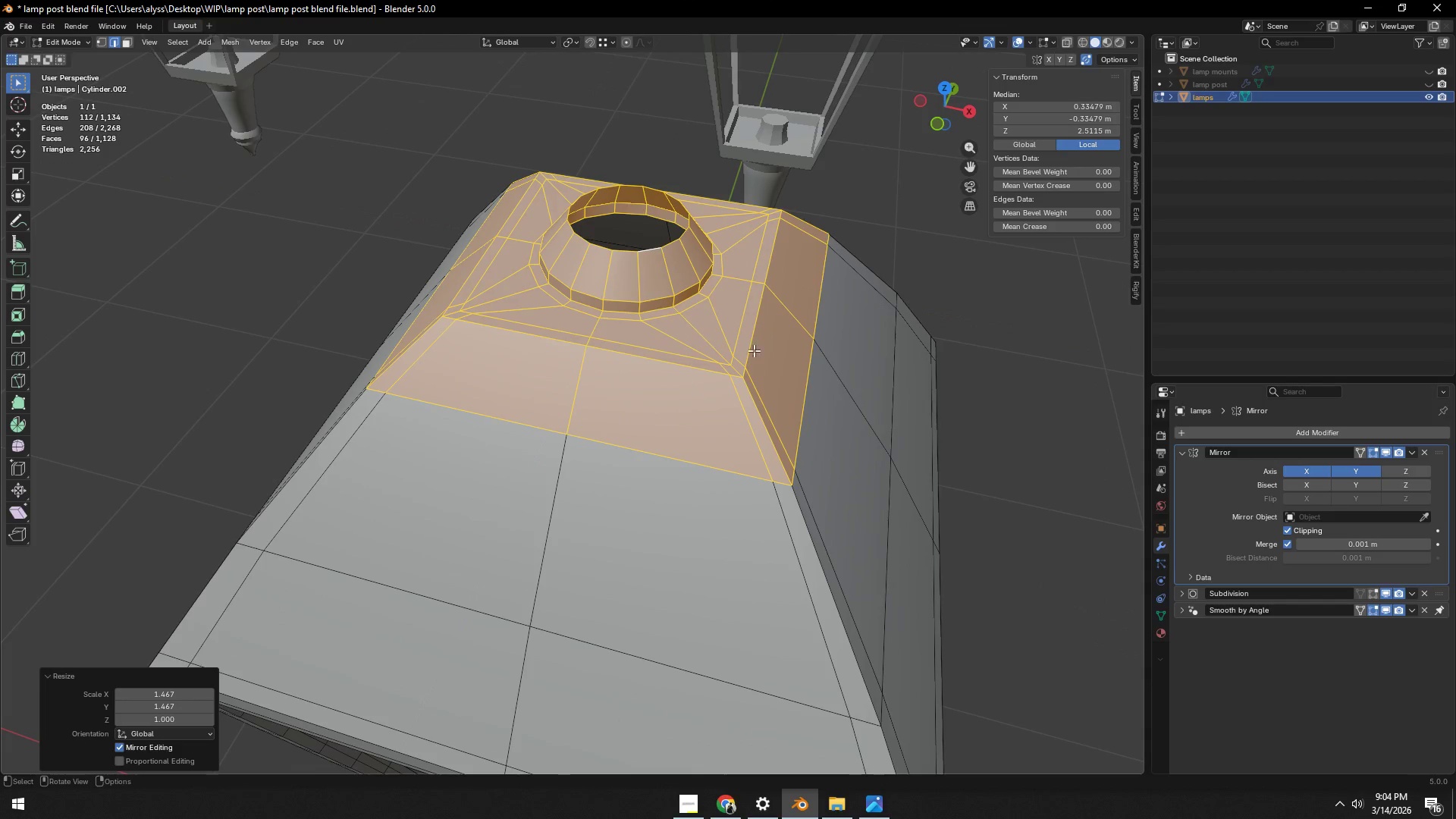 
scroll: coordinate [717, 412], scroll_direction: down, amount: 3.0
 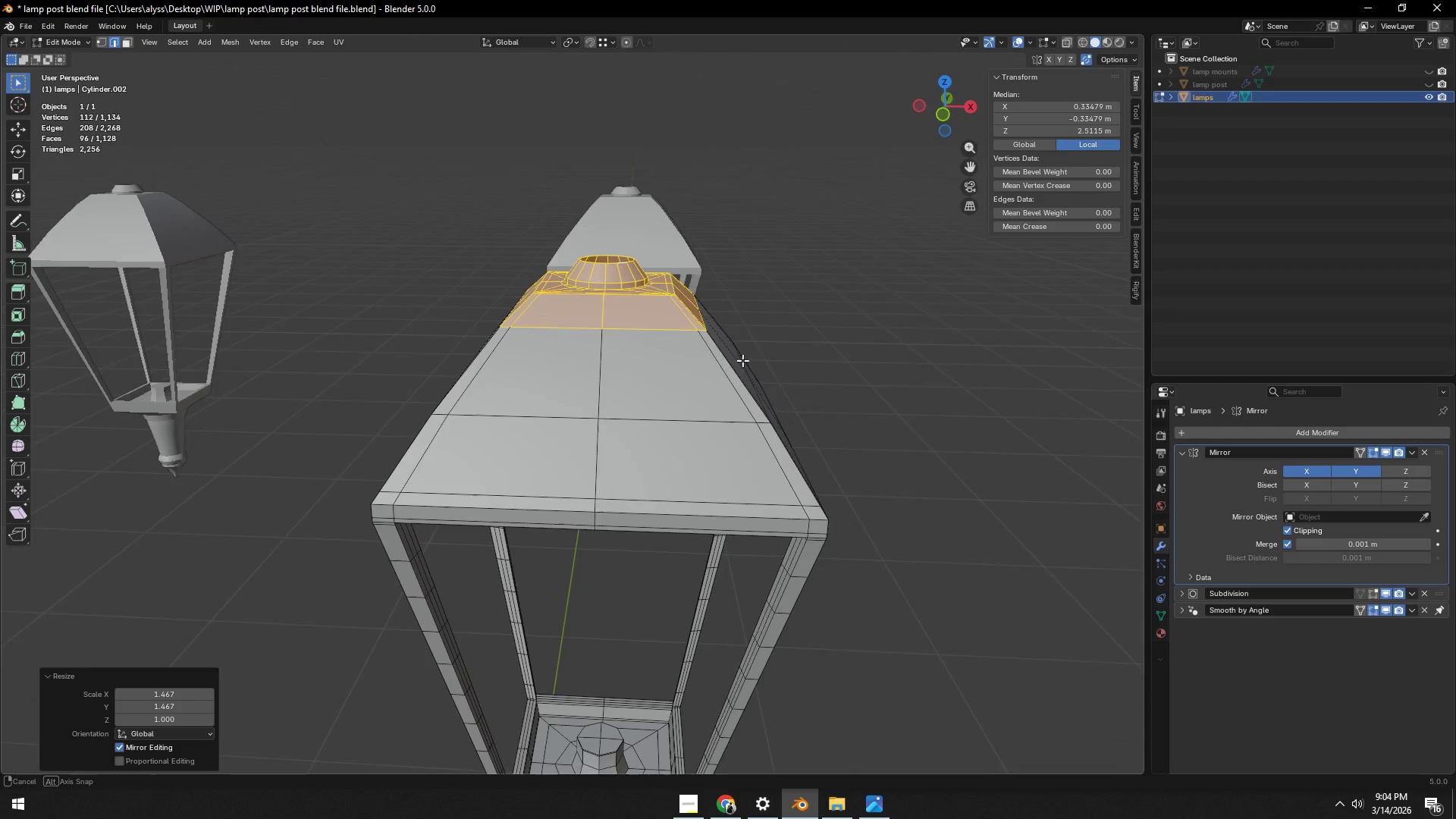 
key(Tab)
 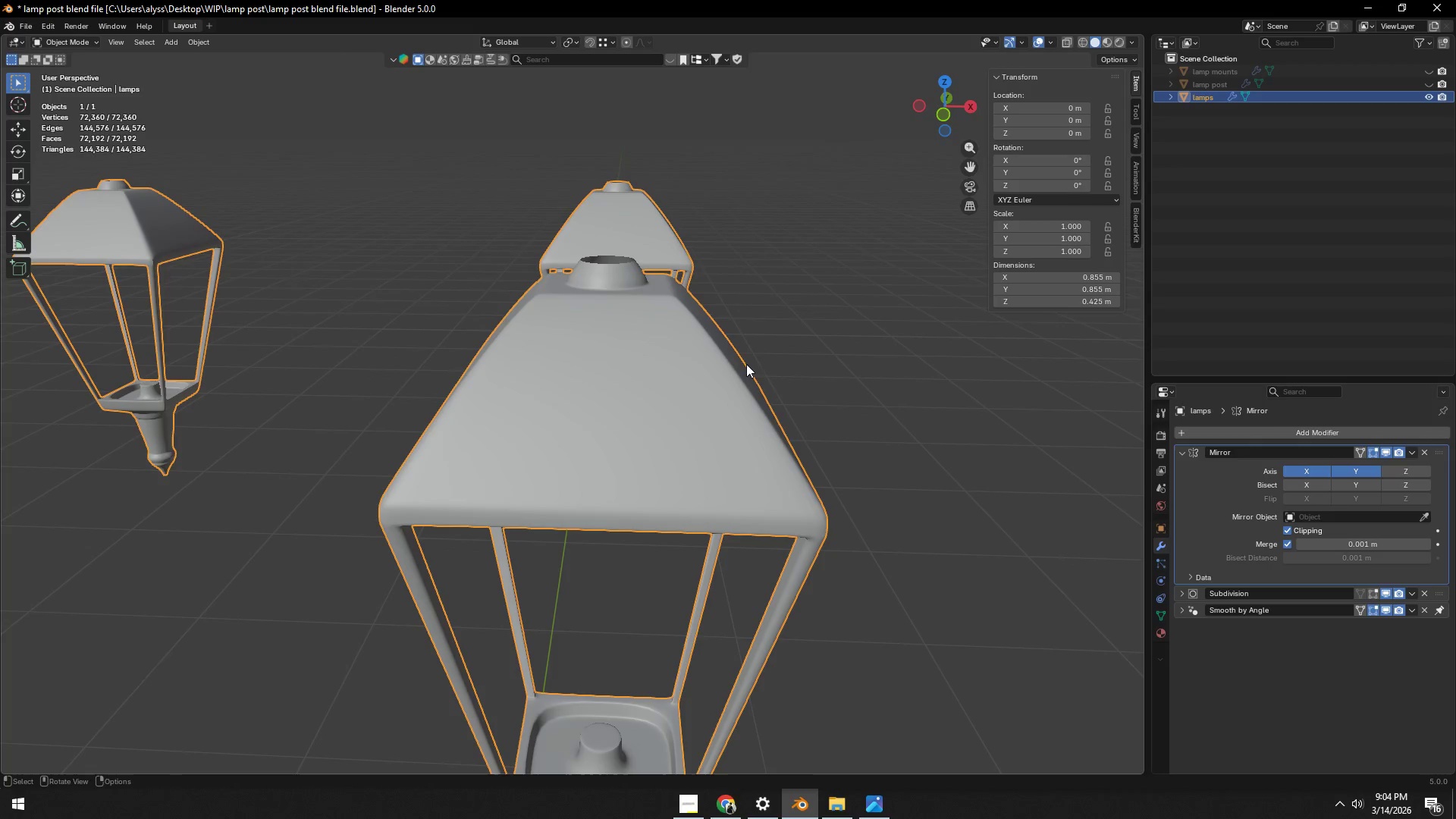 
key(Tab)
 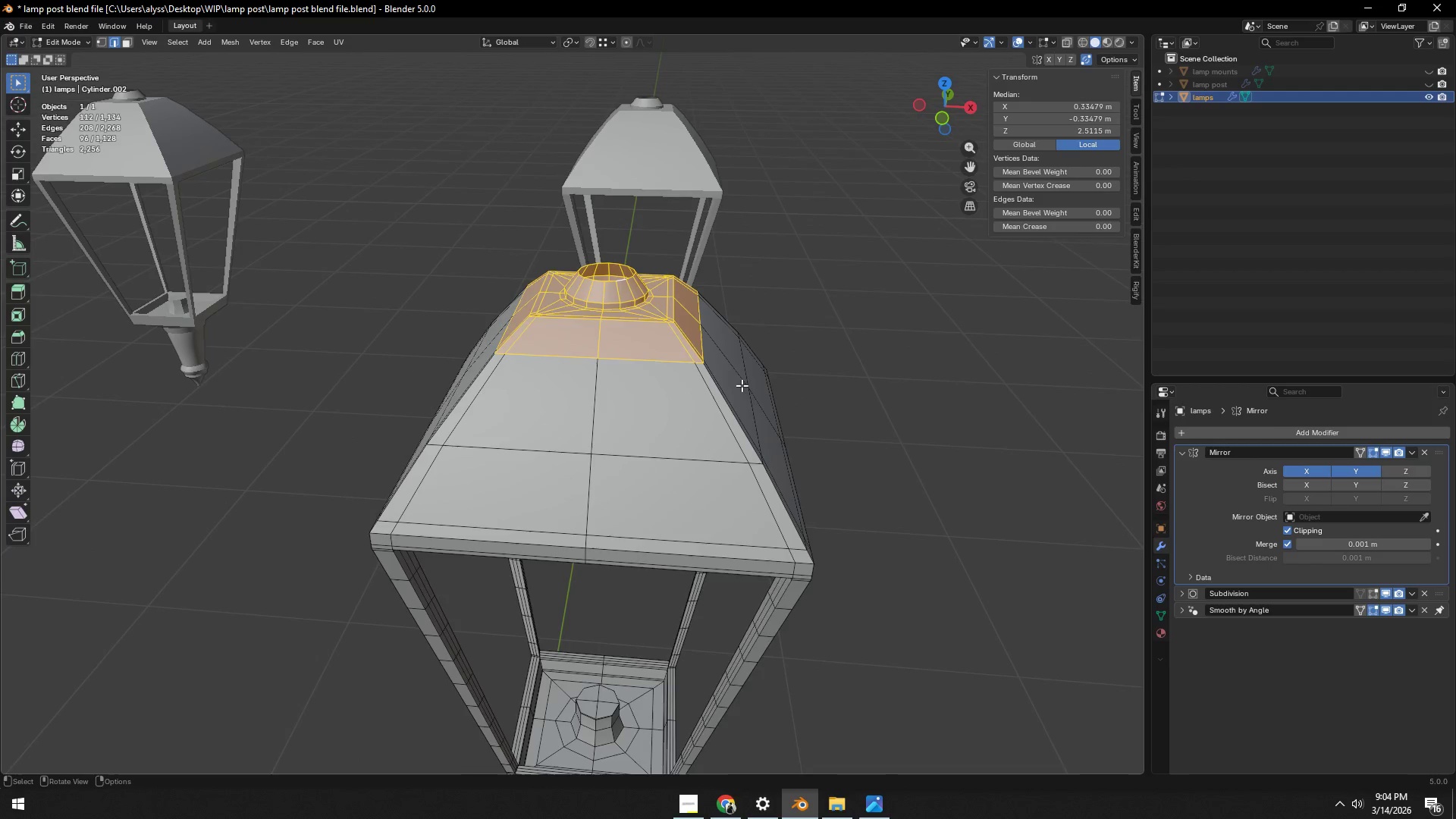 
scroll: coordinate [742, 385], scroll_direction: up, amount: 1.0
 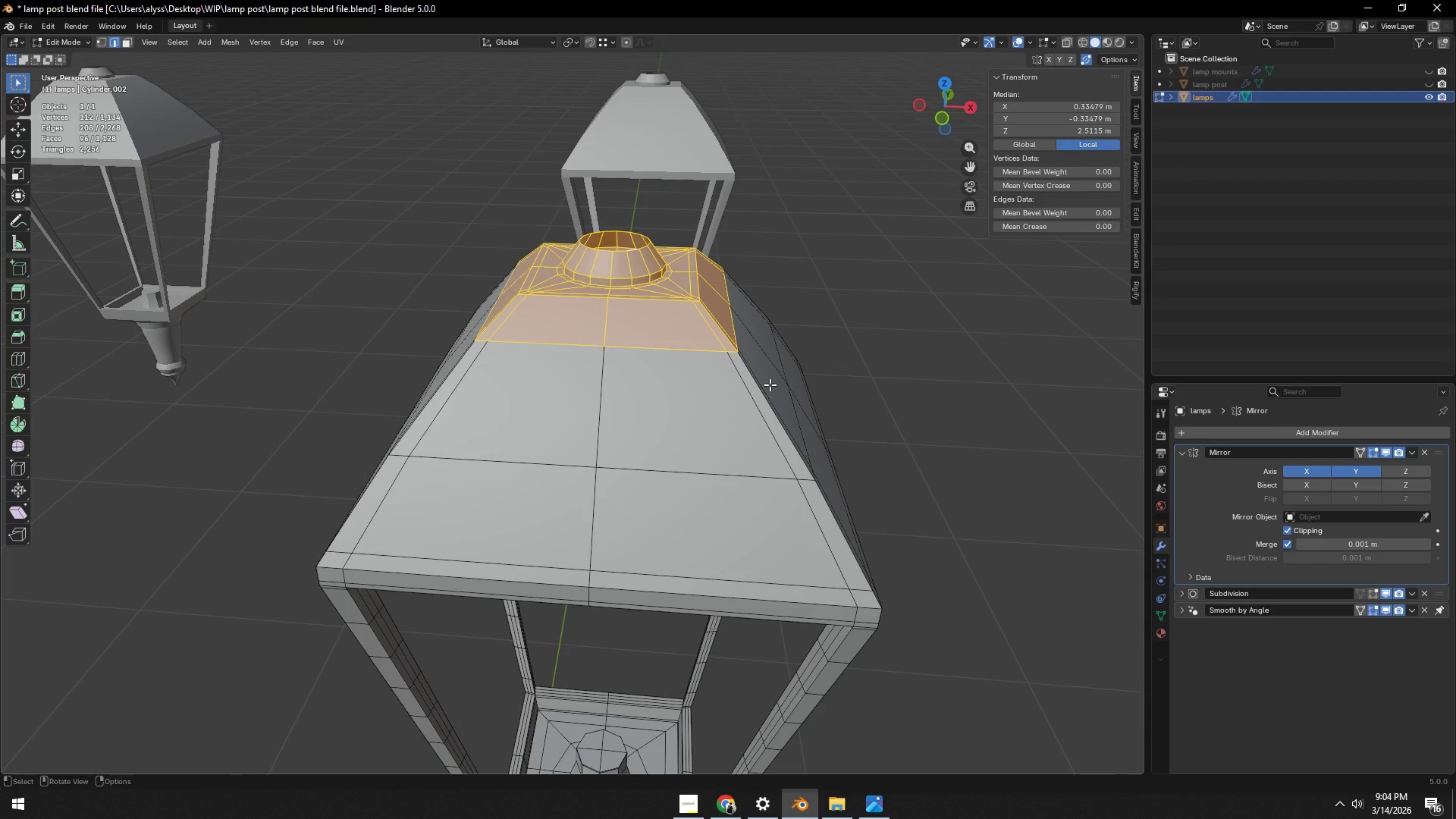 
key(S)
 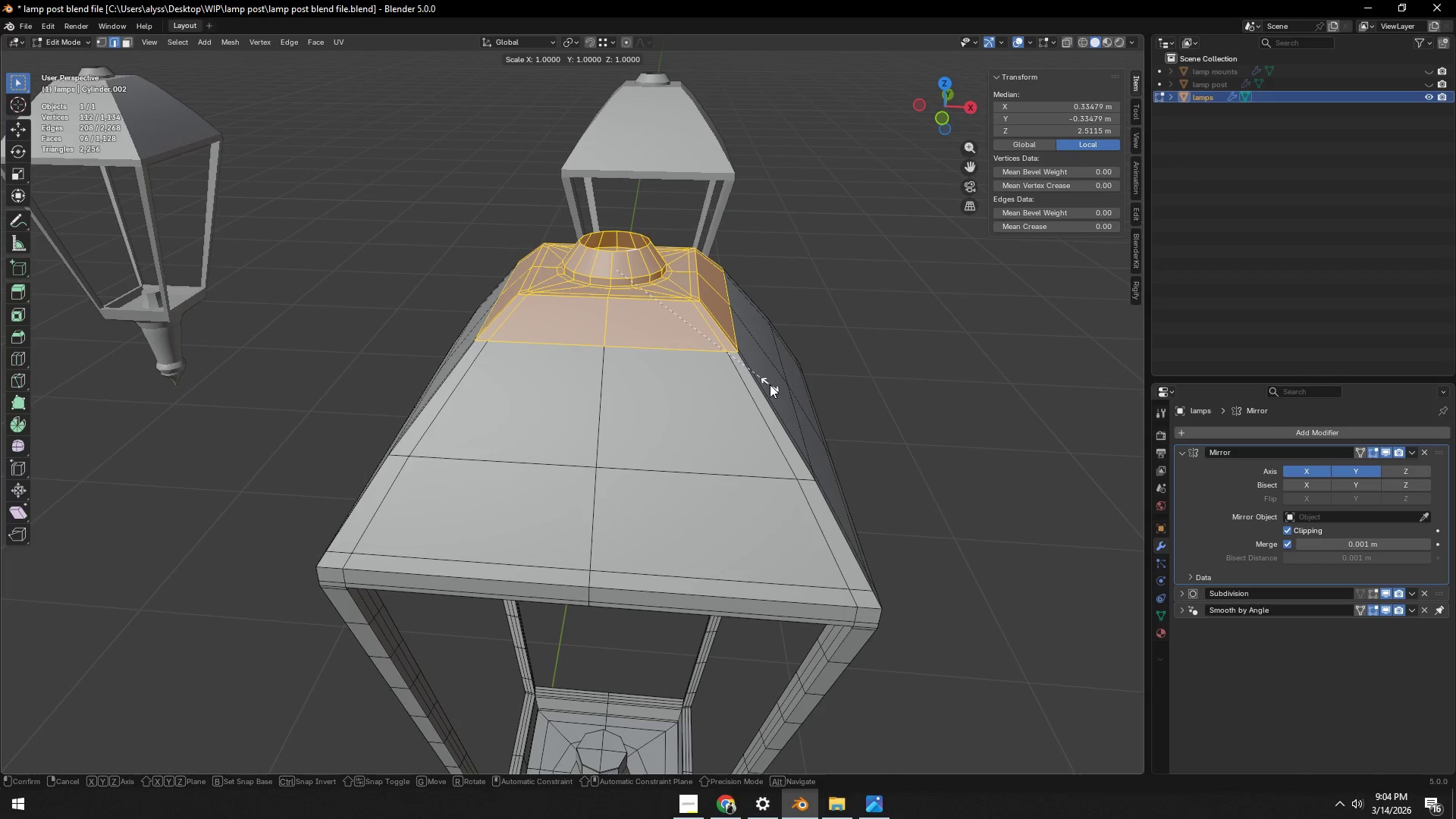 
key(Shift+ShiftLeft)
 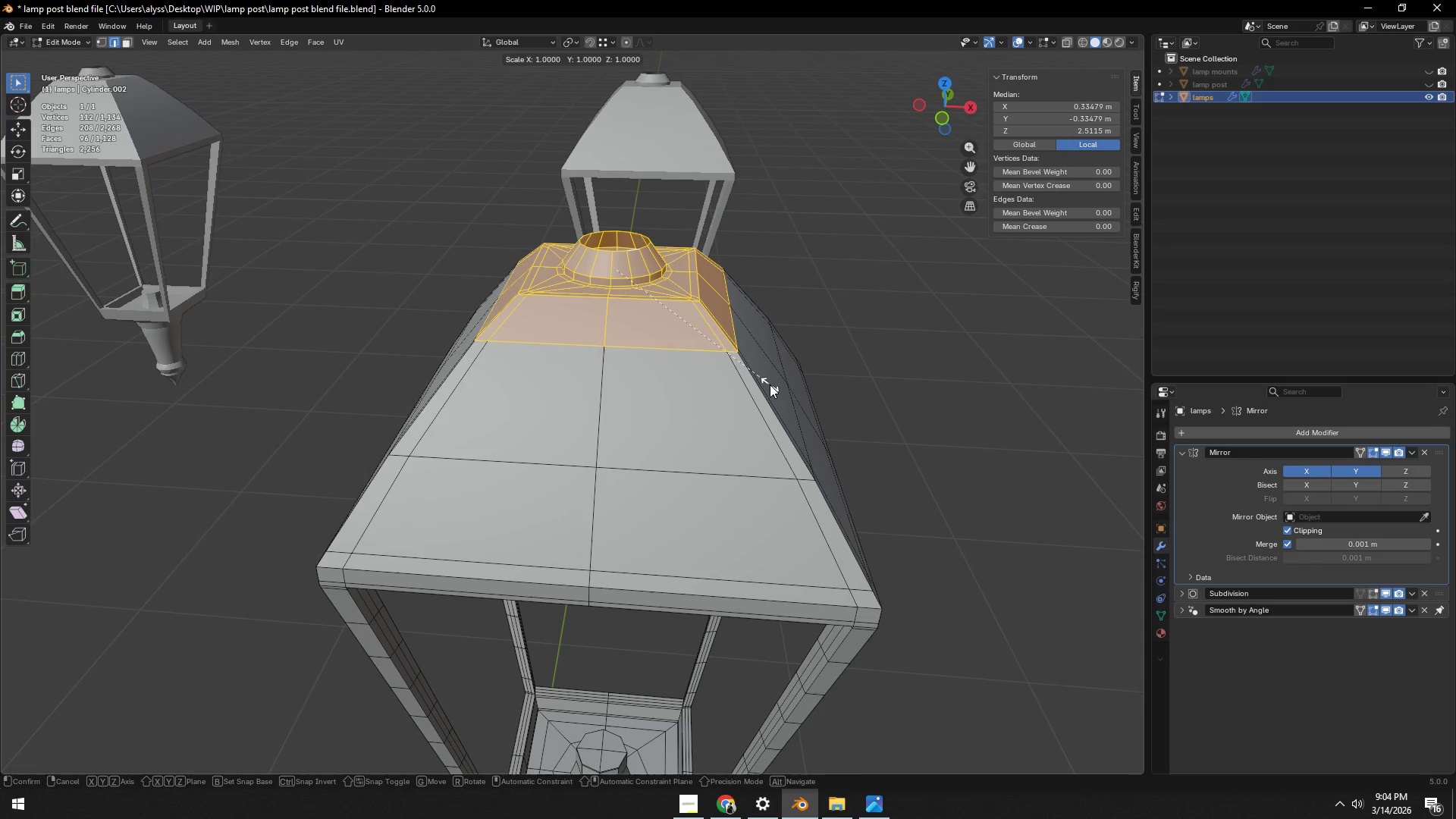 
key(Shift+Z)
 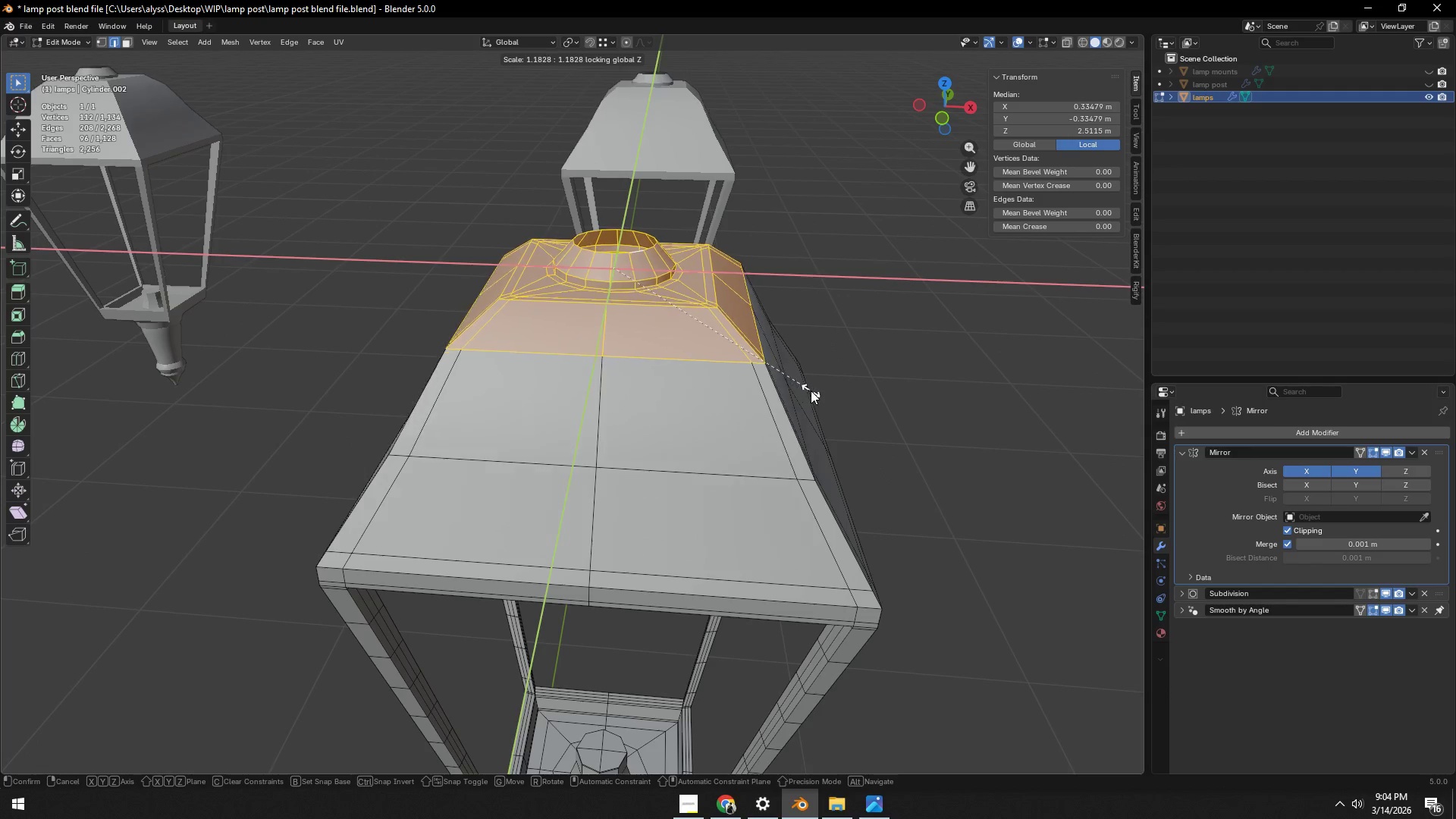 
left_click([814, 392])
 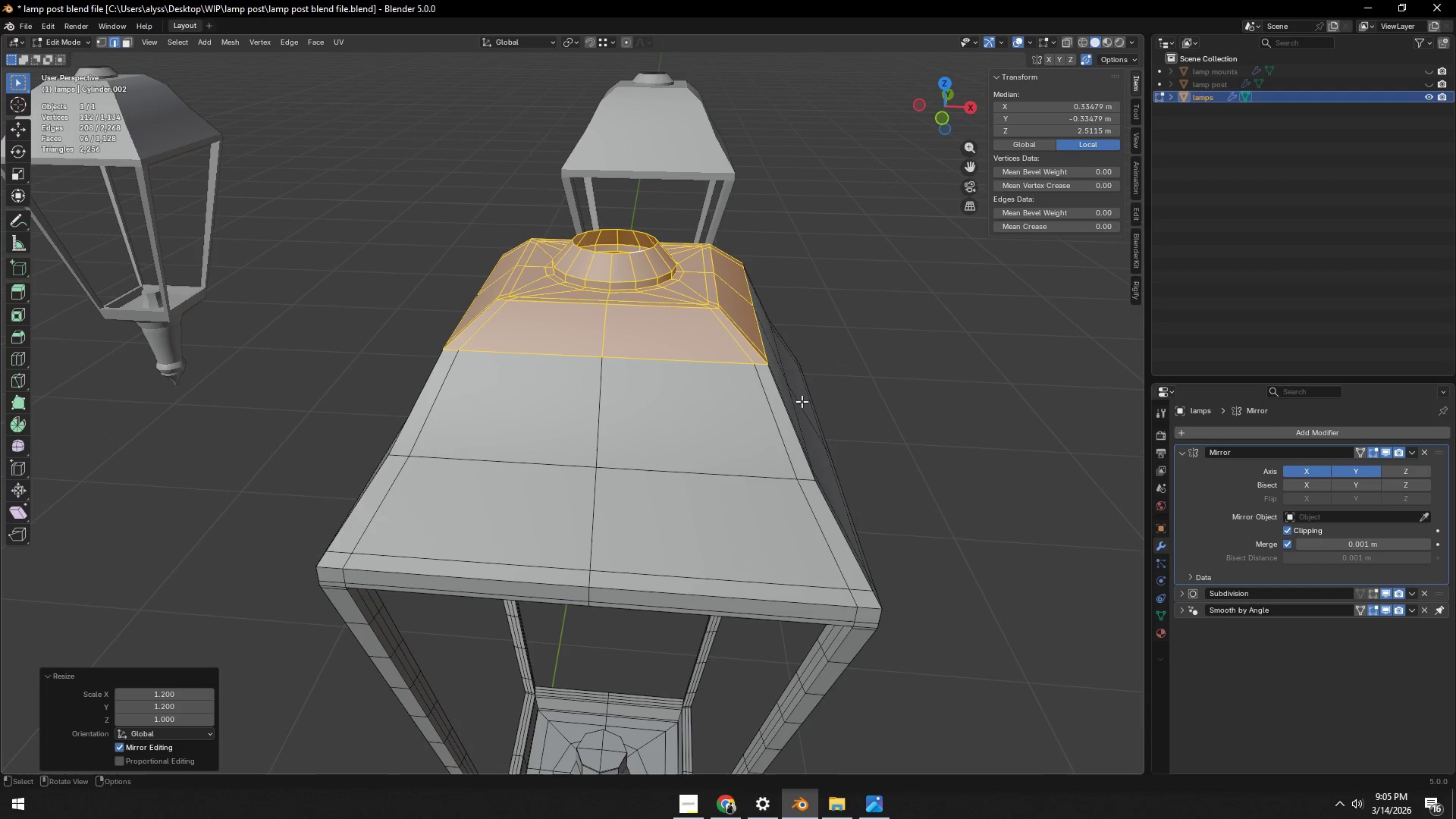 
hold_key(key=AltLeft, duration=0.41)
double_click([695, 466])
 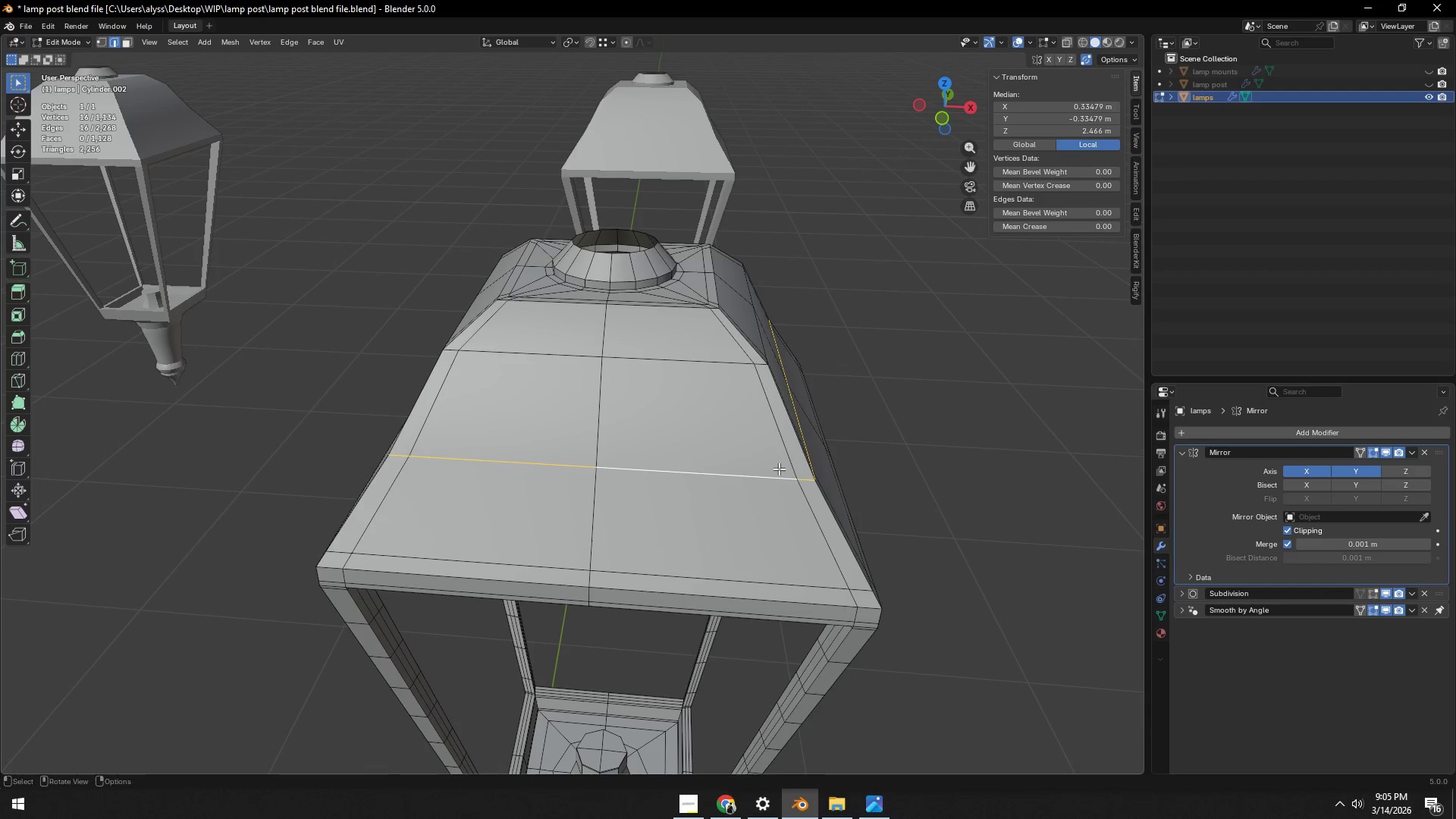 
key(S)
 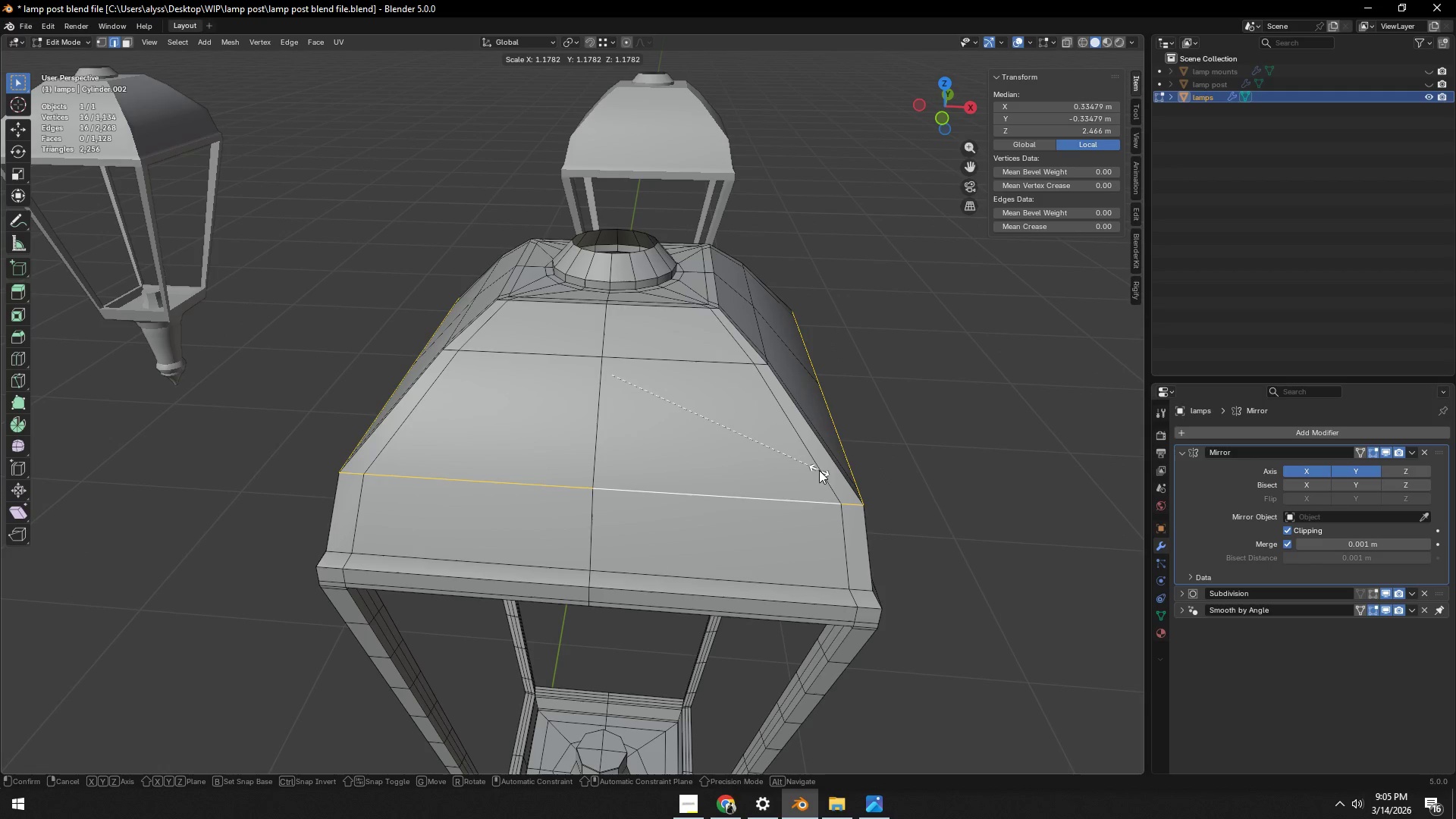 
double_click([938, 449])
 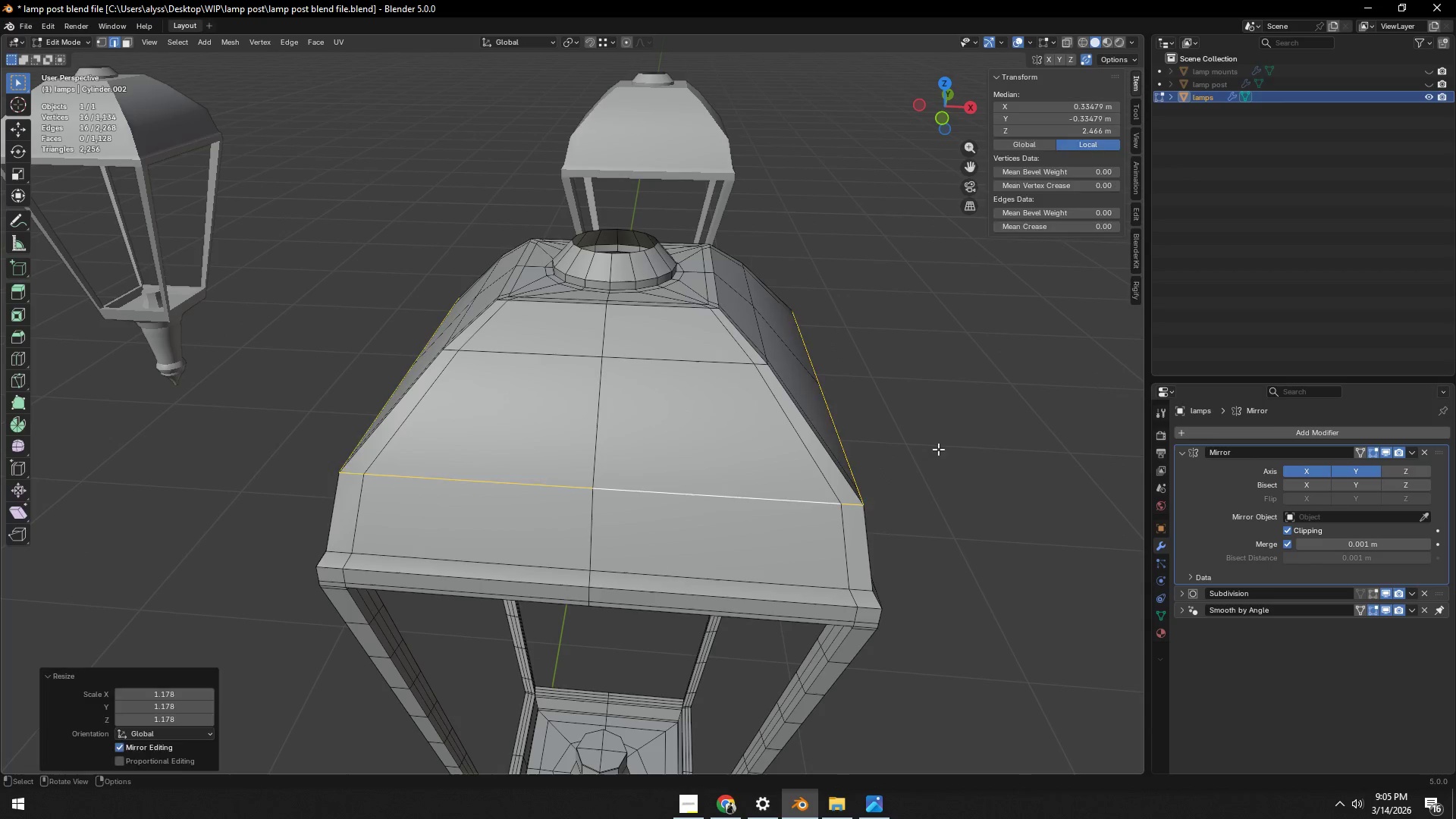 
key(Tab)
 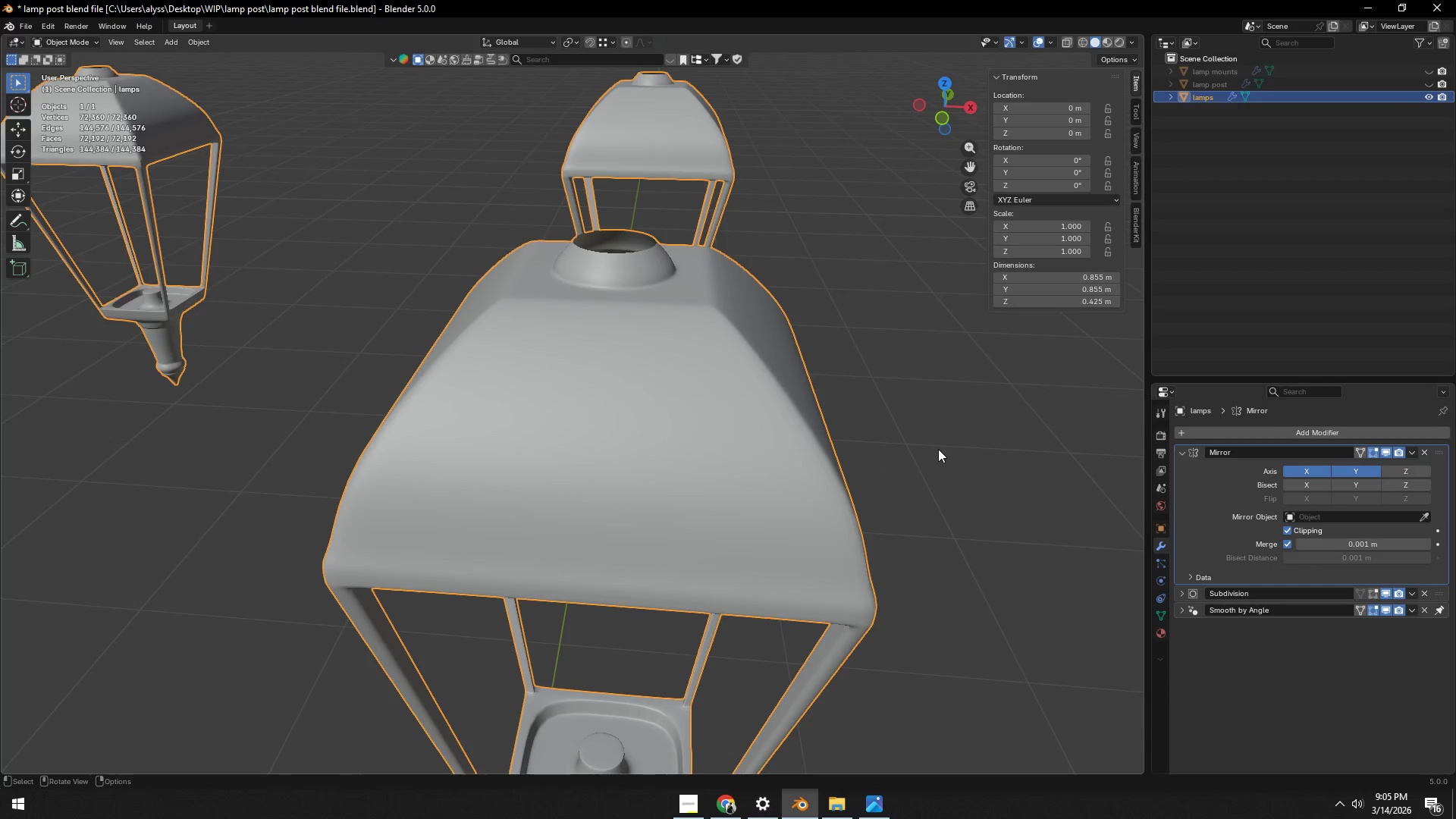 
scroll: coordinate [932, 452], scroll_direction: down, amount: 3.0
 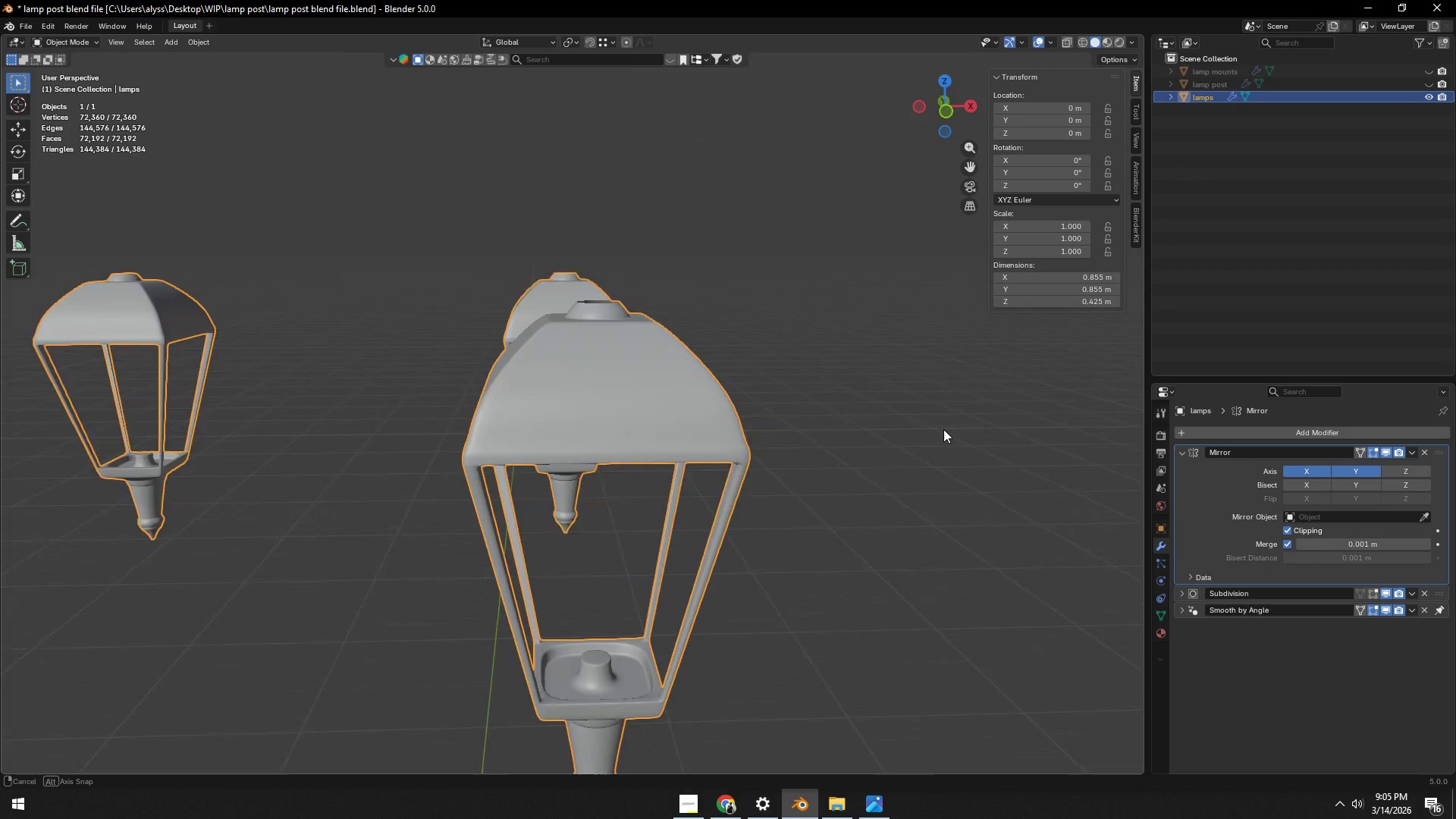 
key(Tab)
 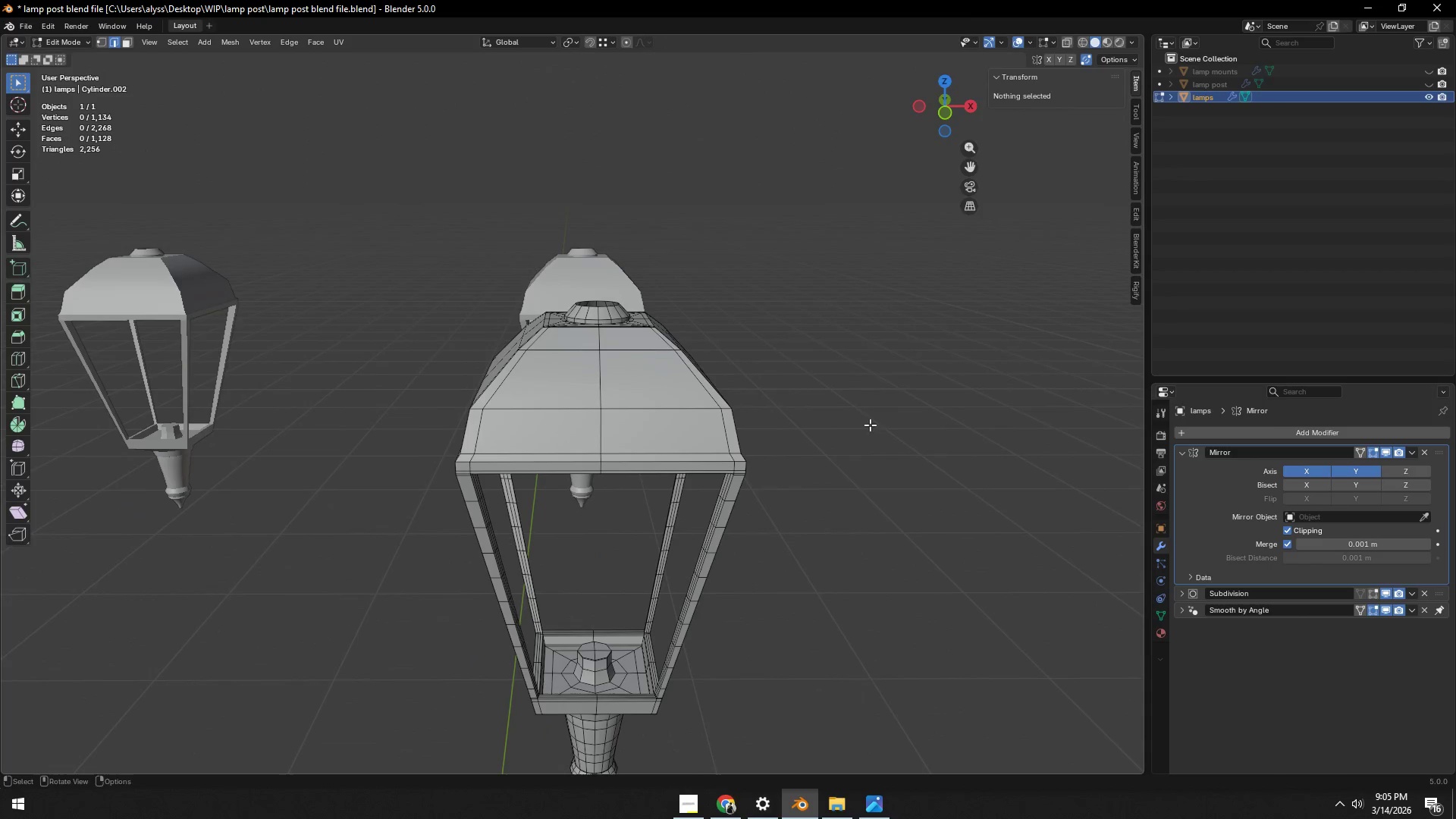 
key(Shift+ShiftLeft)
 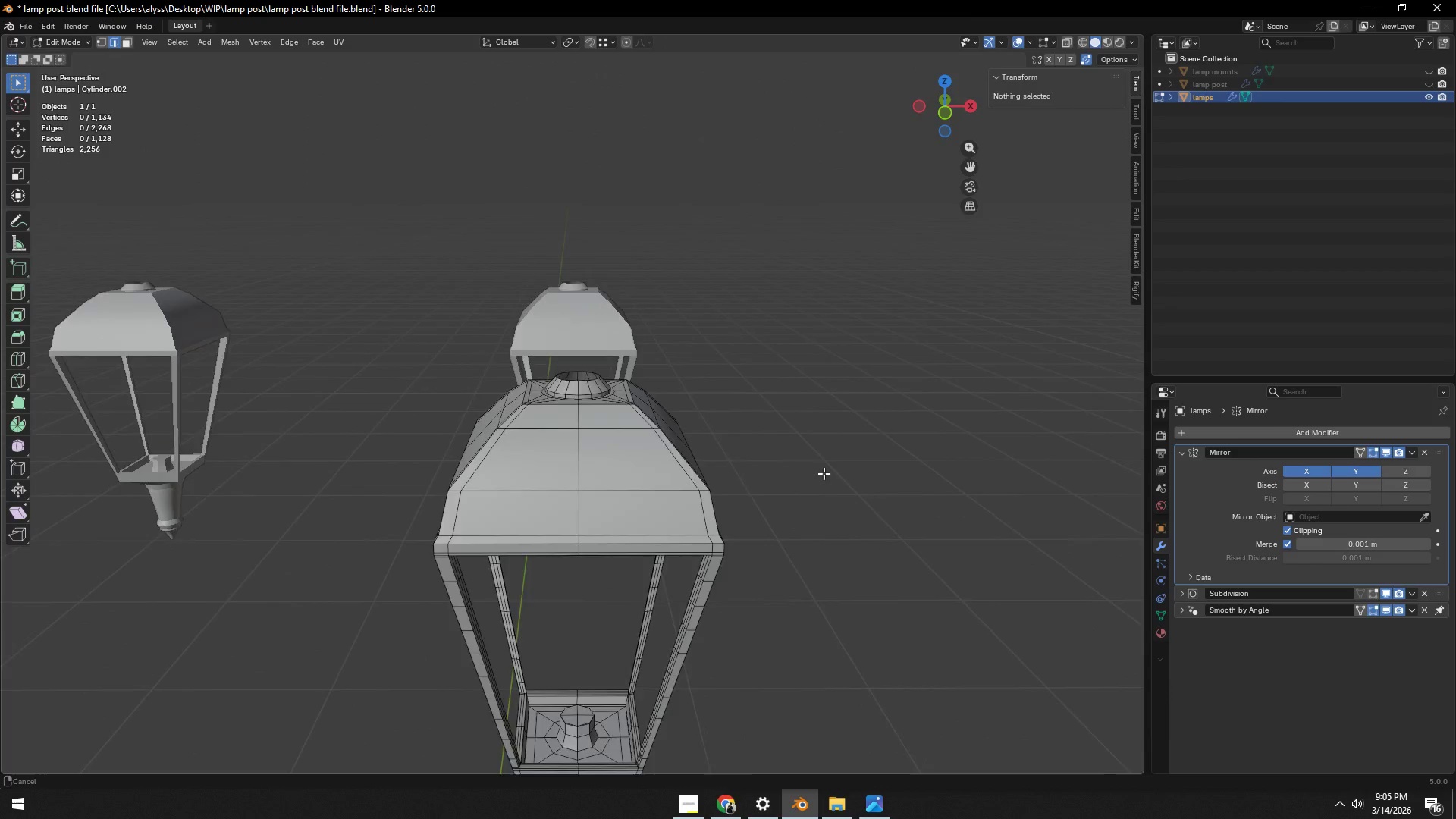 
scroll: coordinate [775, 522], scroll_direction: up, amount: 5.0
 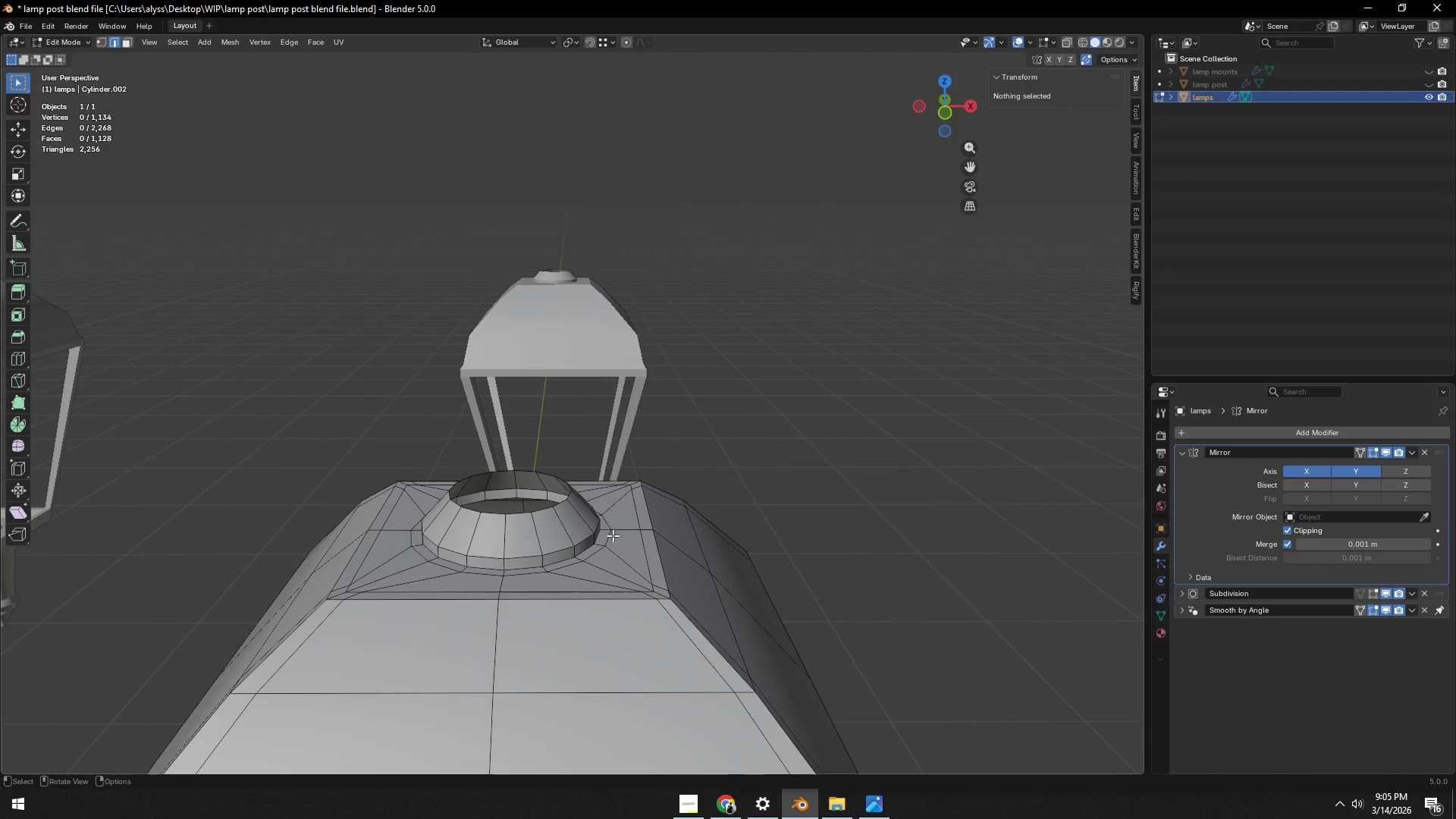 
hold_key(key=AltLeft, duration=0.62)
left_click([543, 513])
 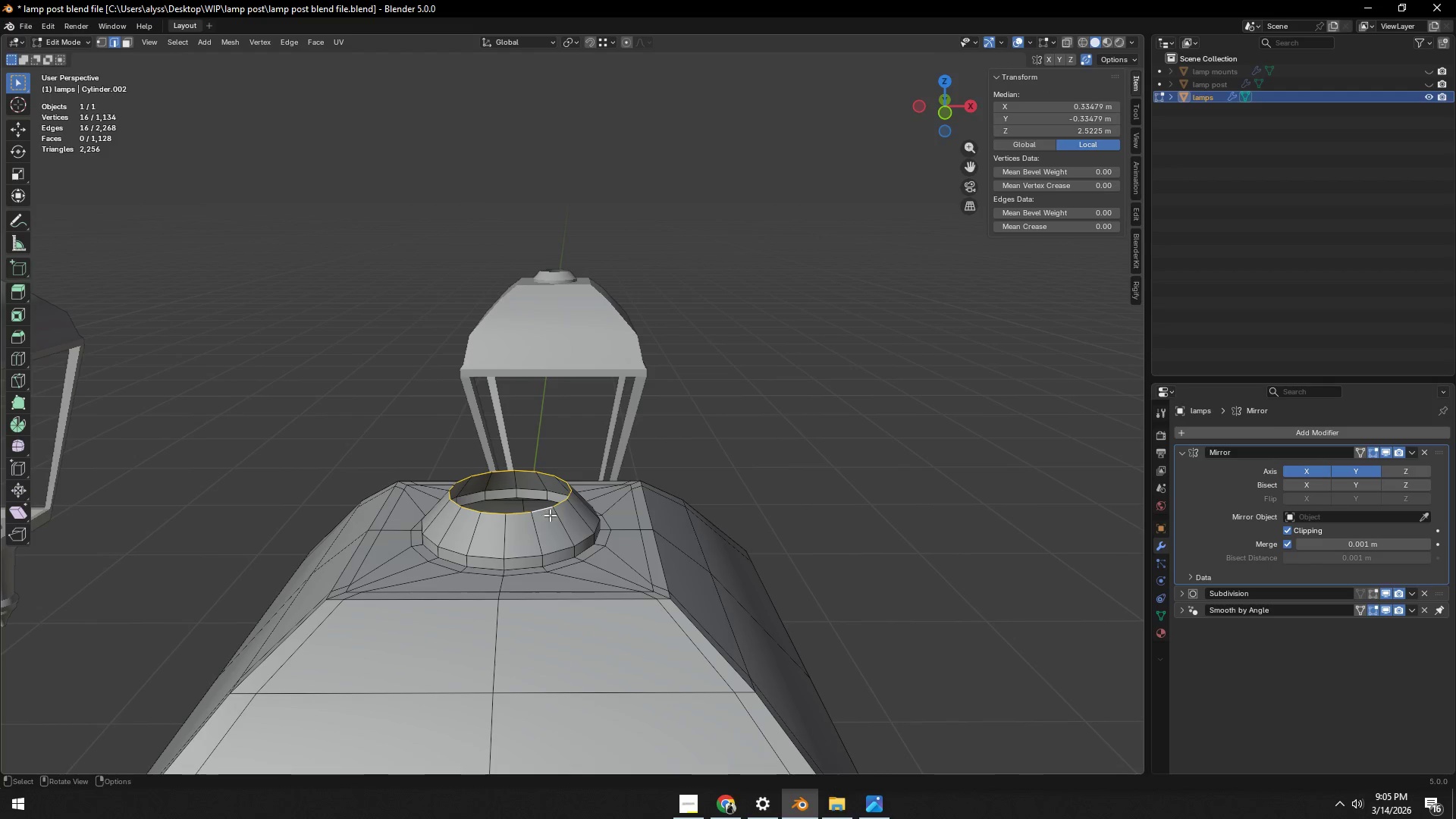 
key(S)
 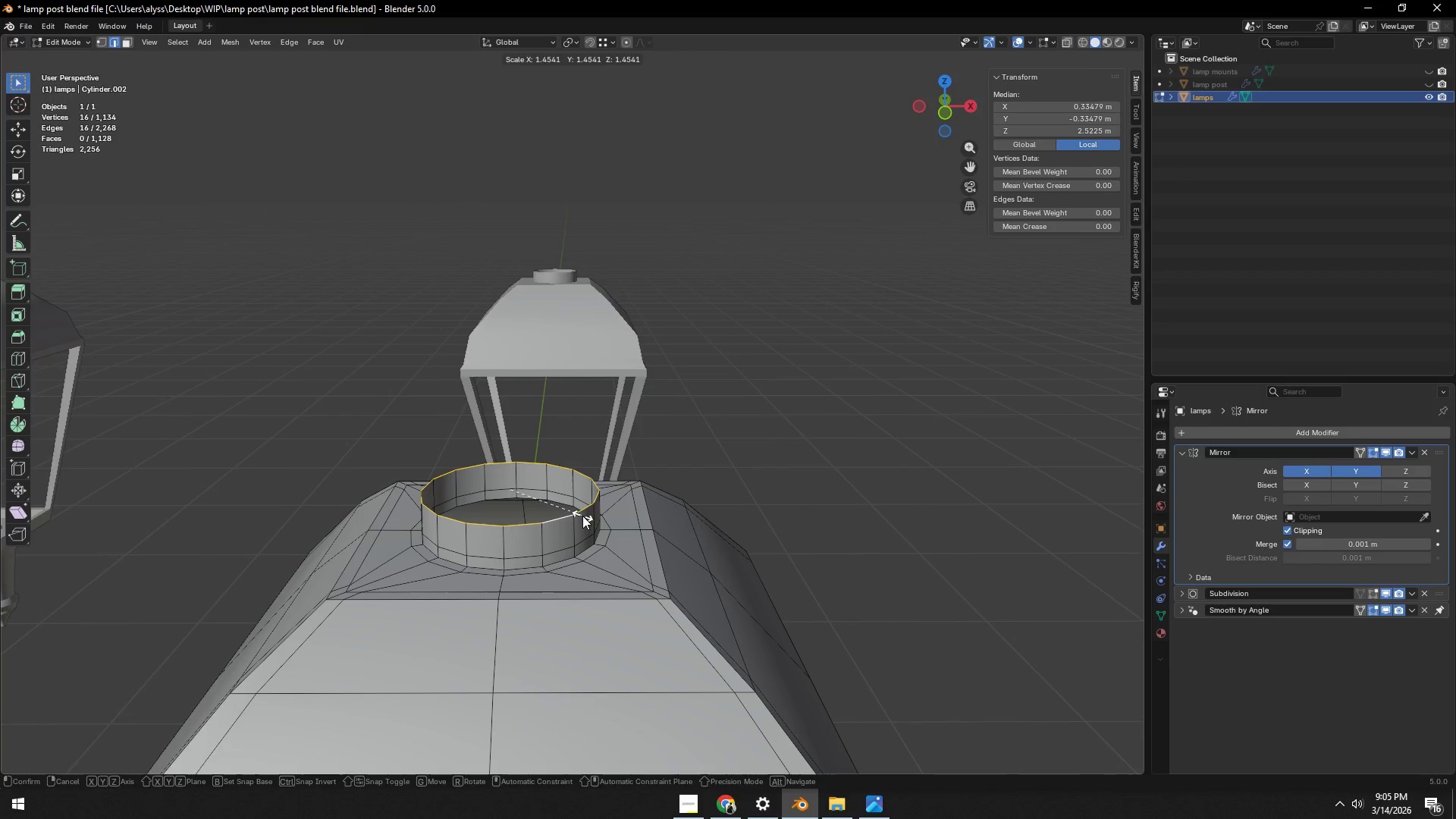 
left_click([582, 516])
 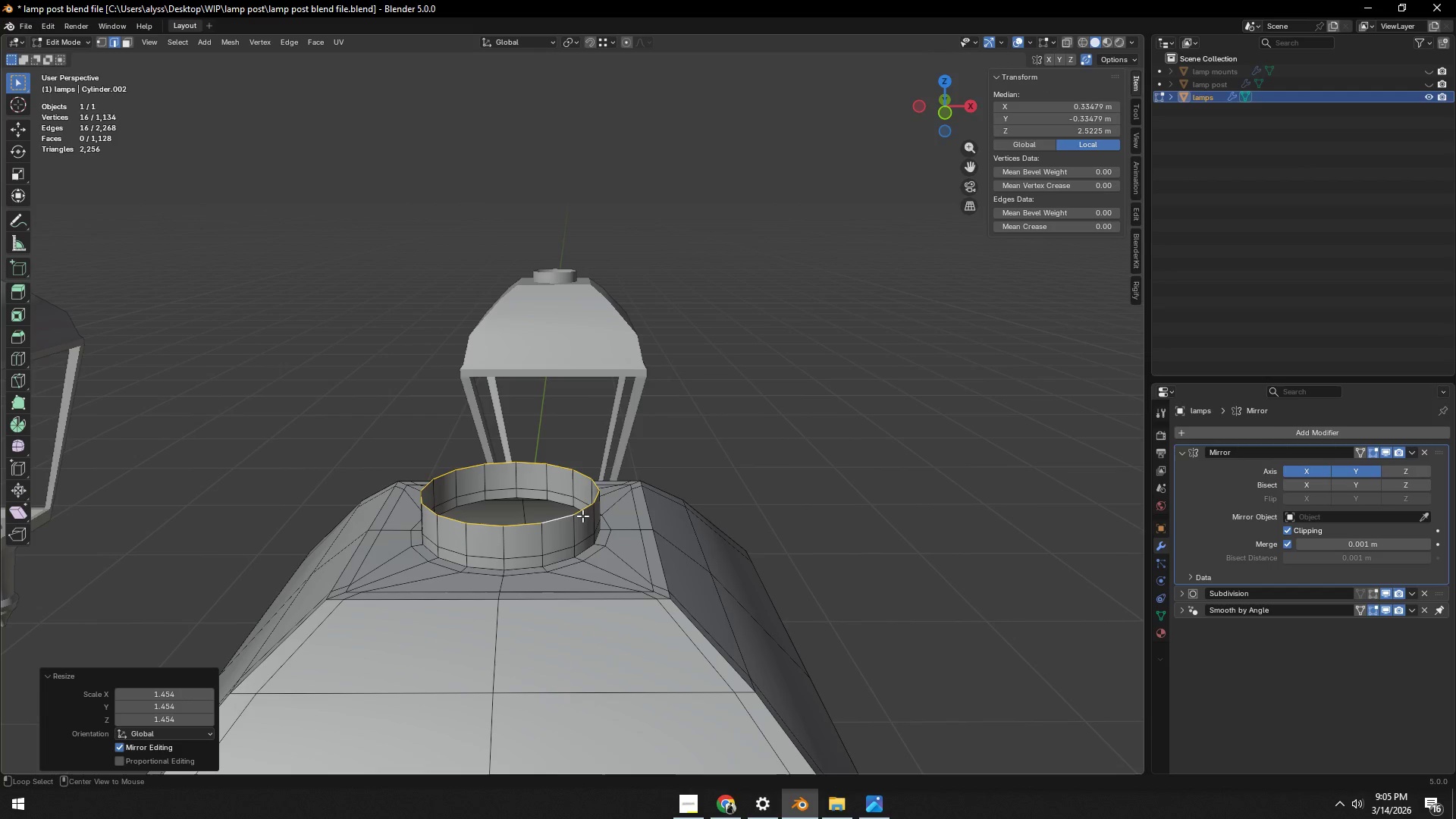 
key(Alt+AltLeft)
 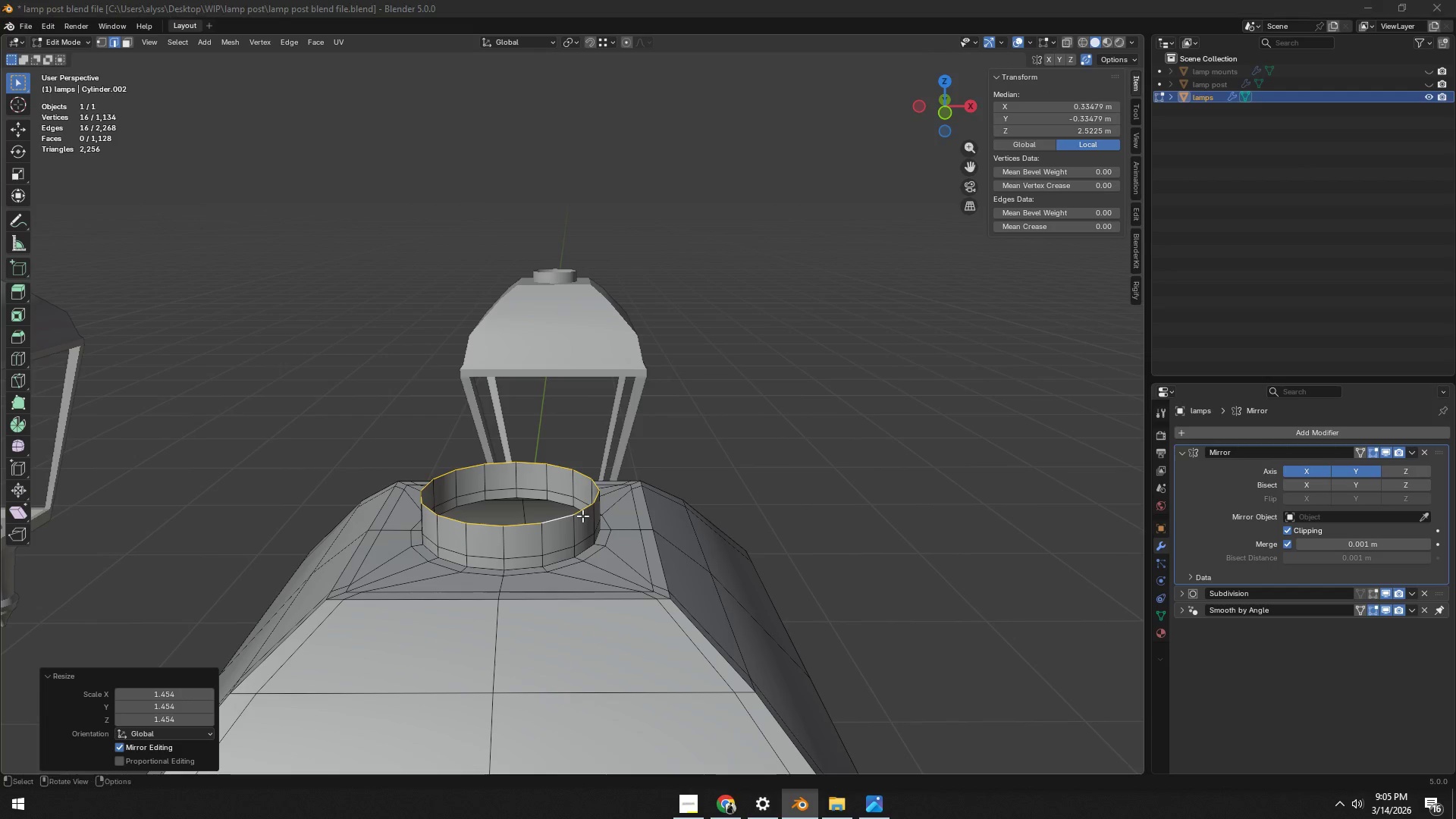 
key(Alt+Tab)
 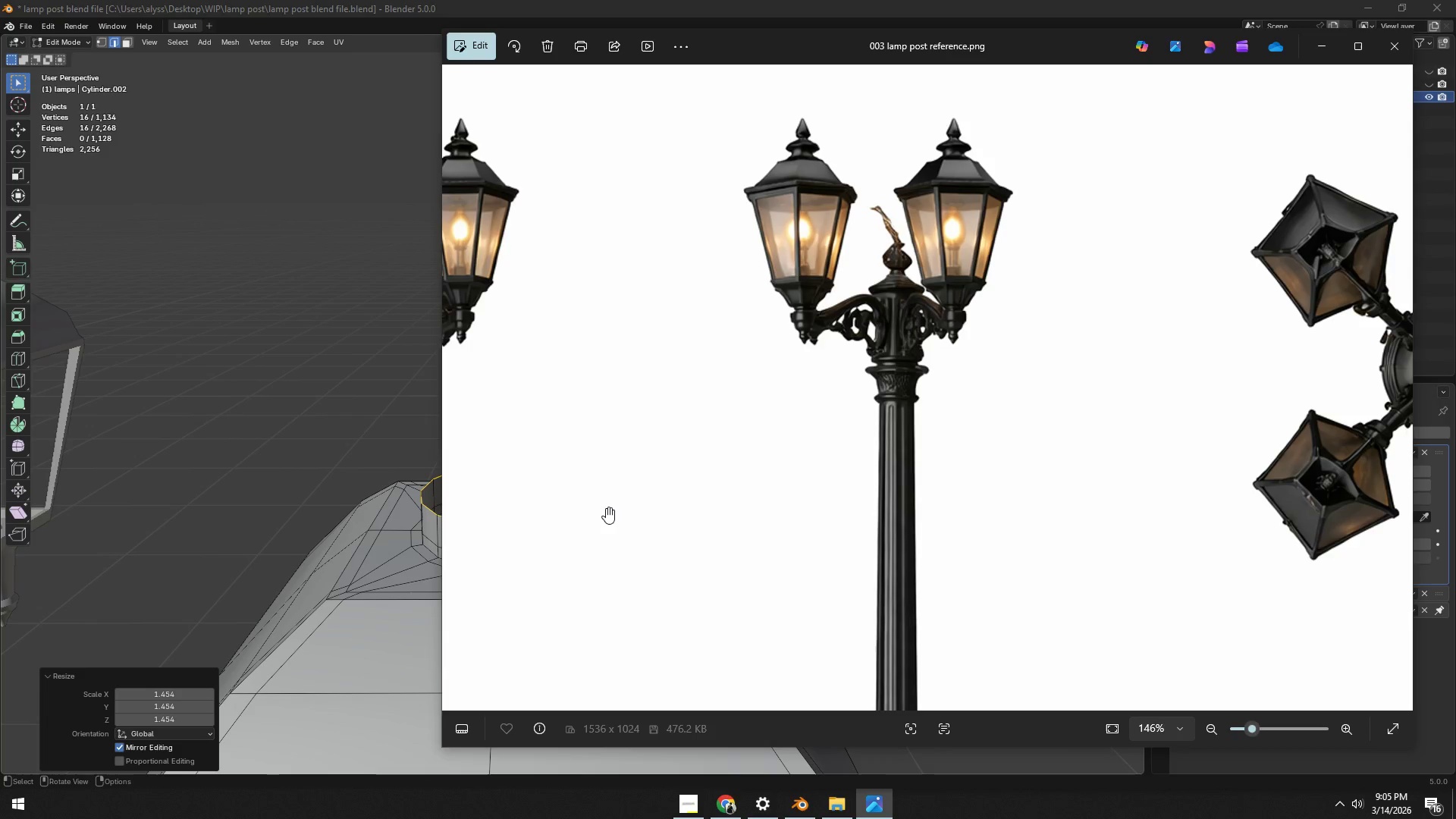 
key(Alt+AltLeft)
 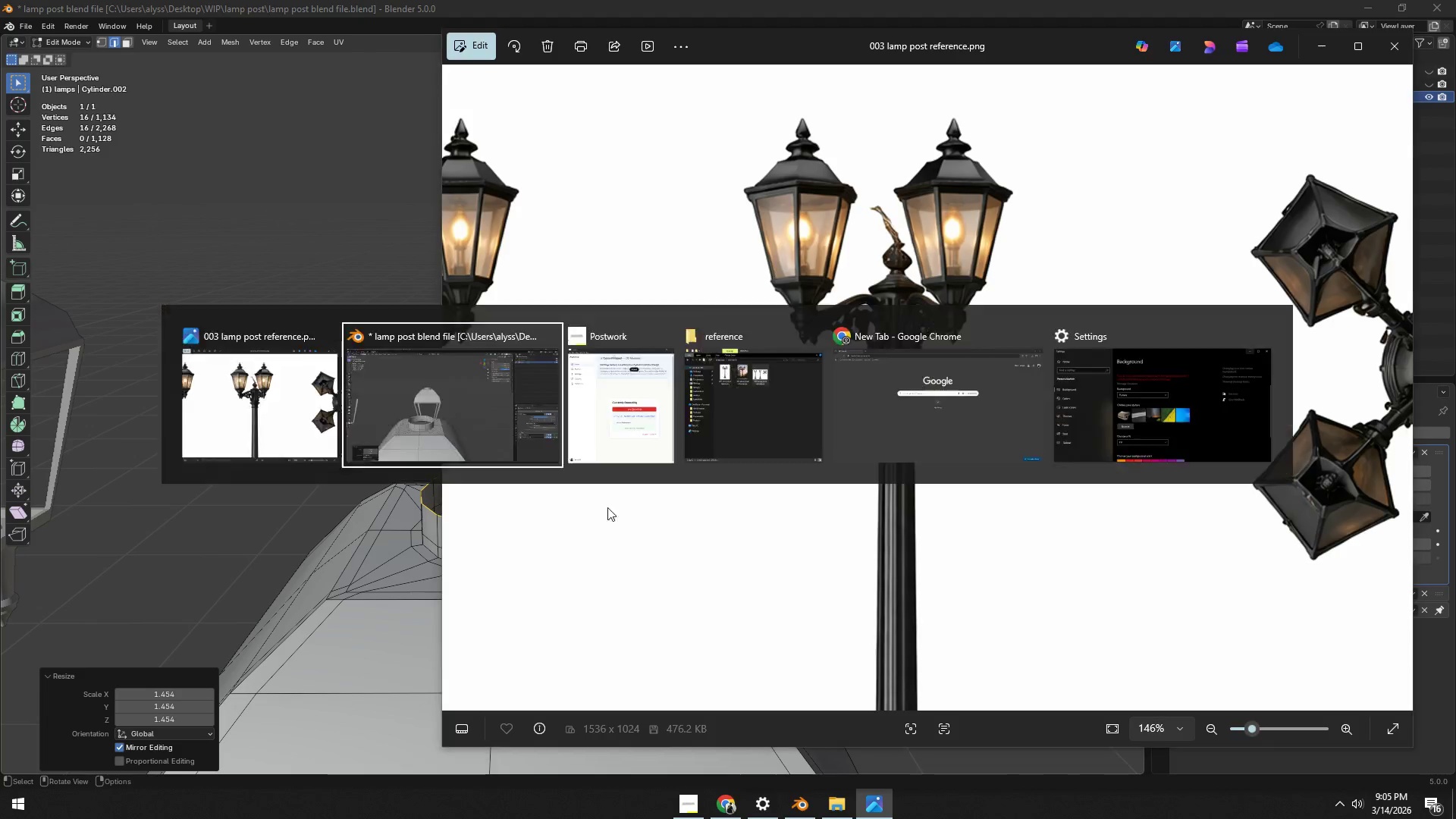 
key(Alt+Tab)
 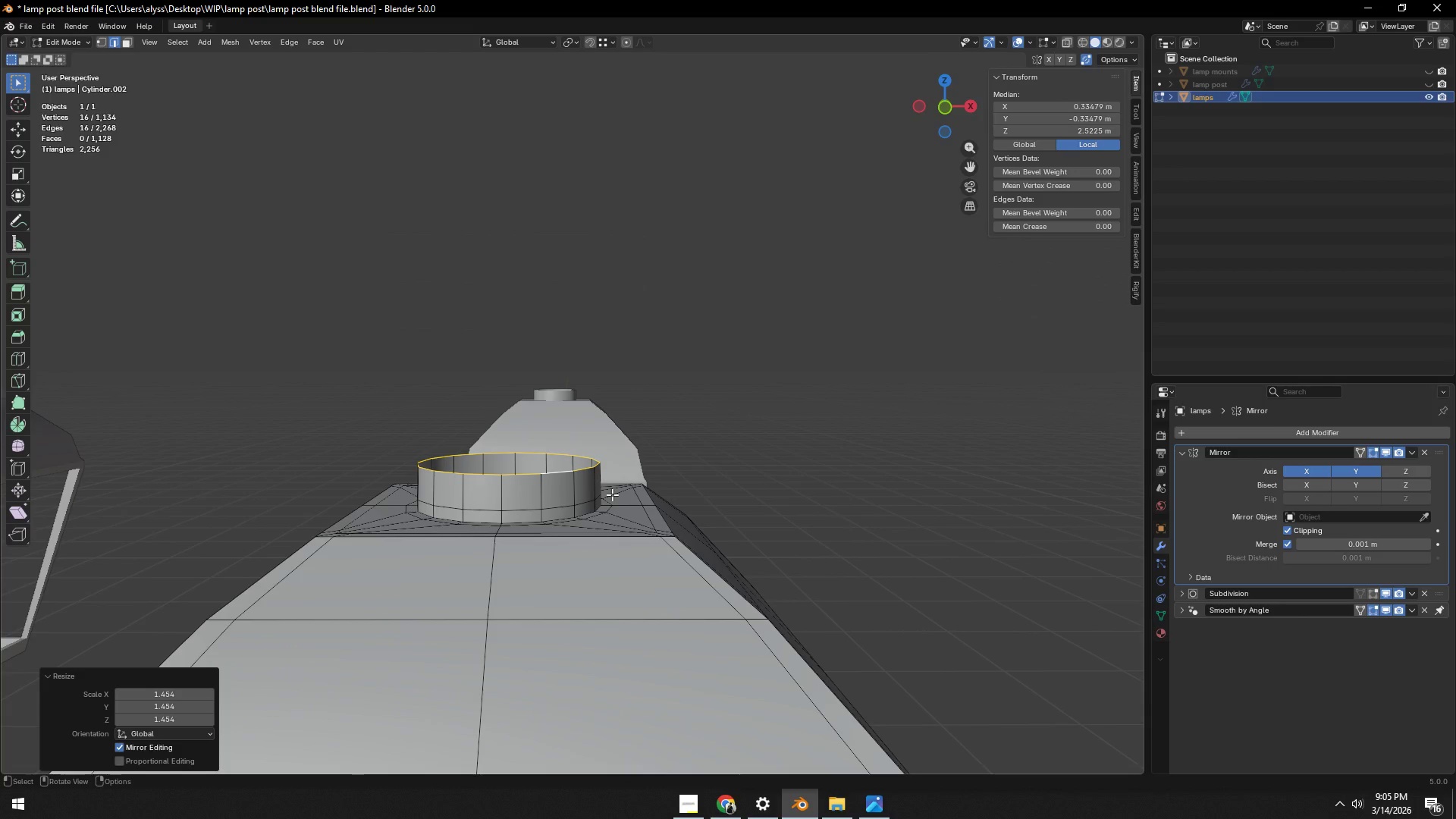 
type(gz)
 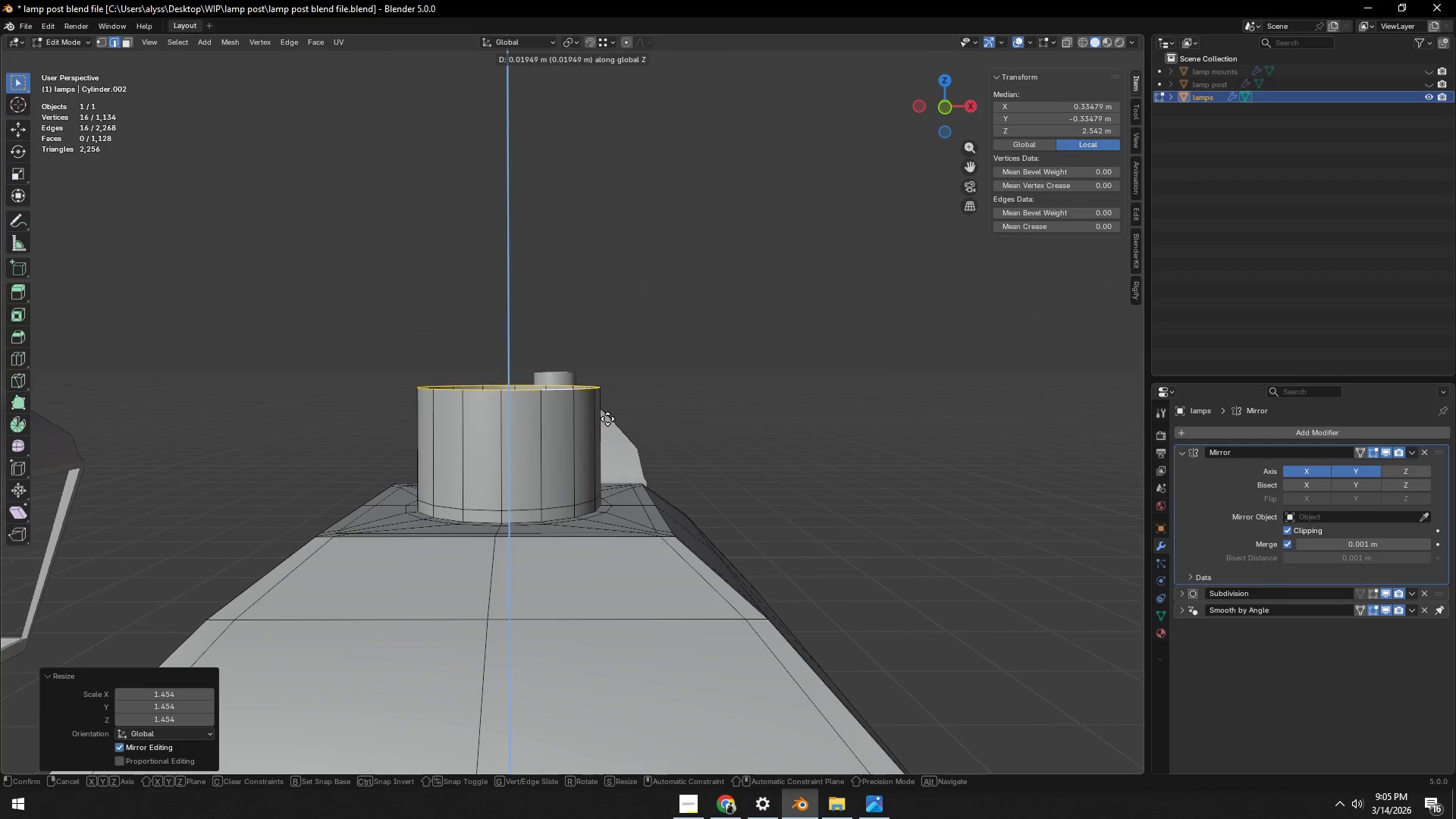 
left_click([607, 416])
 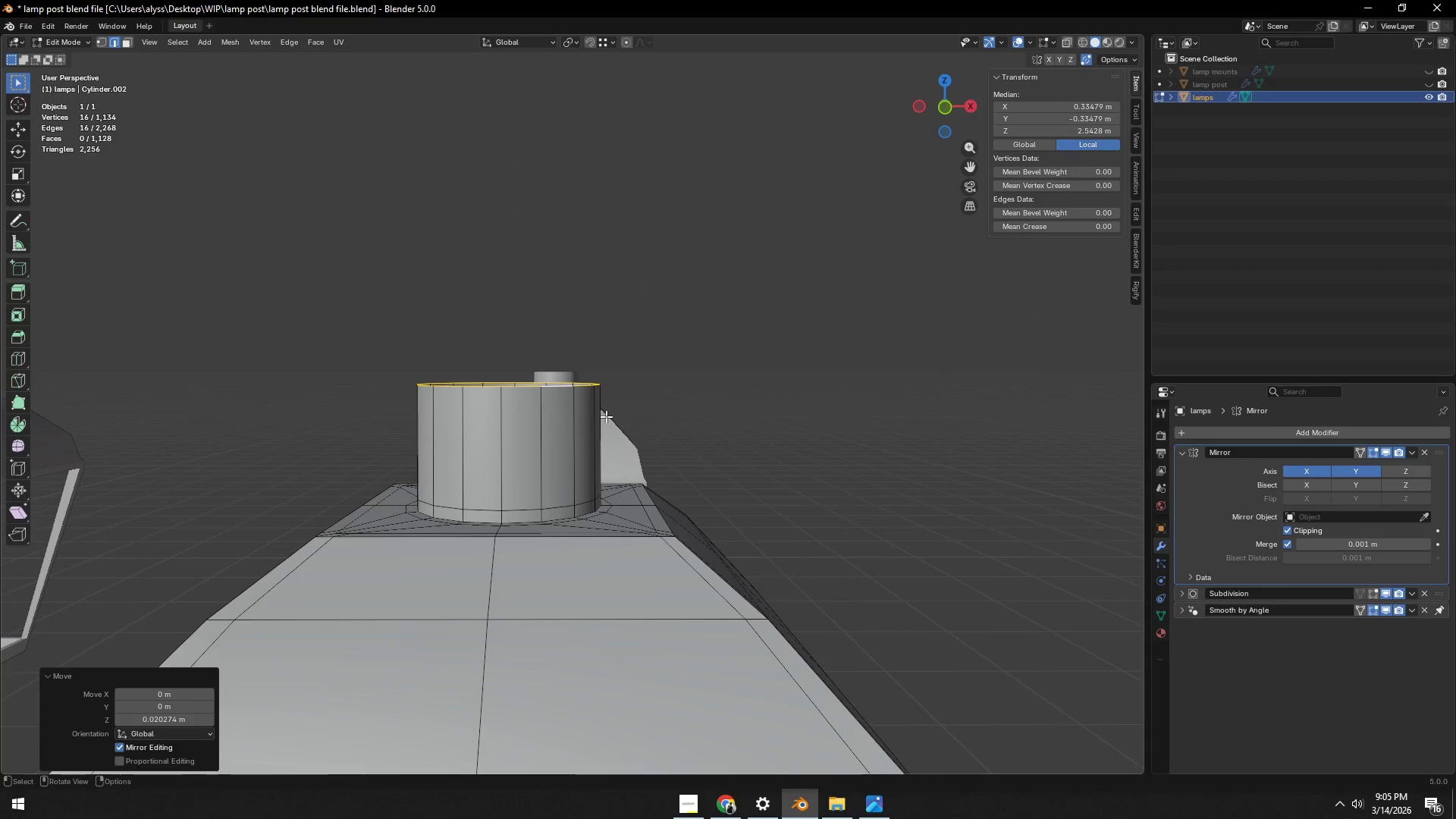 
type(es)
 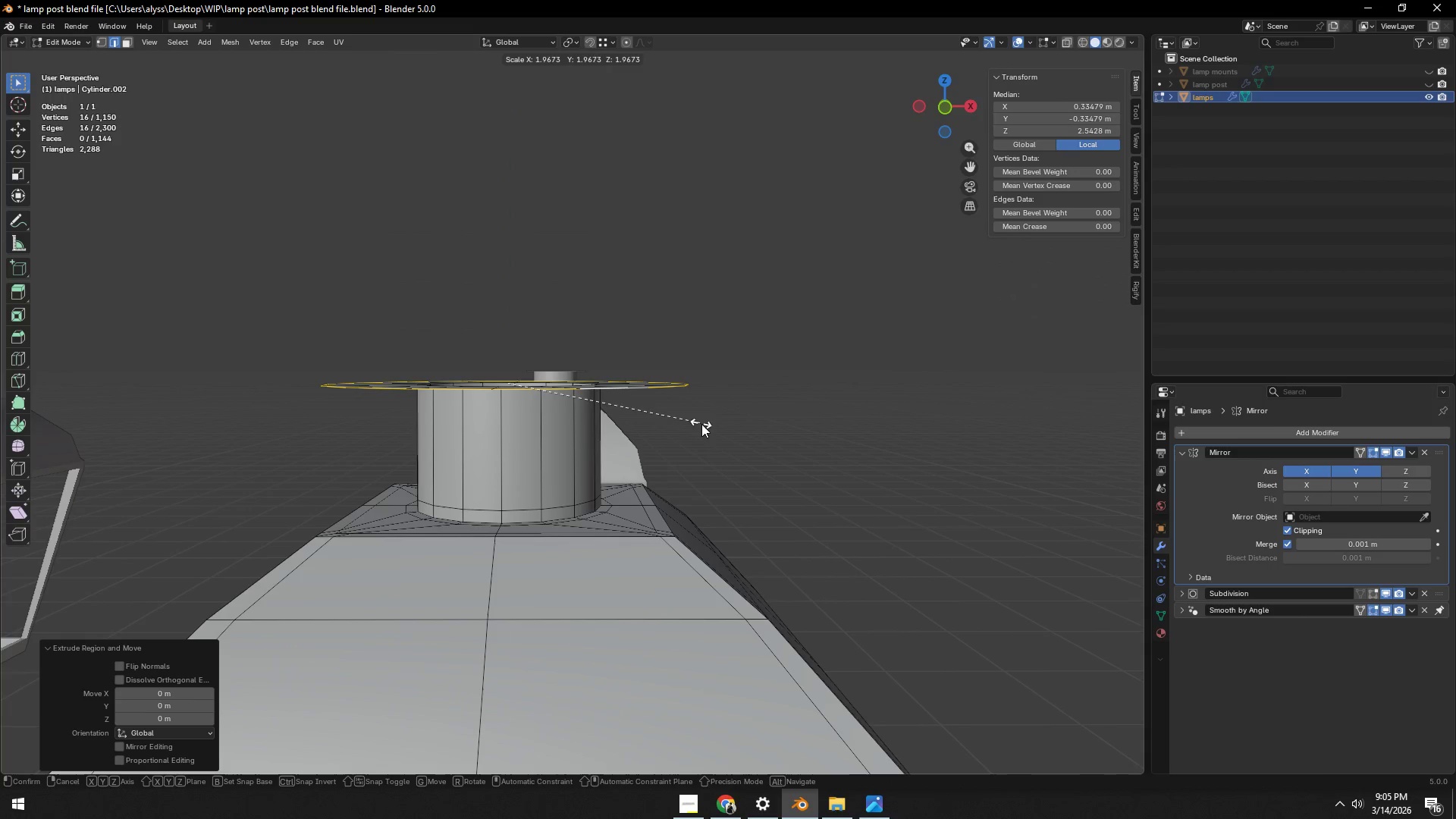 
left_click([713, 427])
 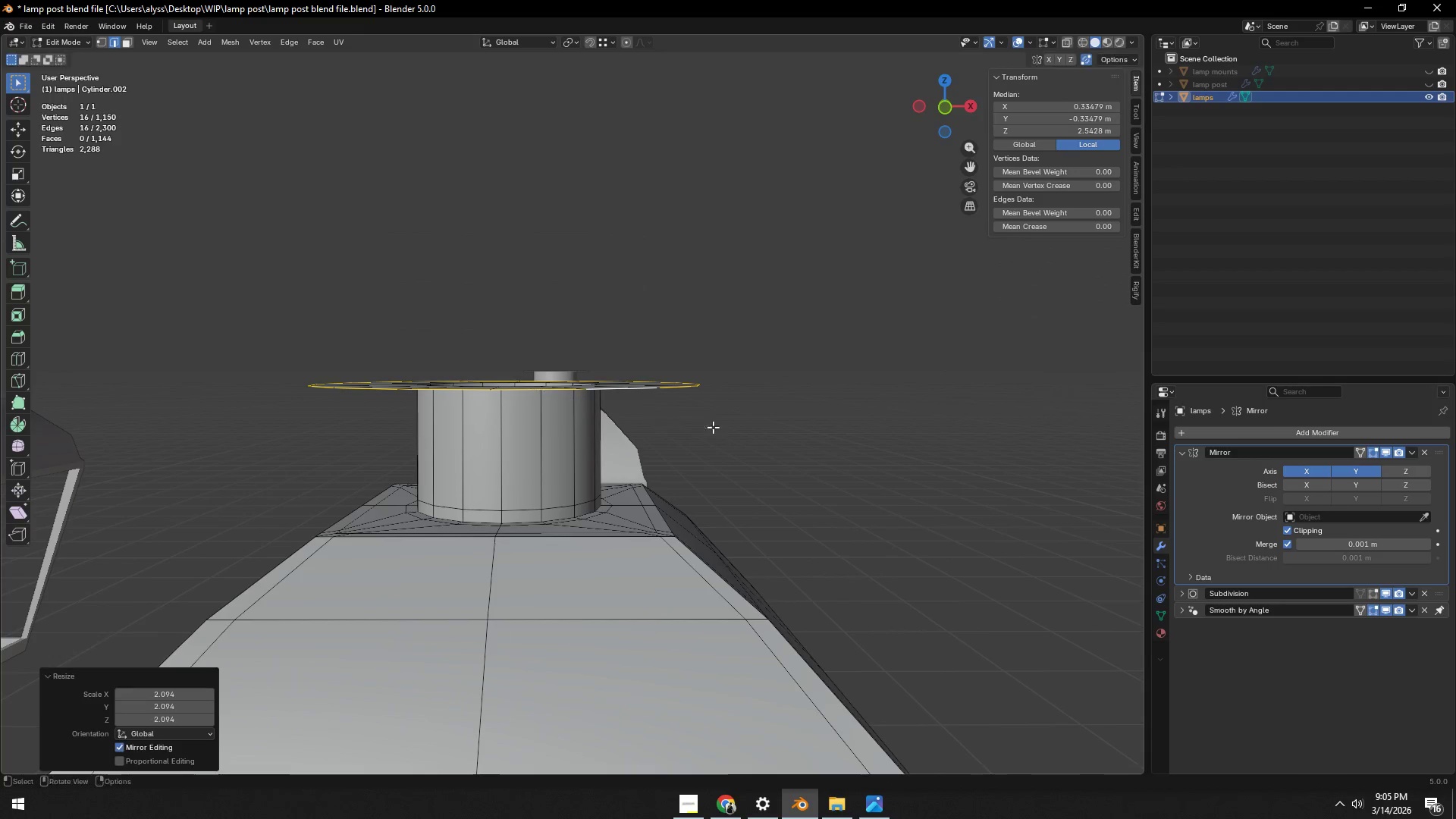 
type(gz)
 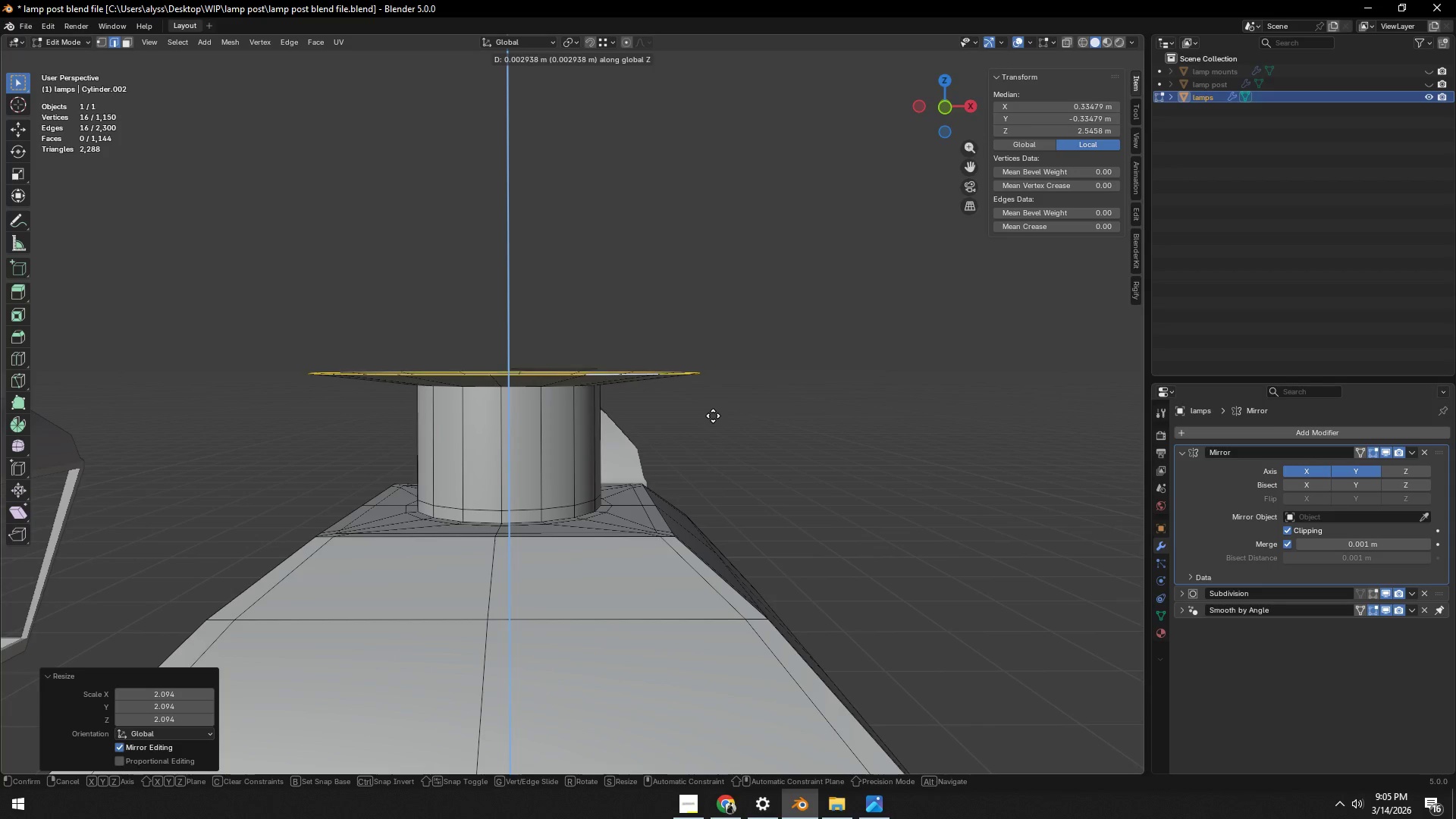 
left_click([713, 415])
 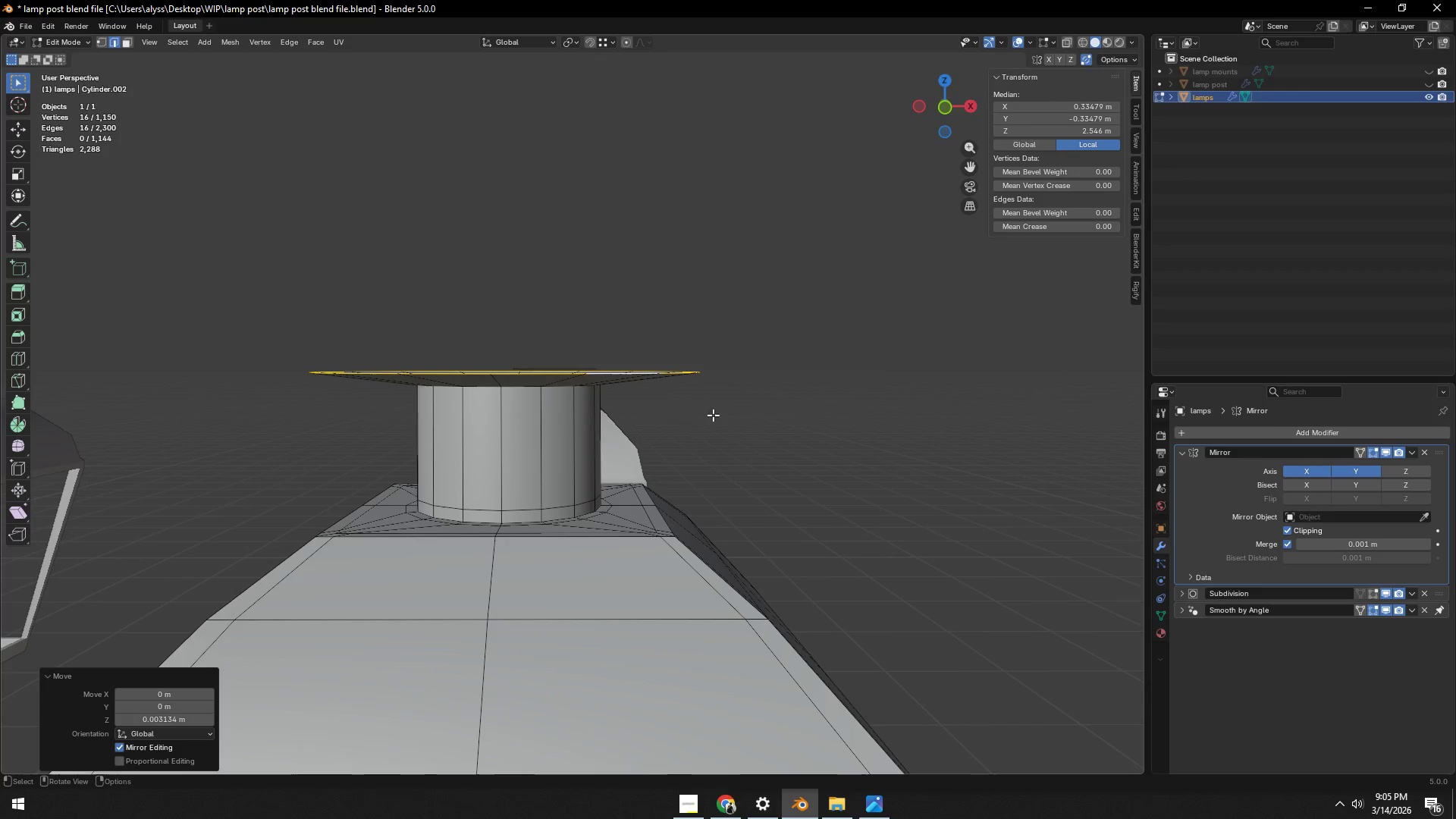 
type(ez)
 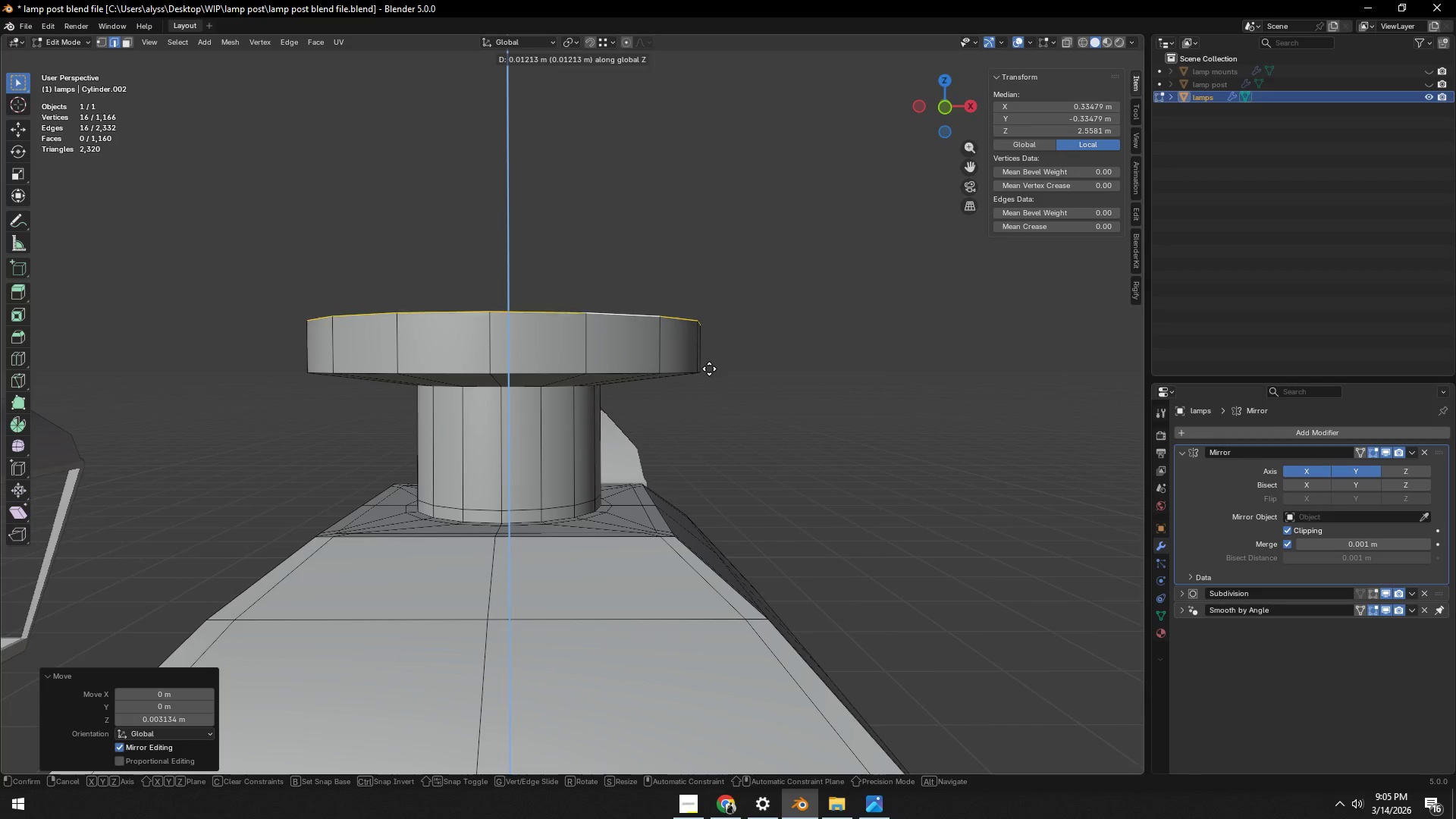 
left_click([711, 363])
 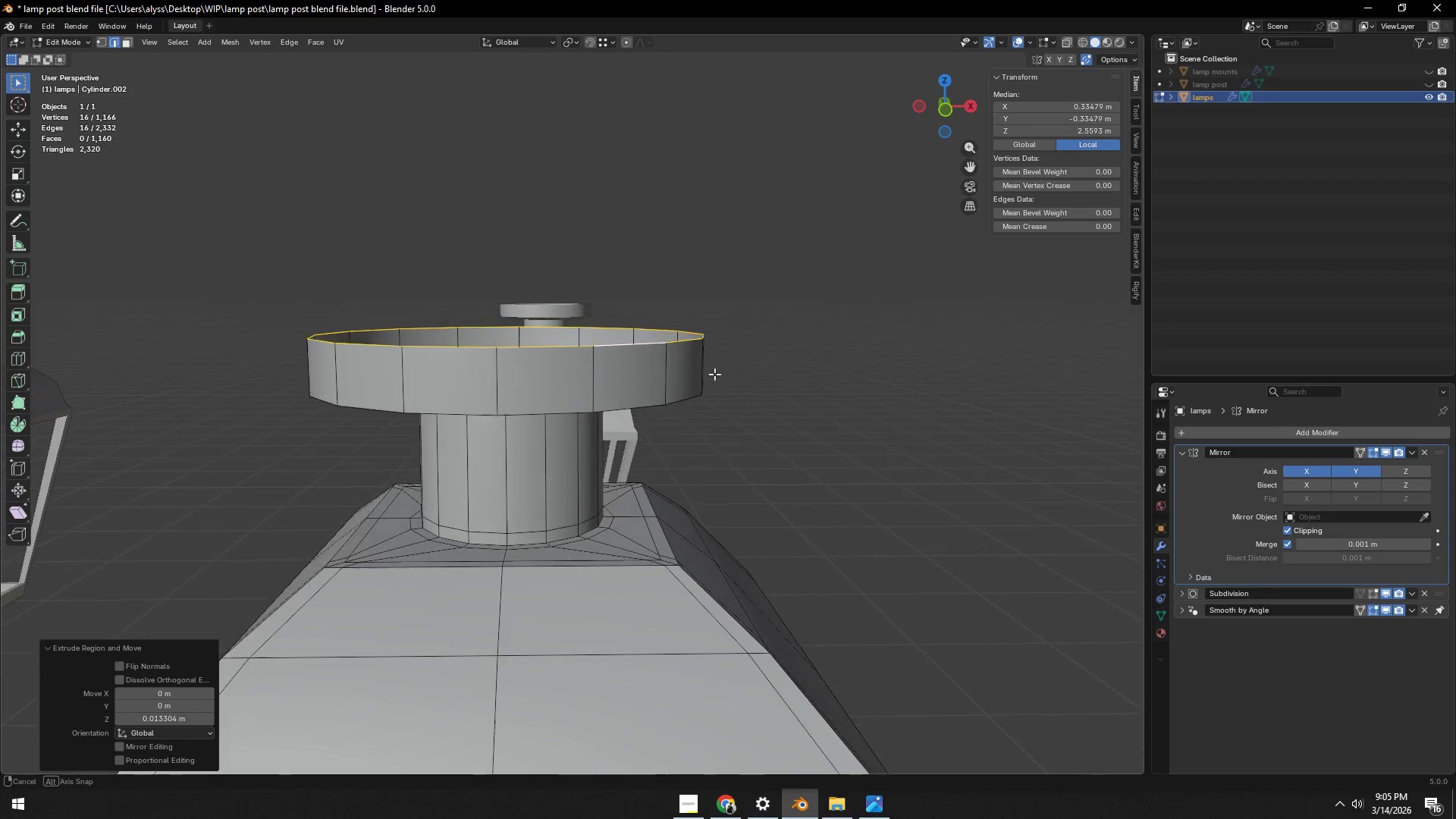 
type(ez)
 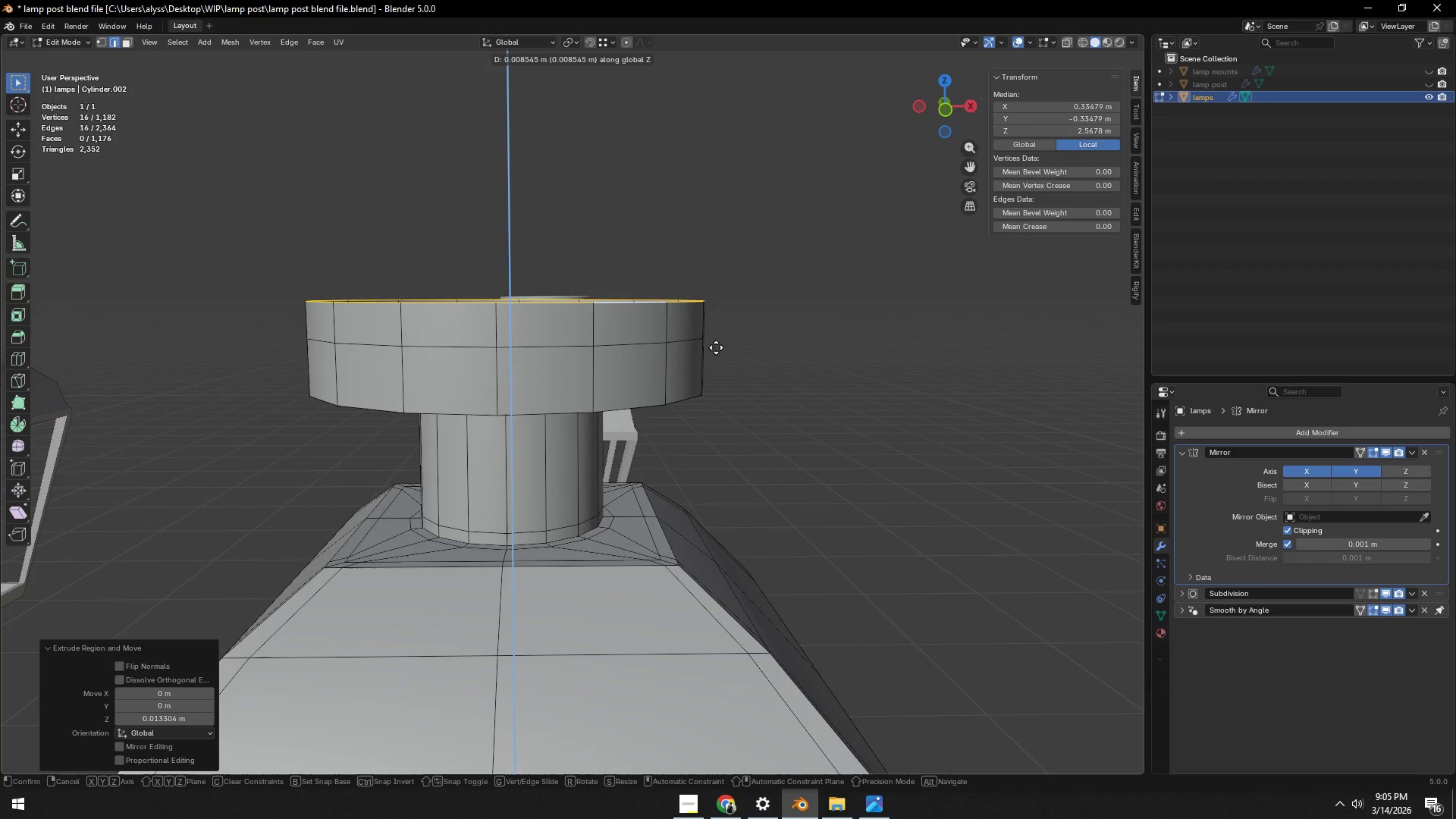 
left_click([716, 328])
 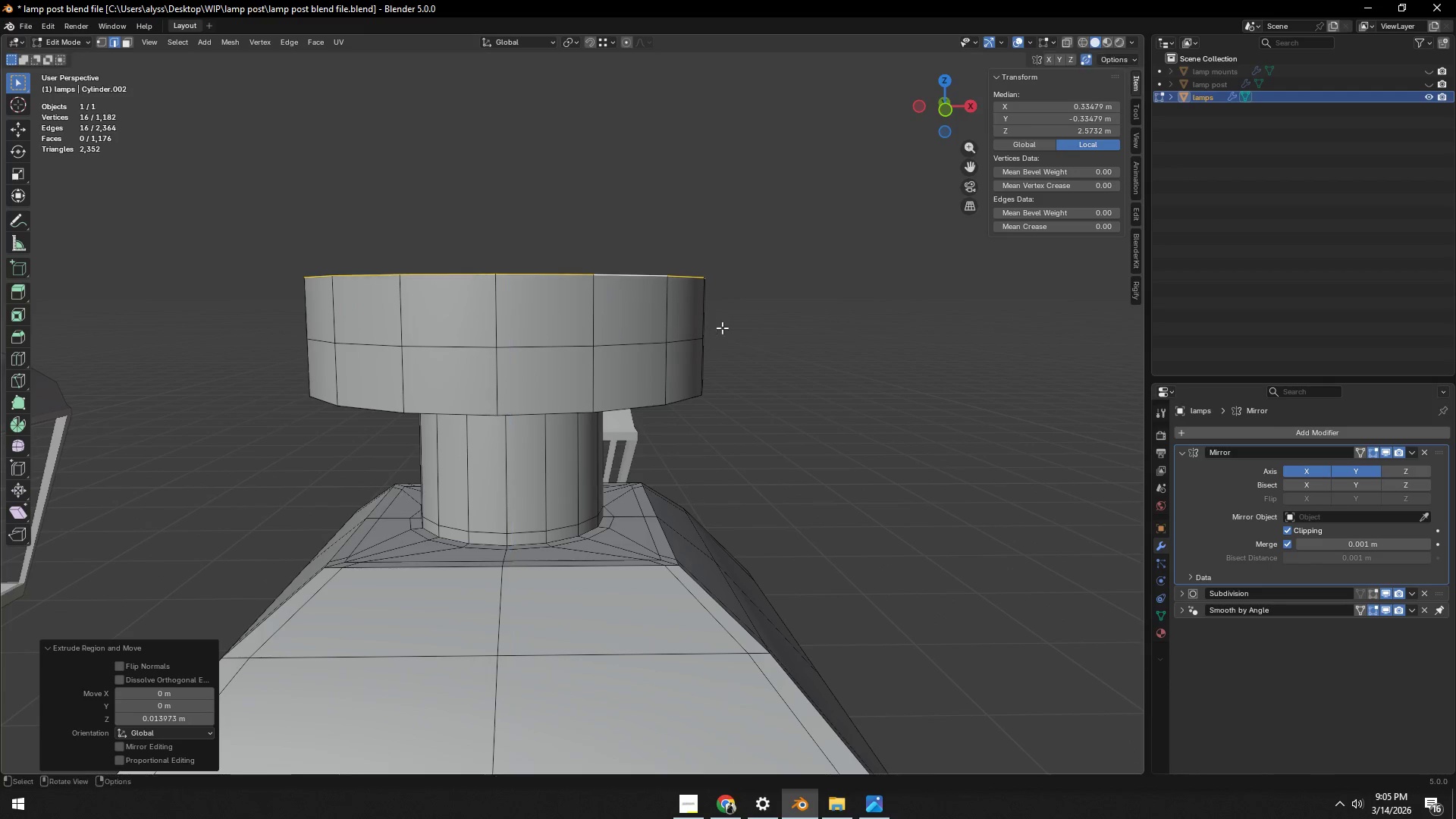 
key(S)
 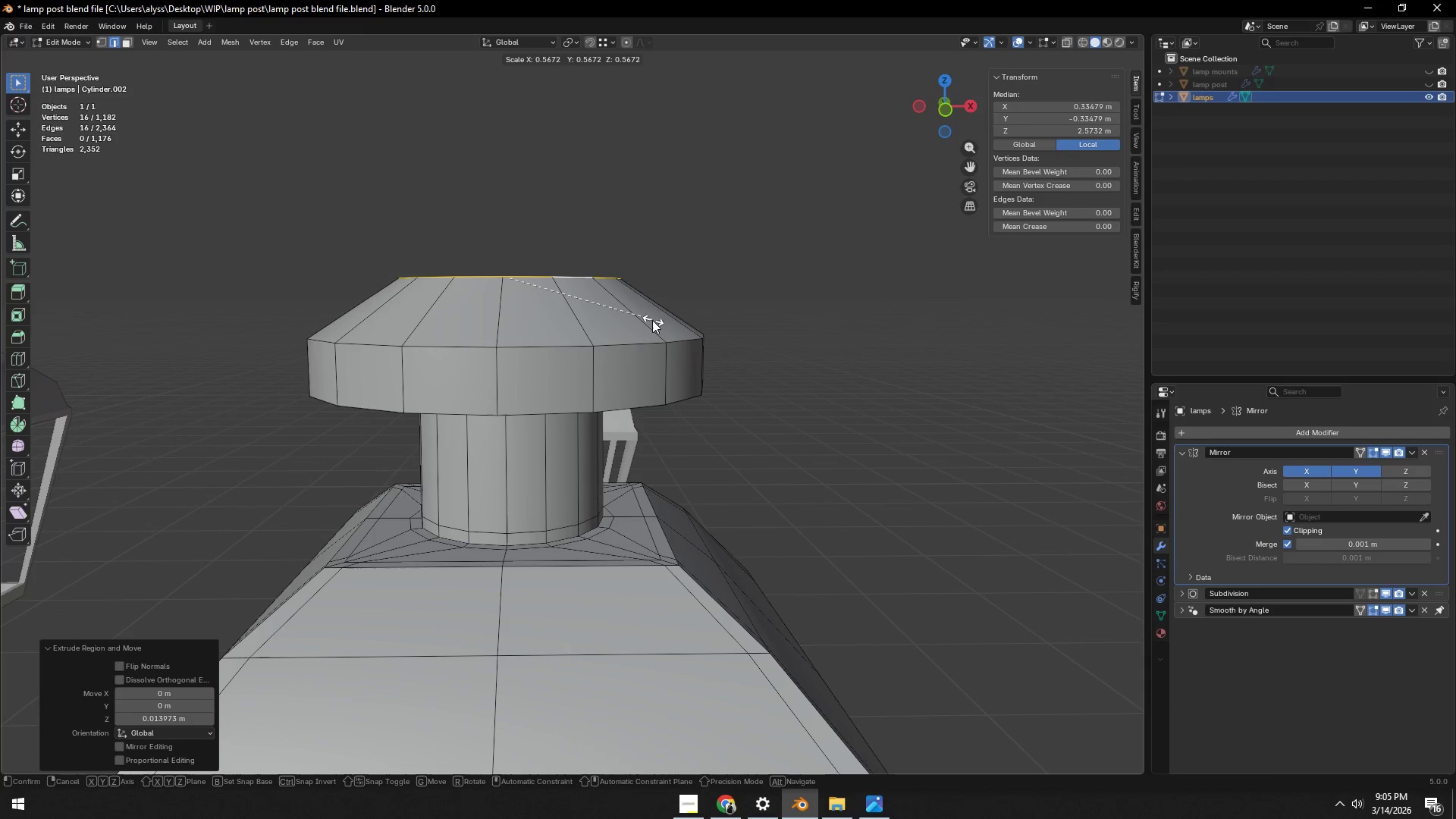 
left_click([652, 320])
 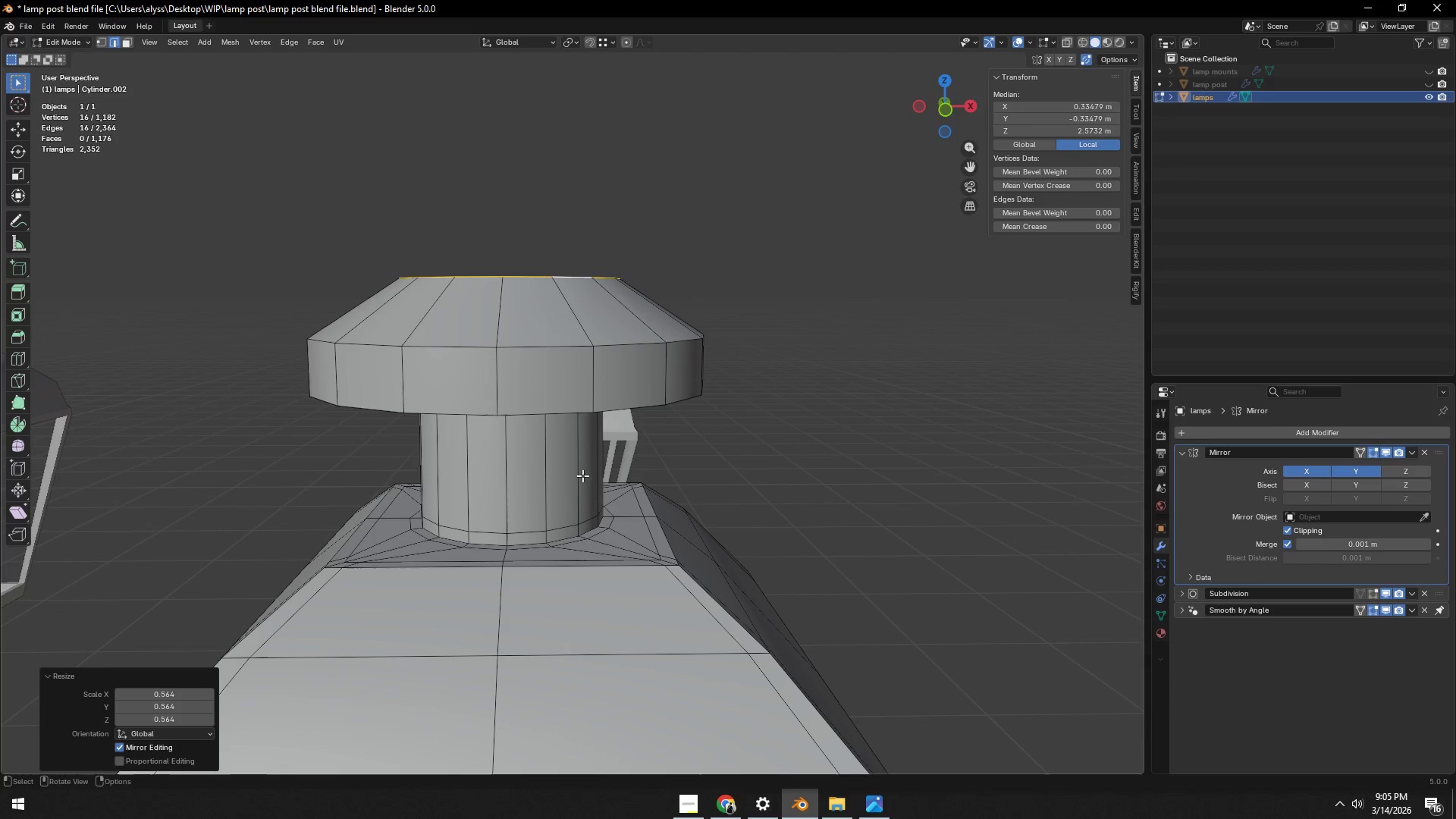 
key(Control+ControlLeft)
 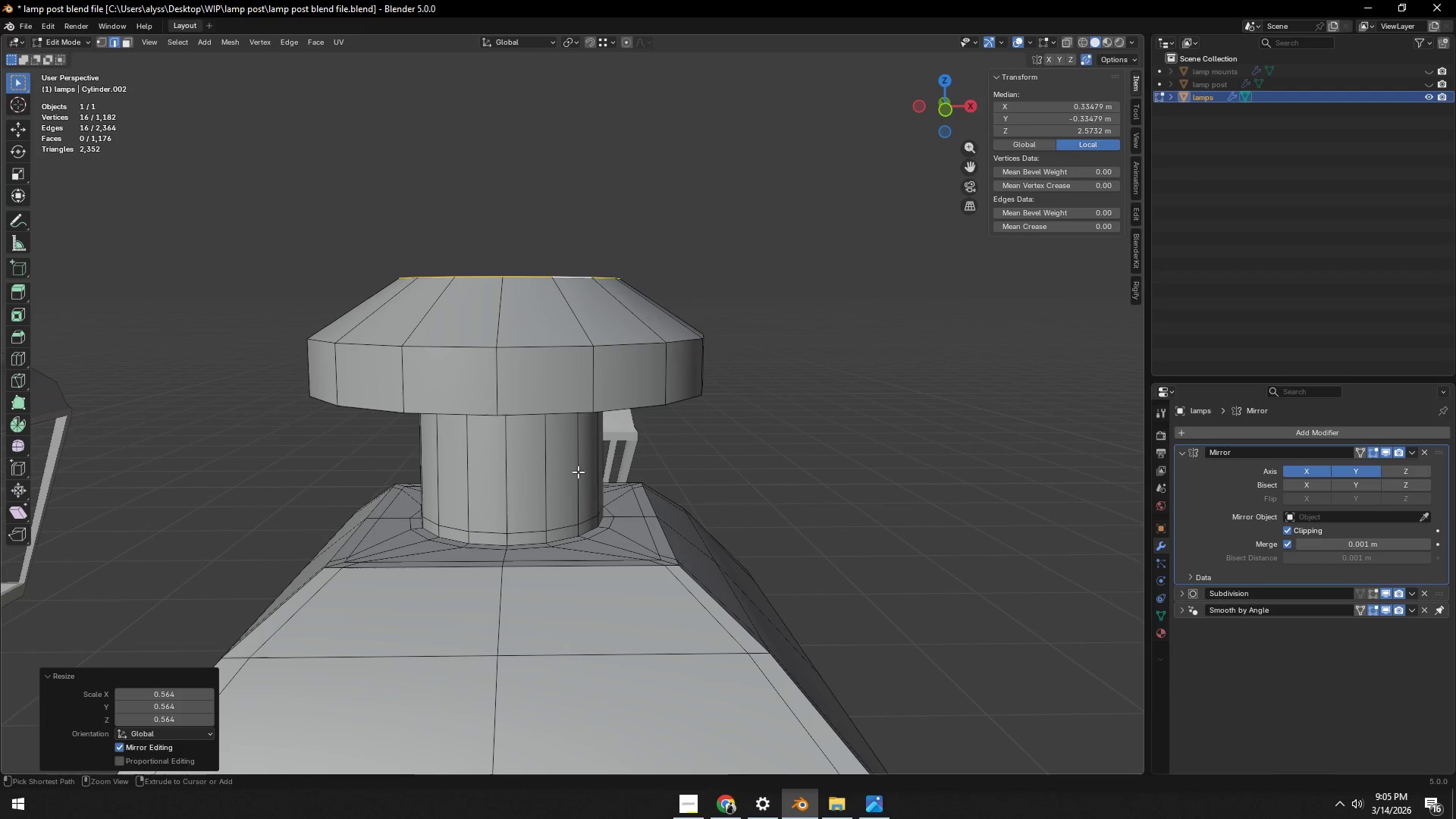 
key(Control+R)
 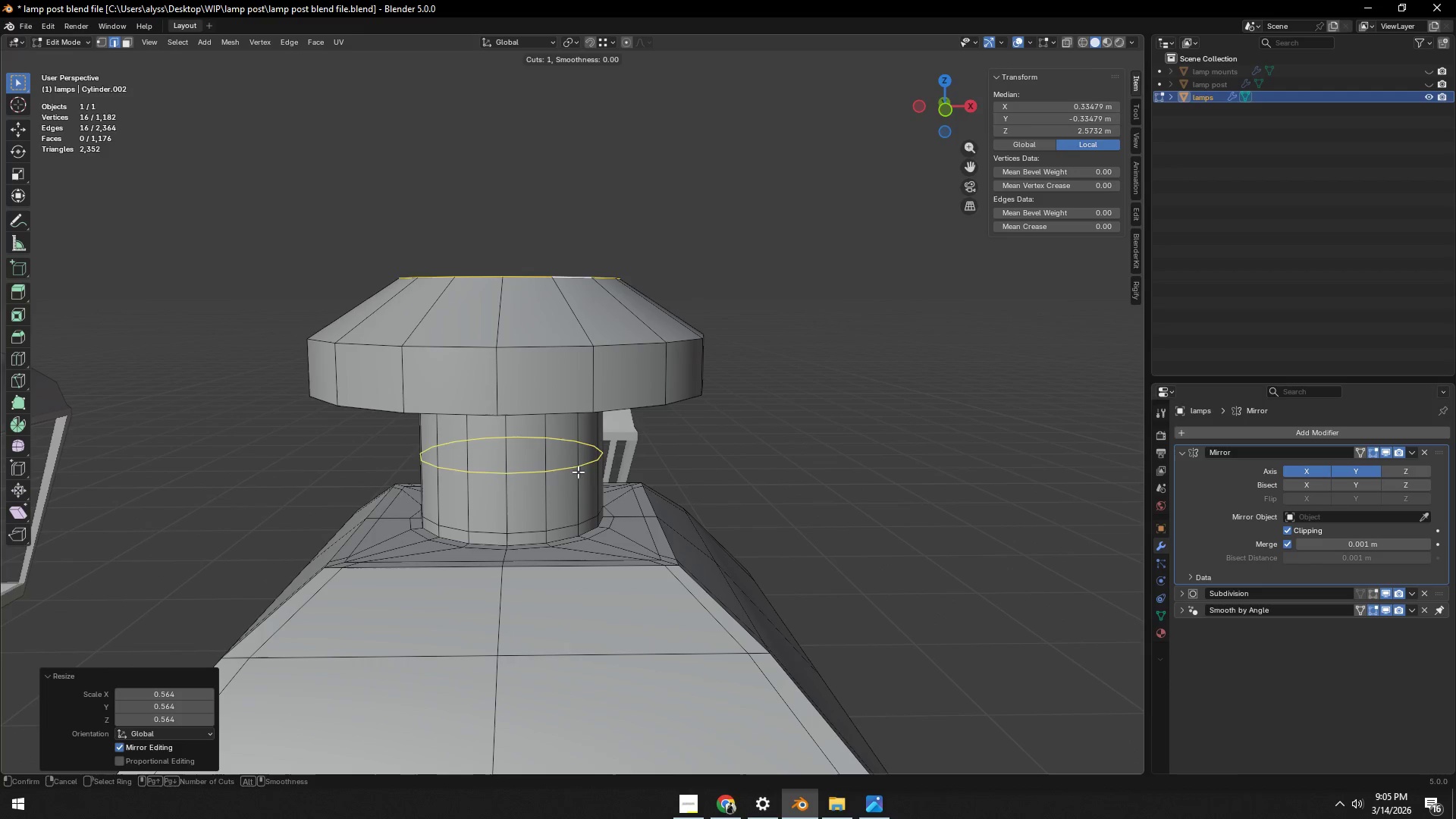 
left_click([578, 472])
 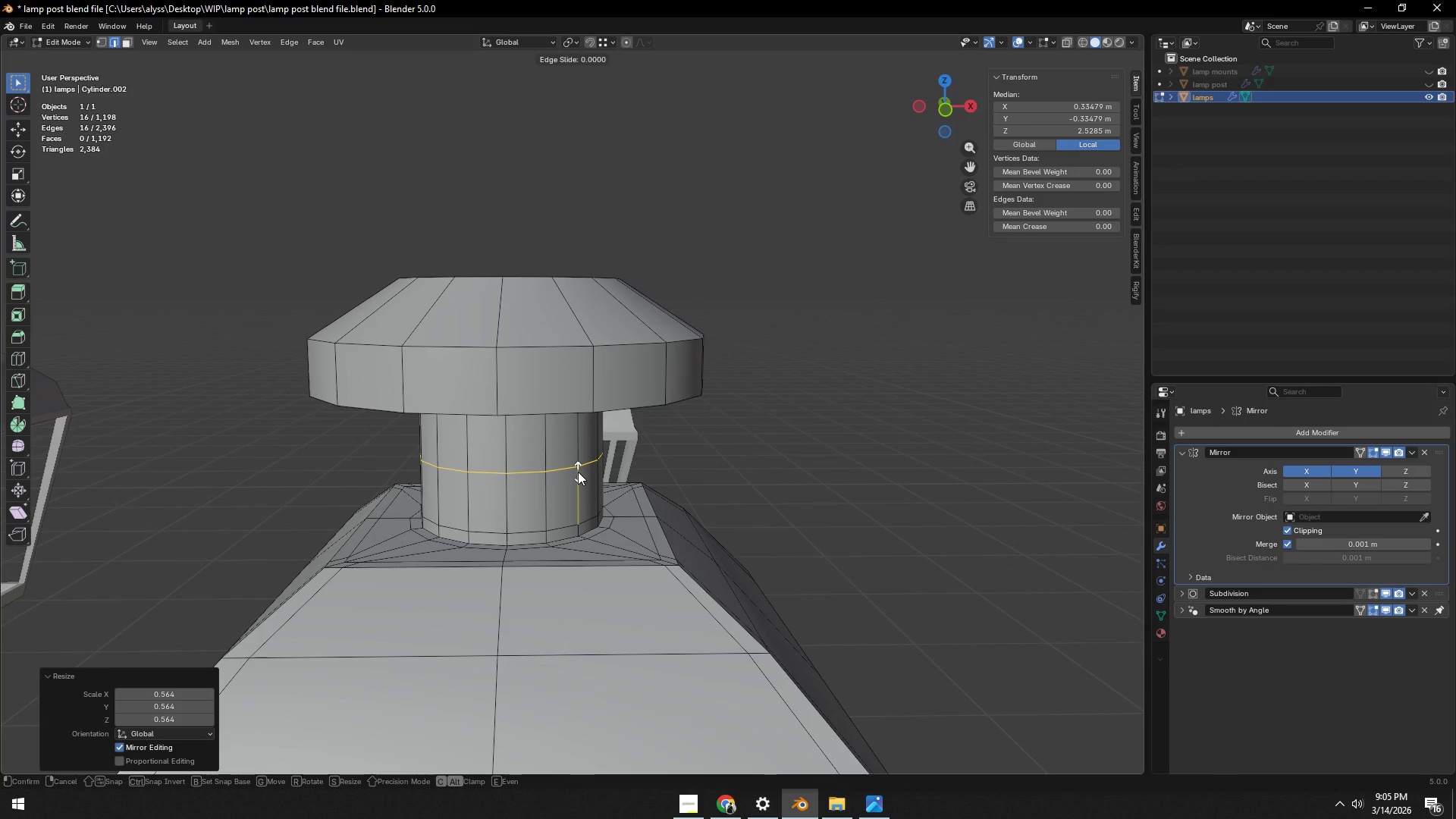 
right_click([578, 472])
 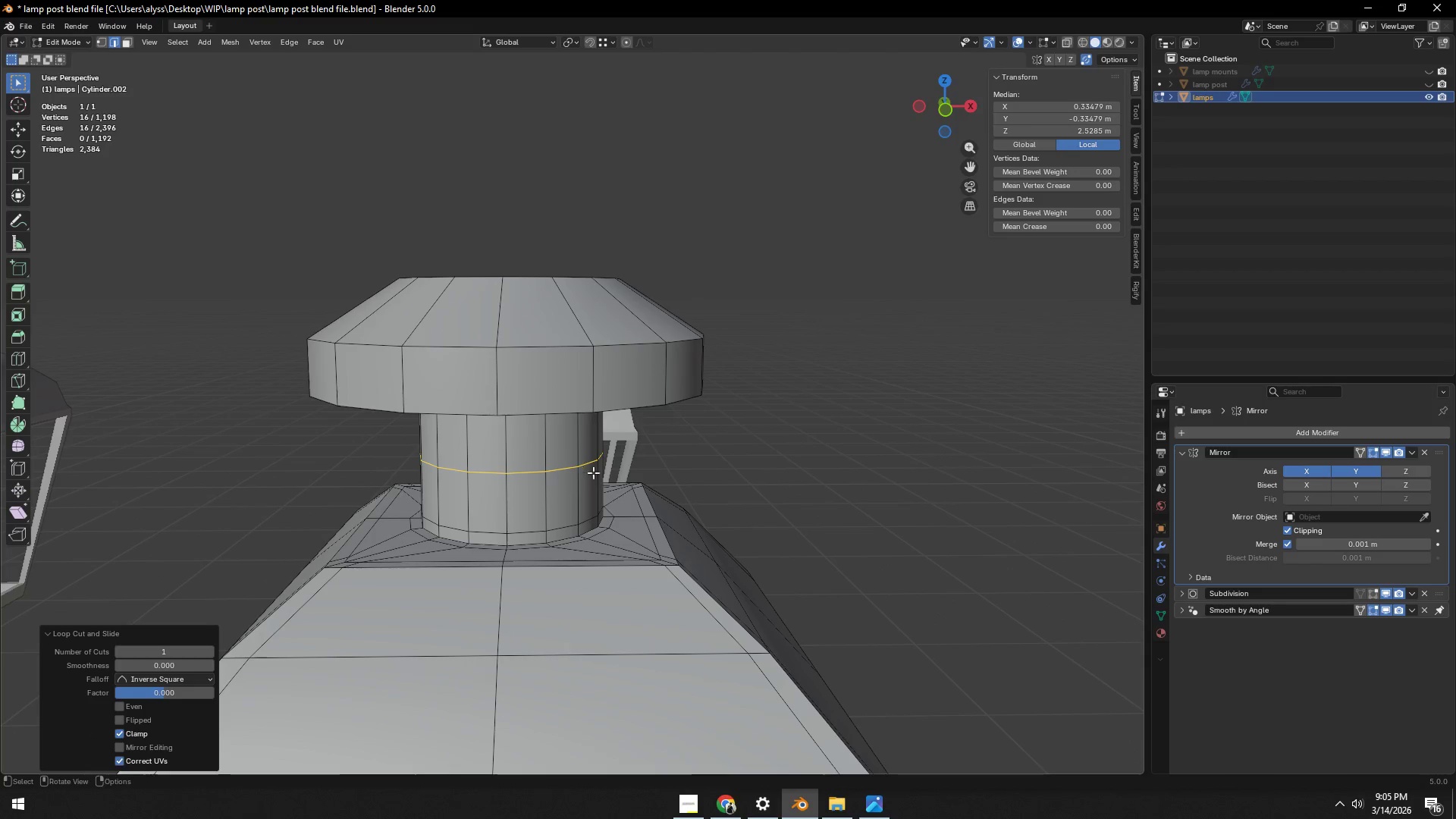 
key(Control+ControlLeft)
 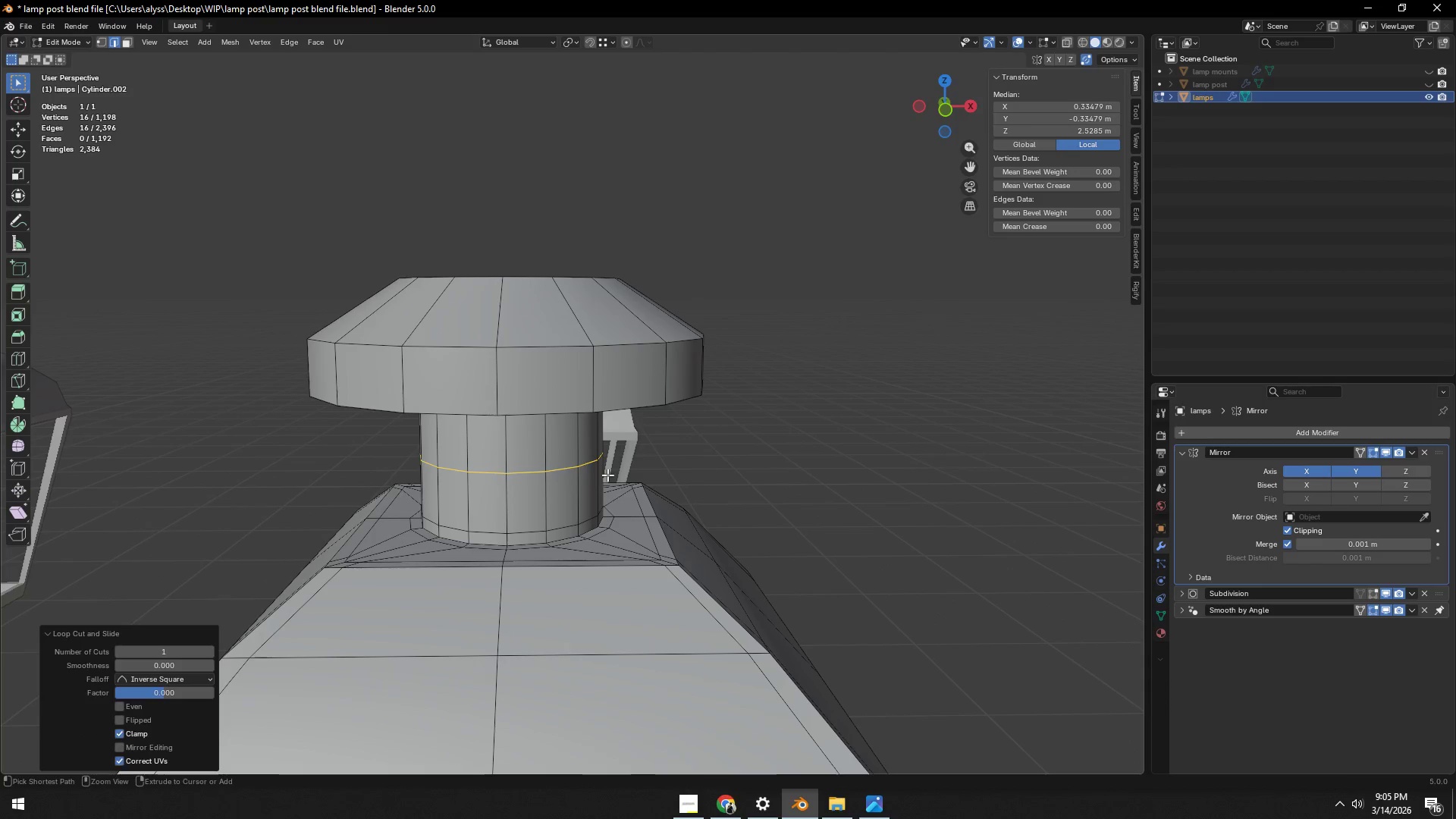 
key(Control+Z)
 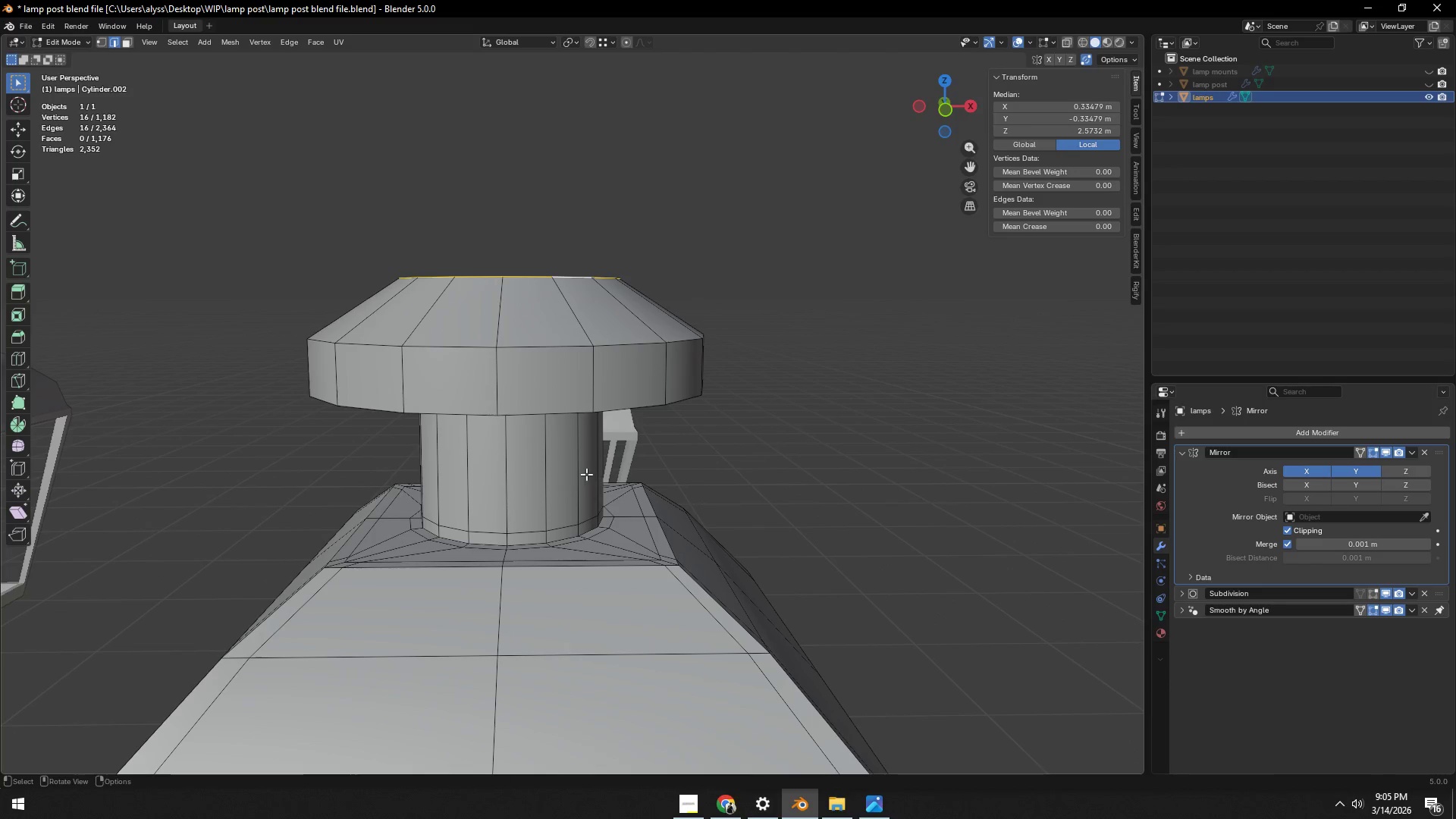 
key(Control+ControlLeft)
 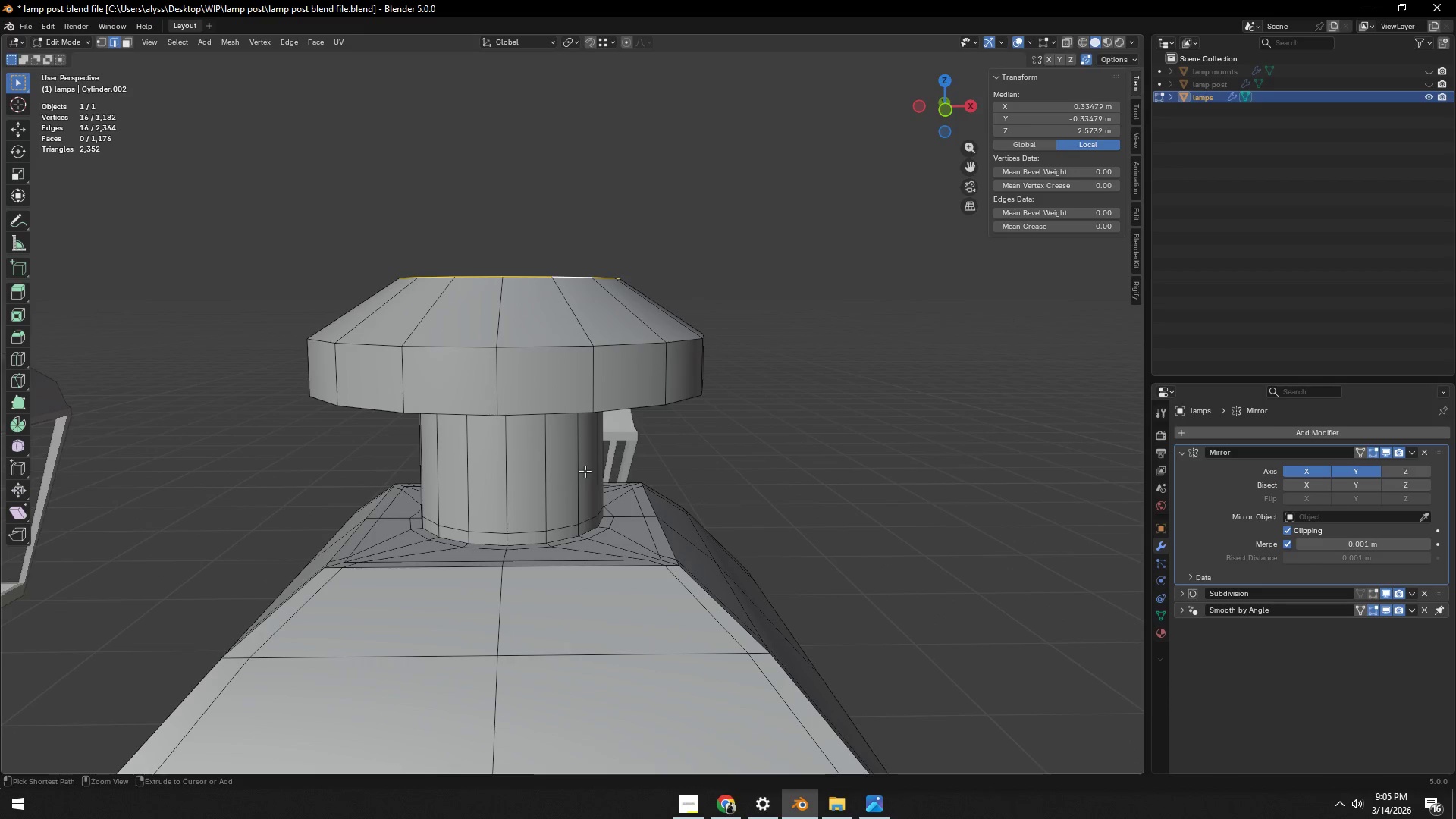 
key(Control+R)
 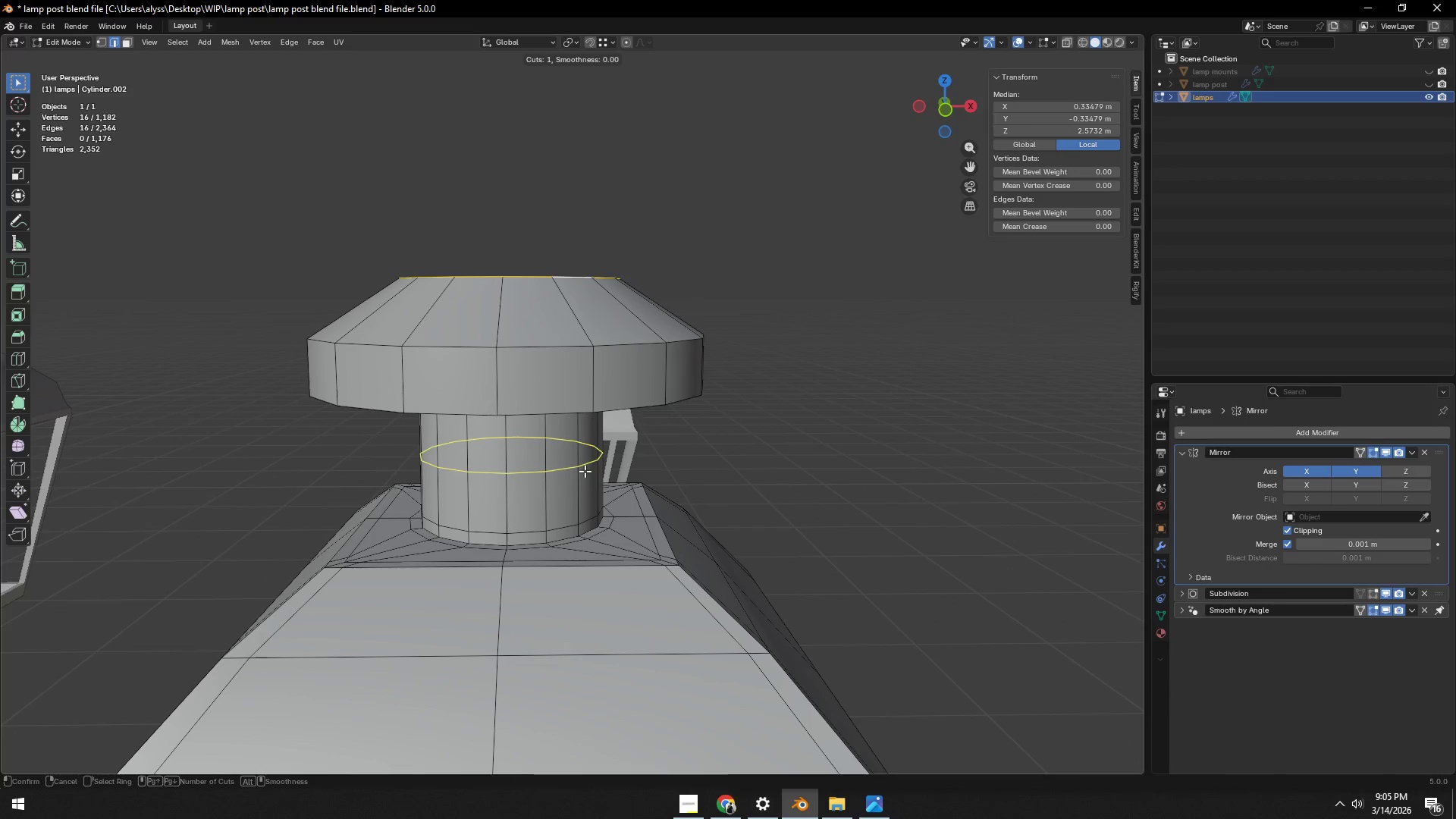 
scroll: coordinate [585, 471], scroll_direction: up, amount: 1.0
 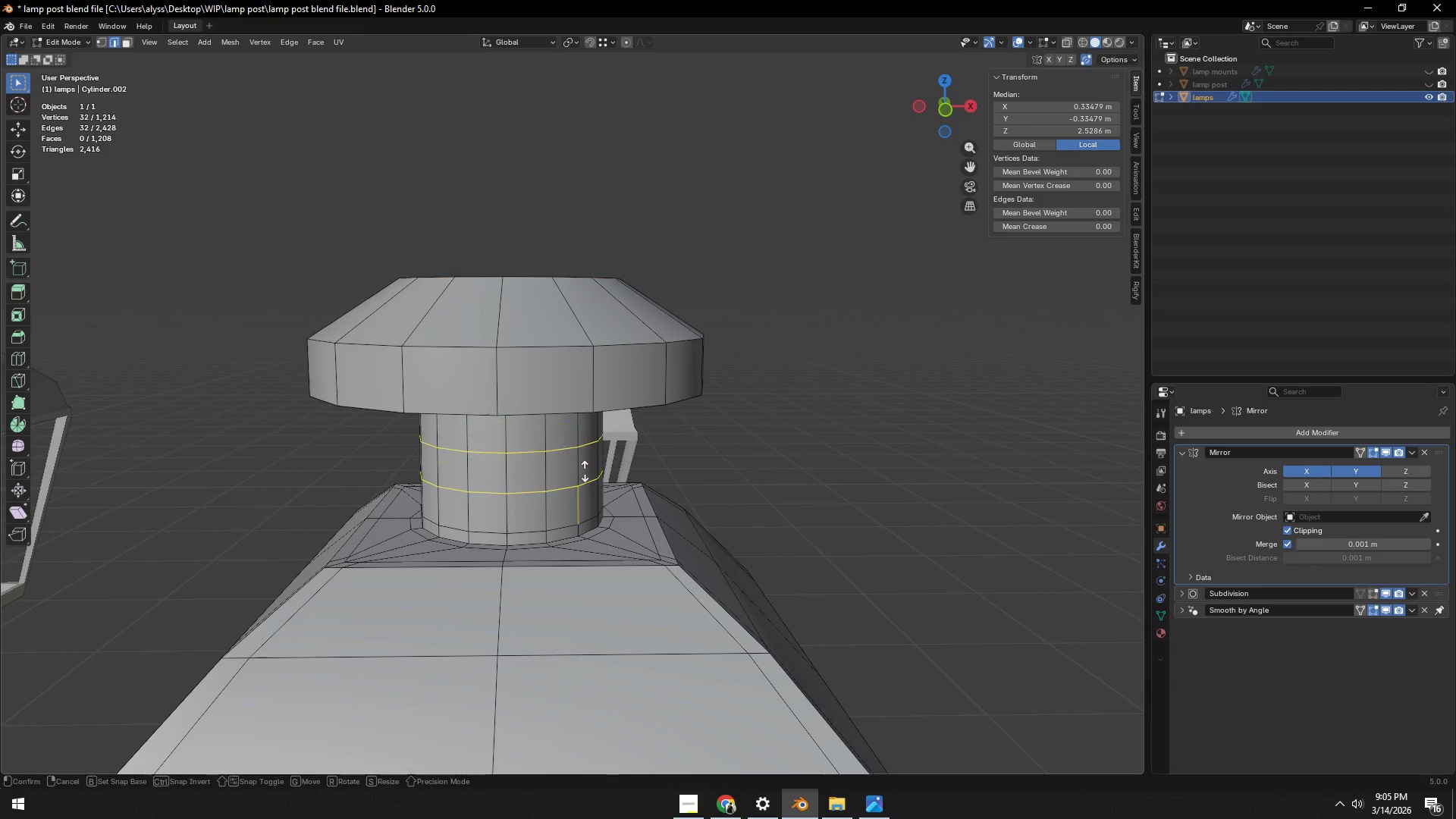 
left_click([585, 471])
 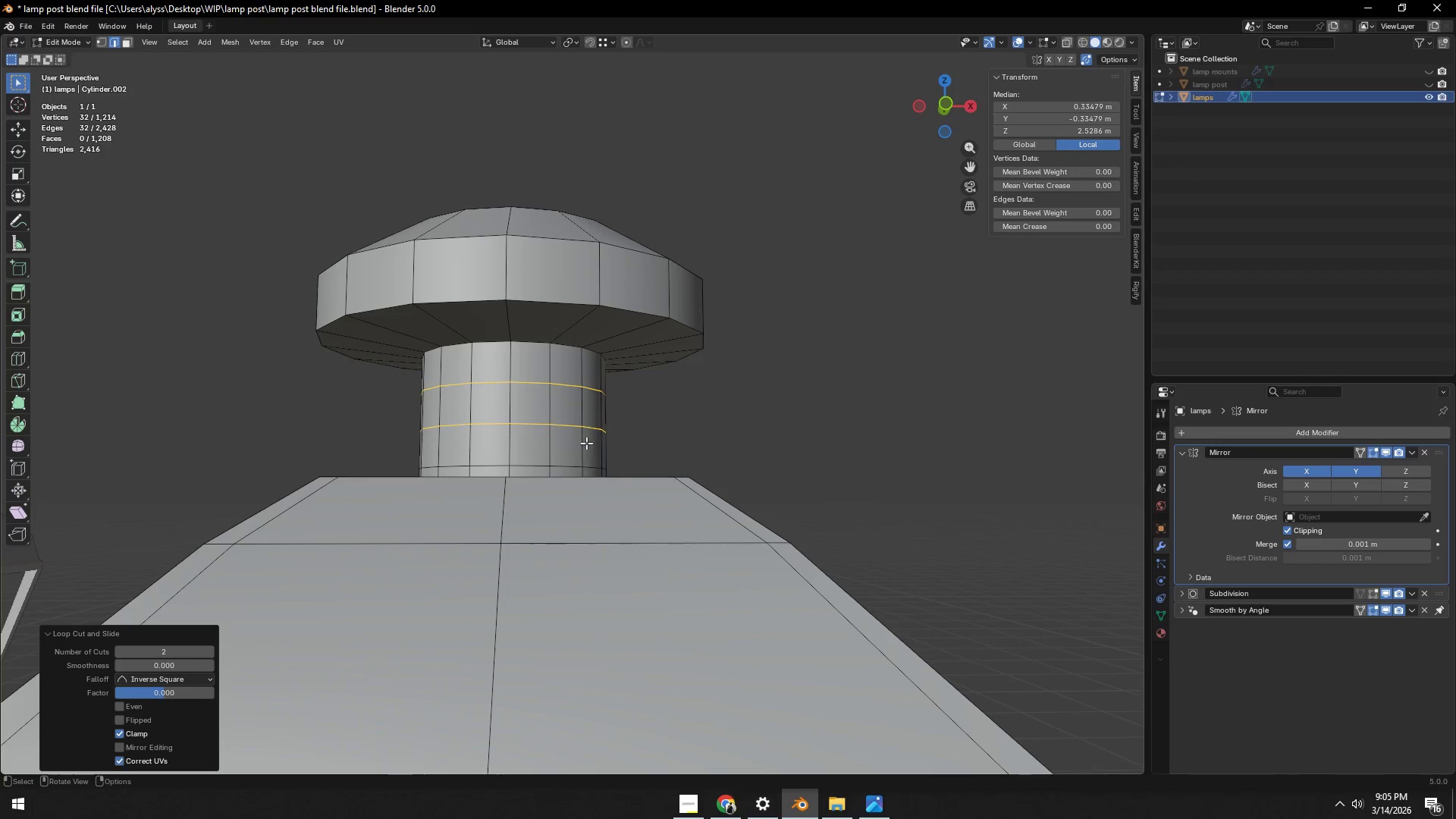 
right_click([585, 471])
 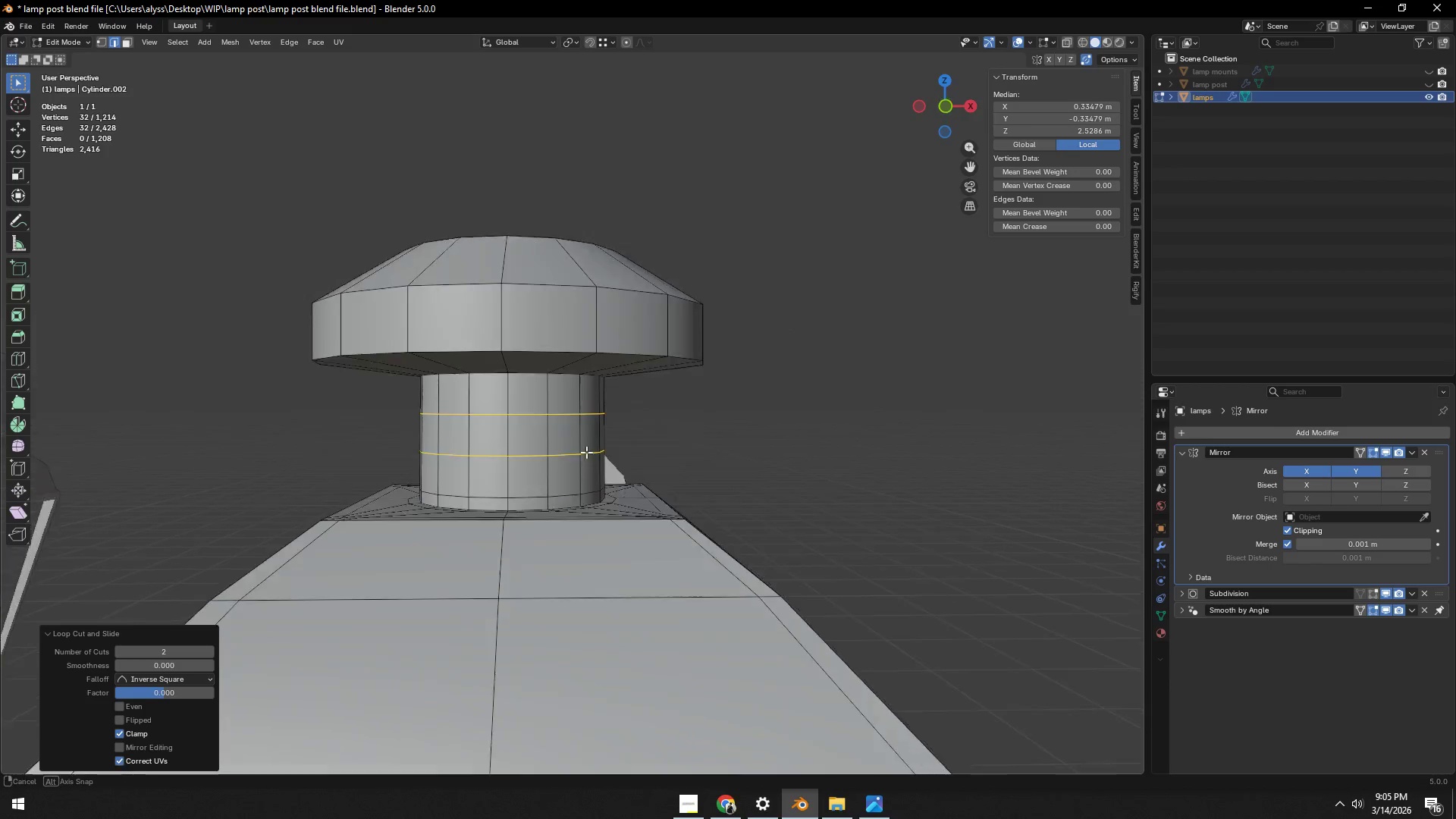 
hold_key(key=AltLeft, duration=0.47)
left_click([574, 350])
 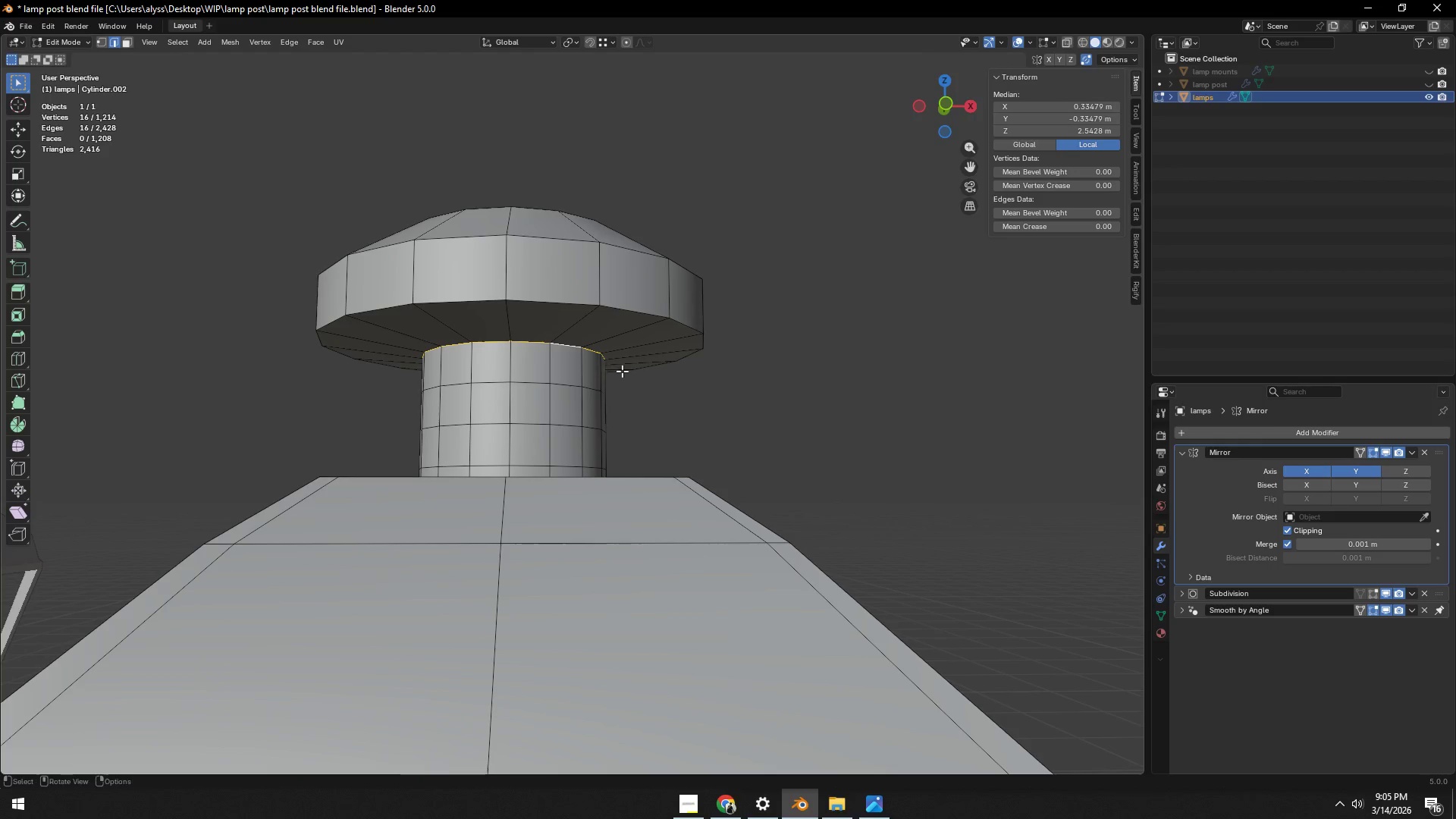 
key(S)
 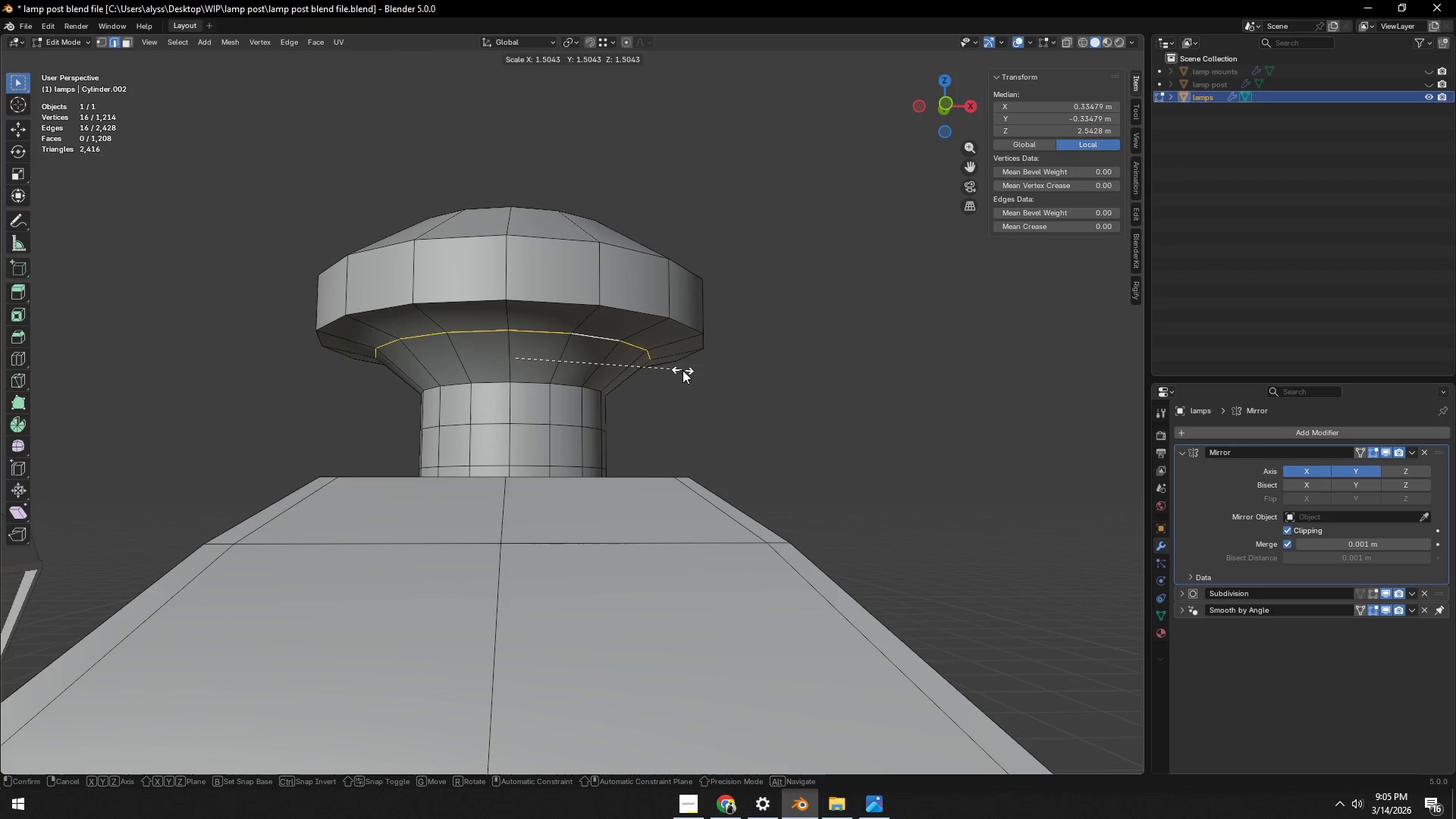 
left_click([685, 370])
 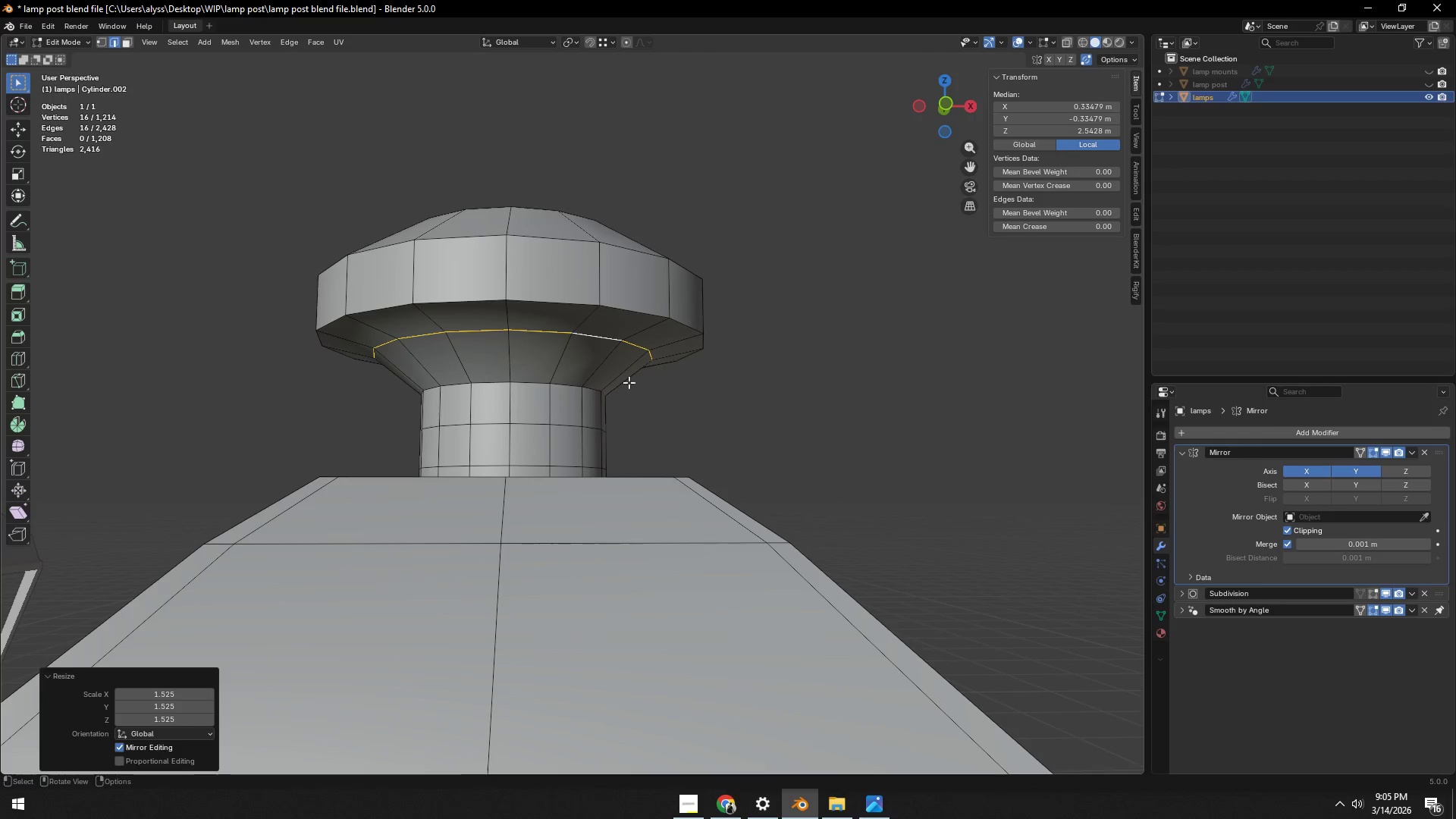 
hold_key(key=AltLeft, duration=0.36)
double_click([573, 386])
 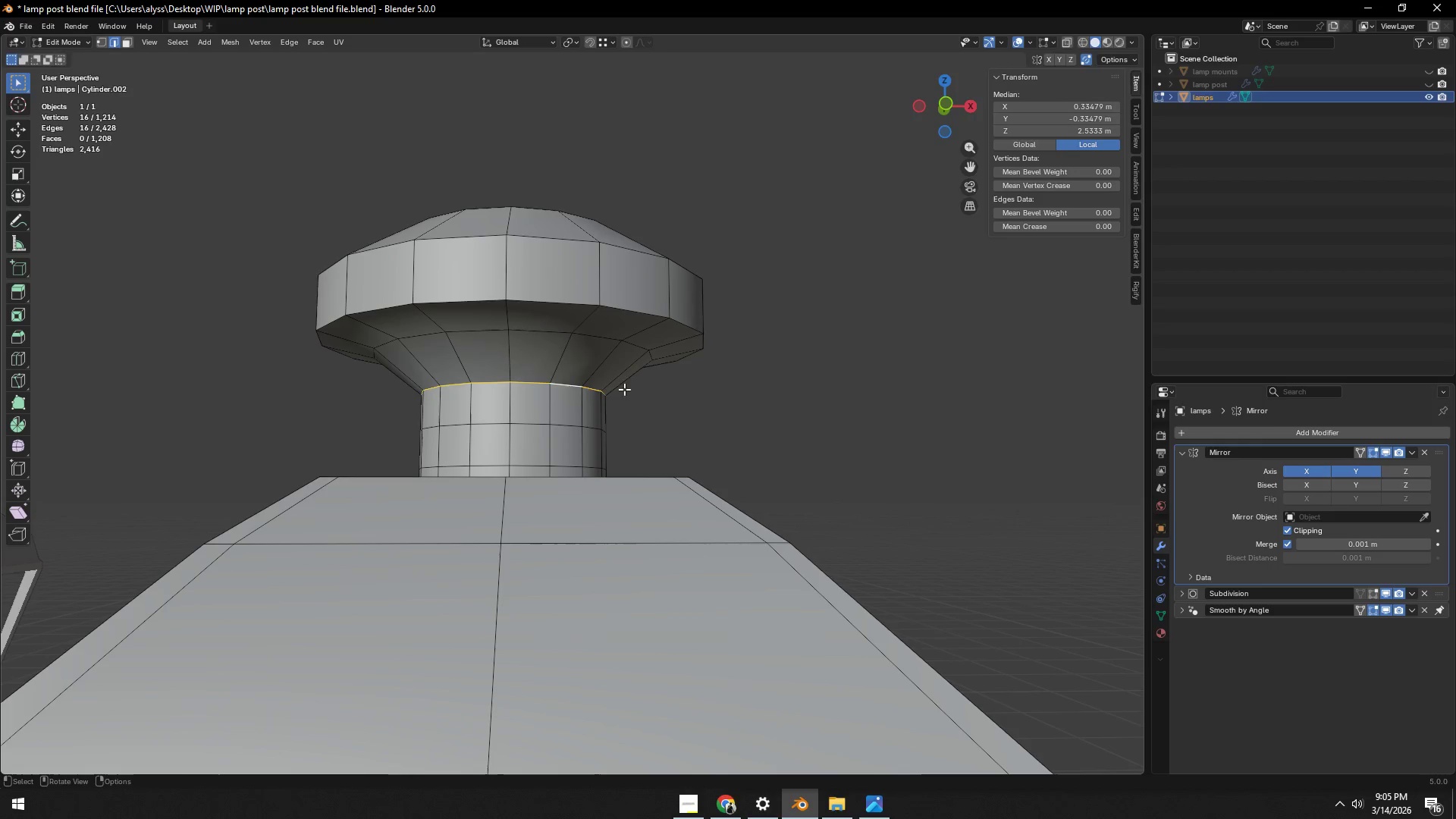 
key(S)
 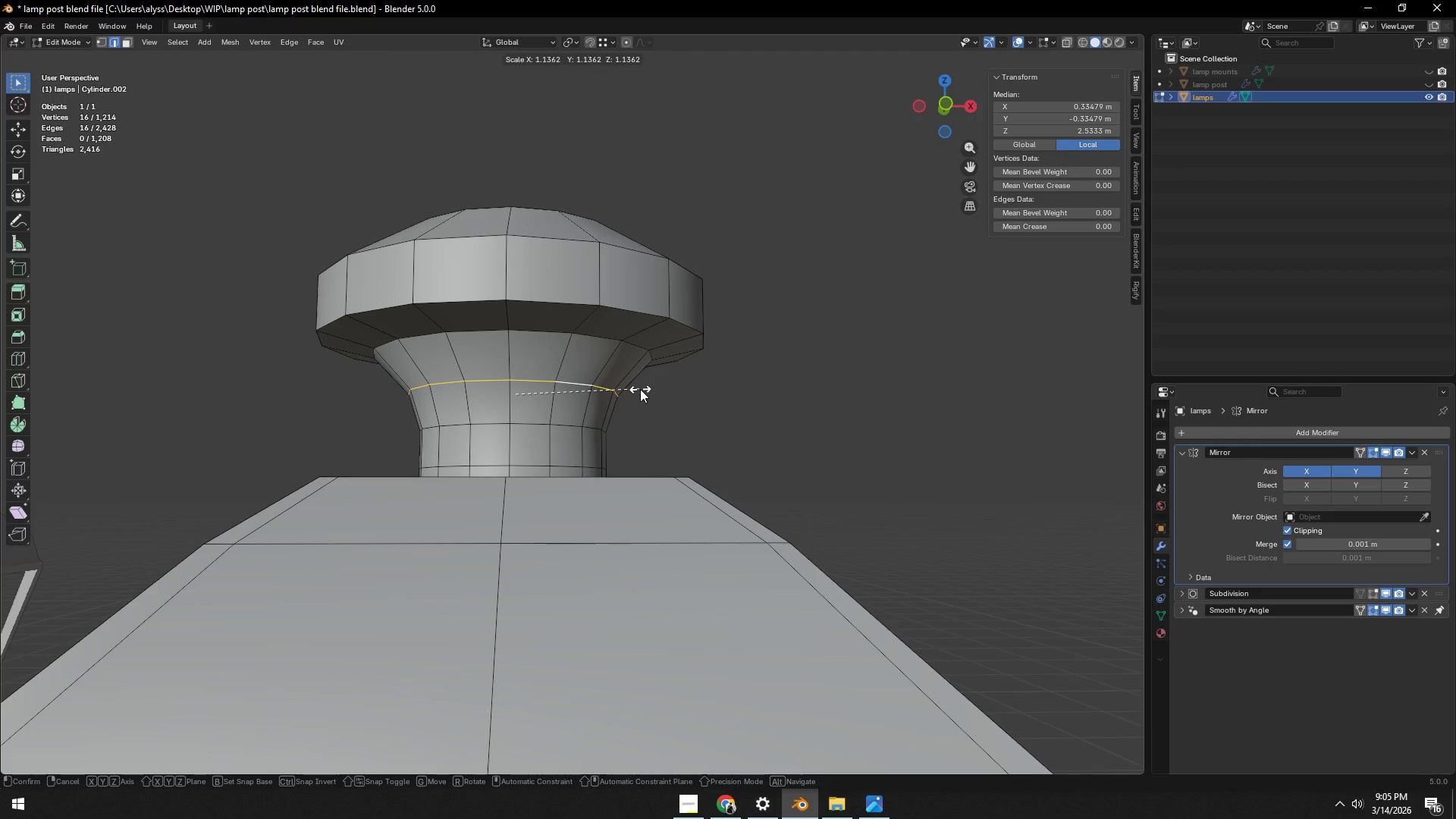 
left_click([640, 389])
 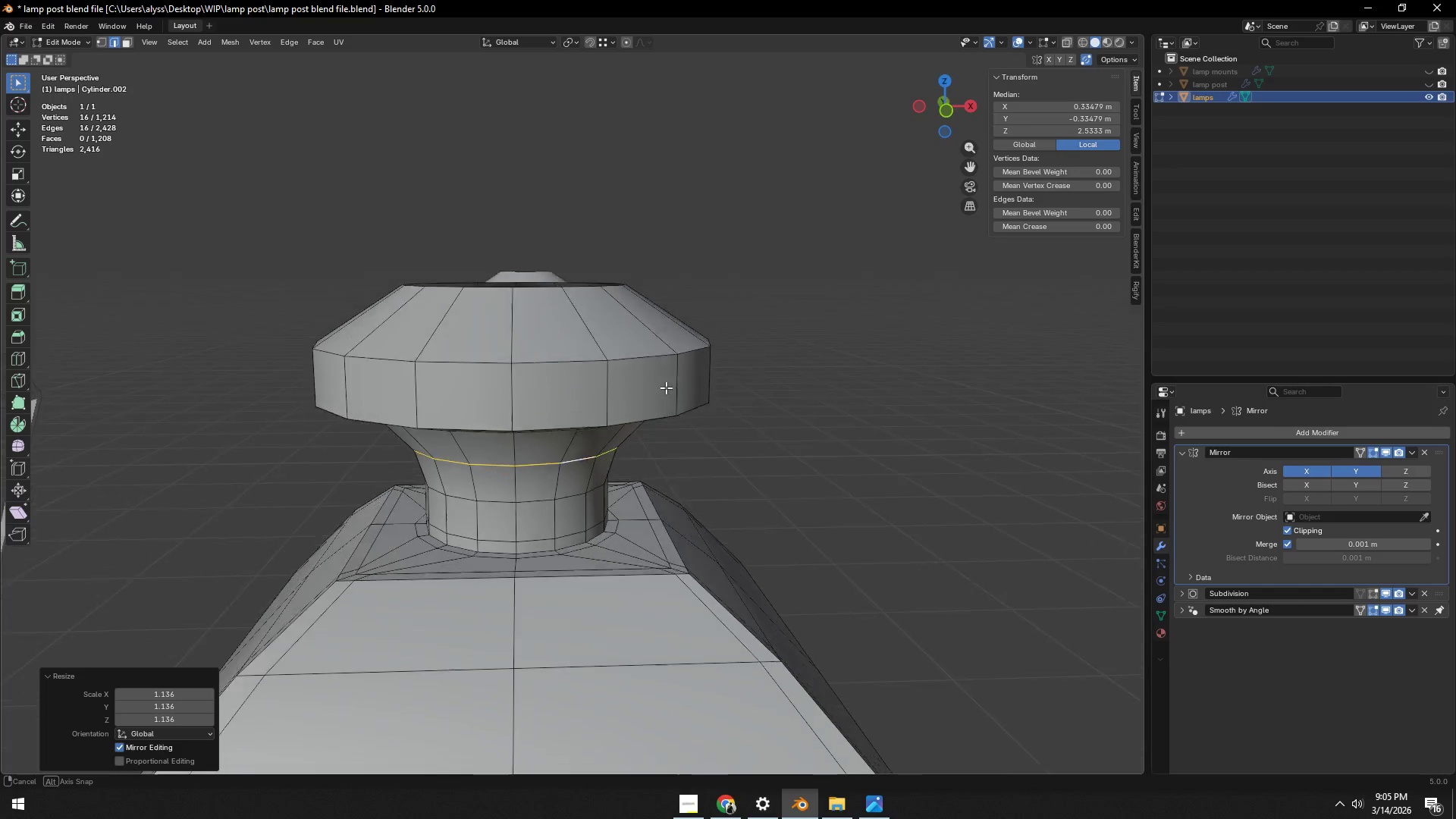 
key(Tab)
 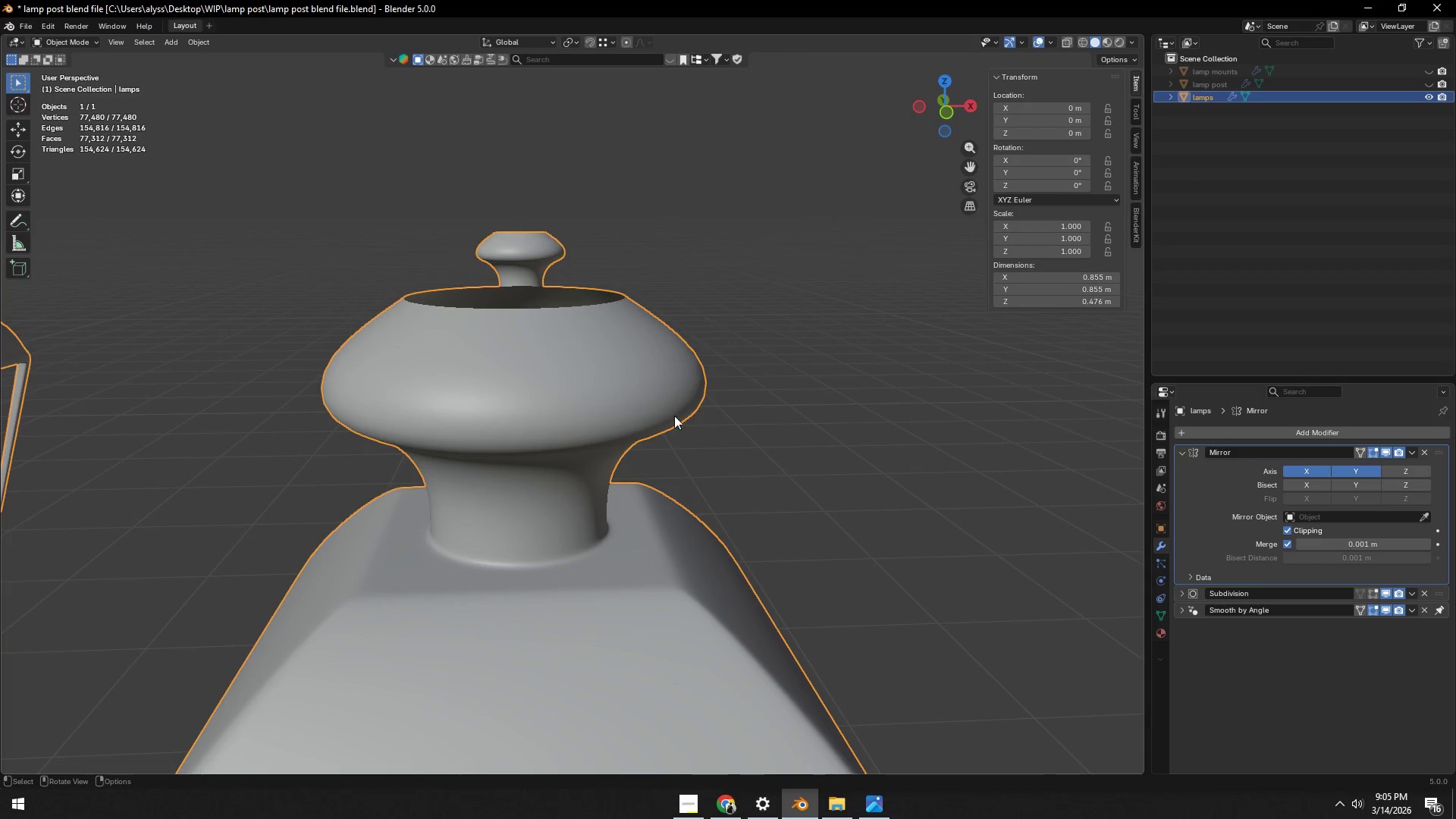 
scroll: coordinate [678, 391], scroll_direction: down, amount: 12.0
 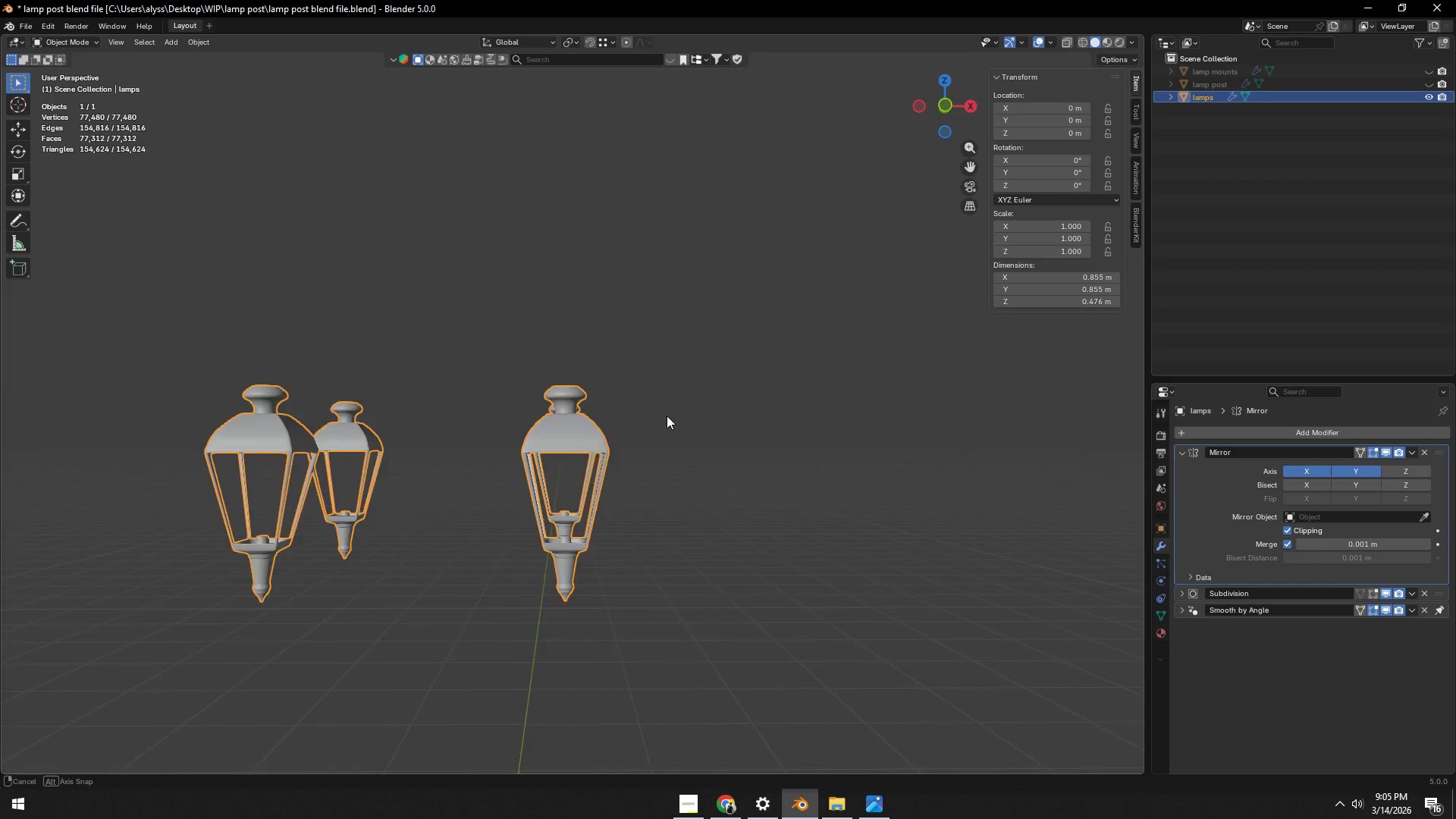 
key(Tab)
 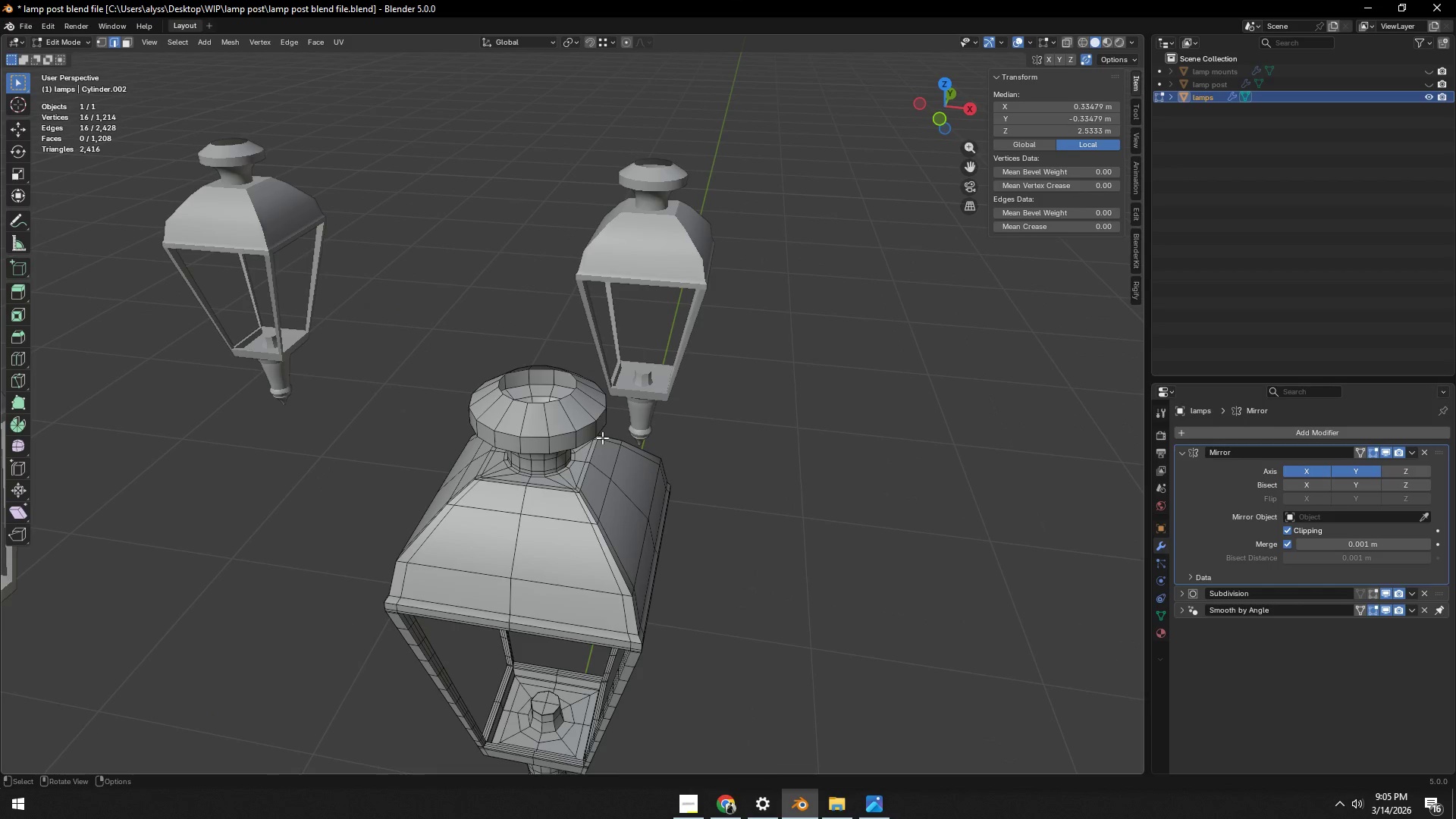 
scroll: coordinate [644, 451], scroll_direction: up, amount: 6.0
 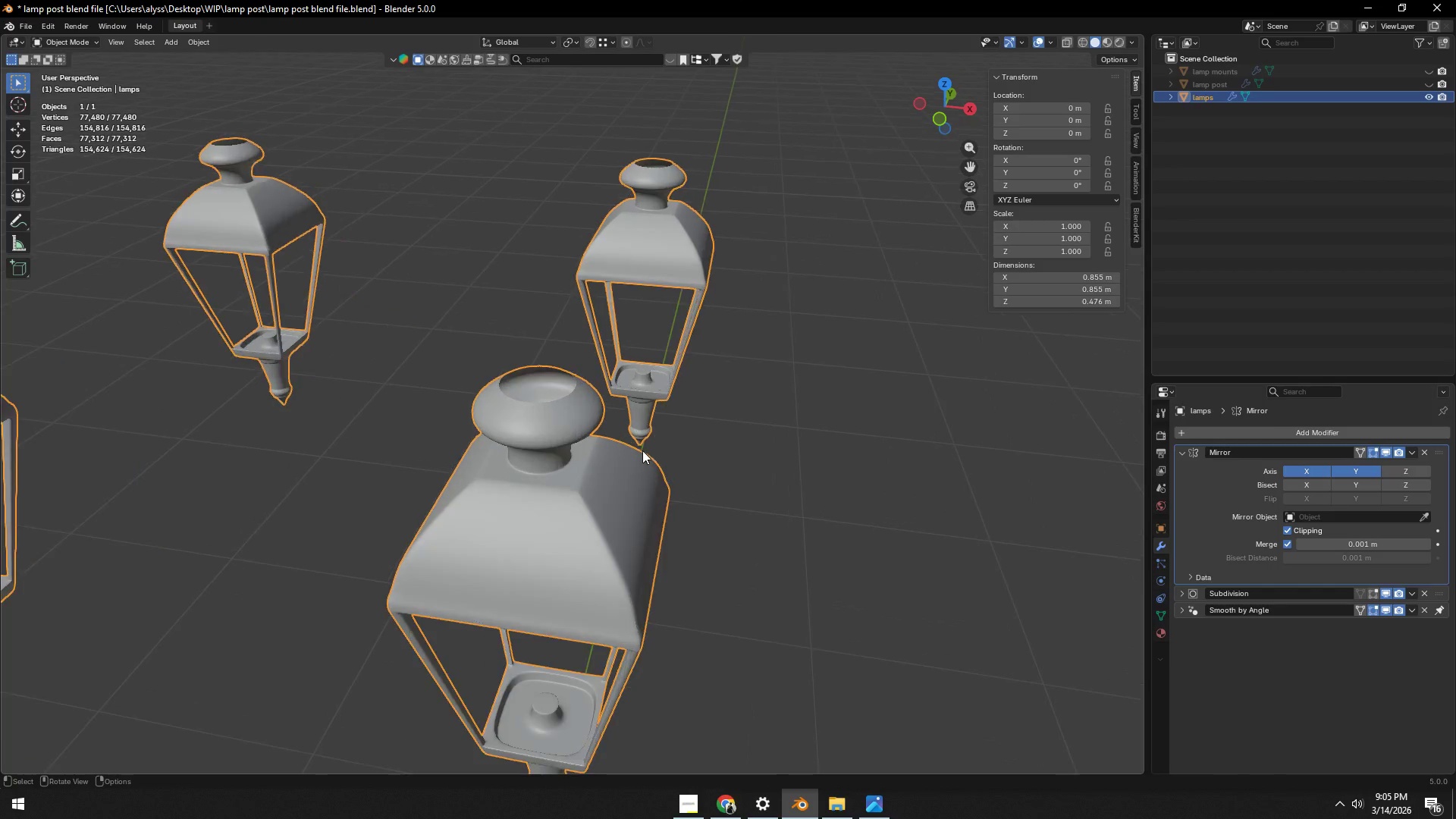 
key(Alt+AltLeft)
 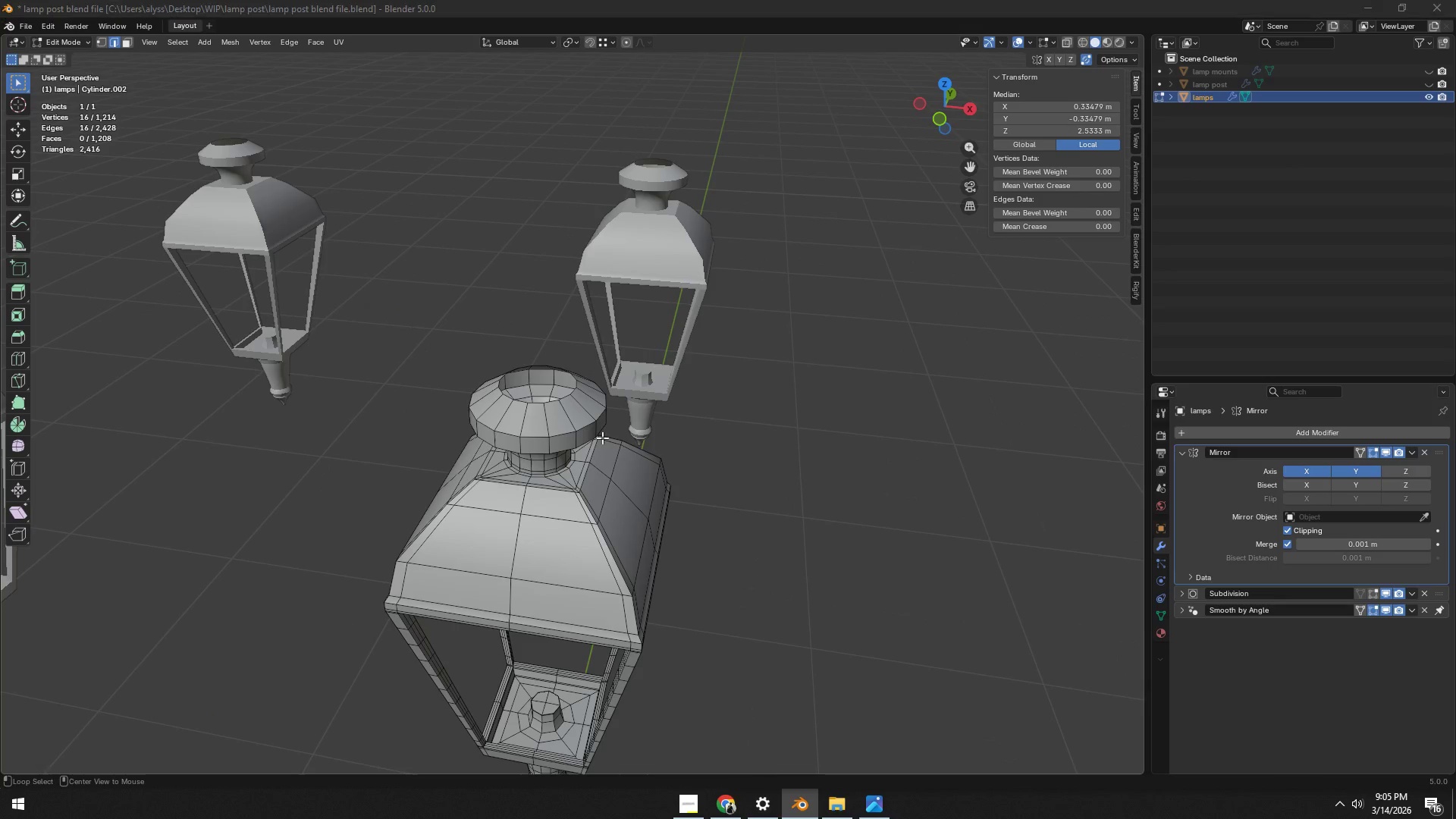 
key(Alt+Tab)
 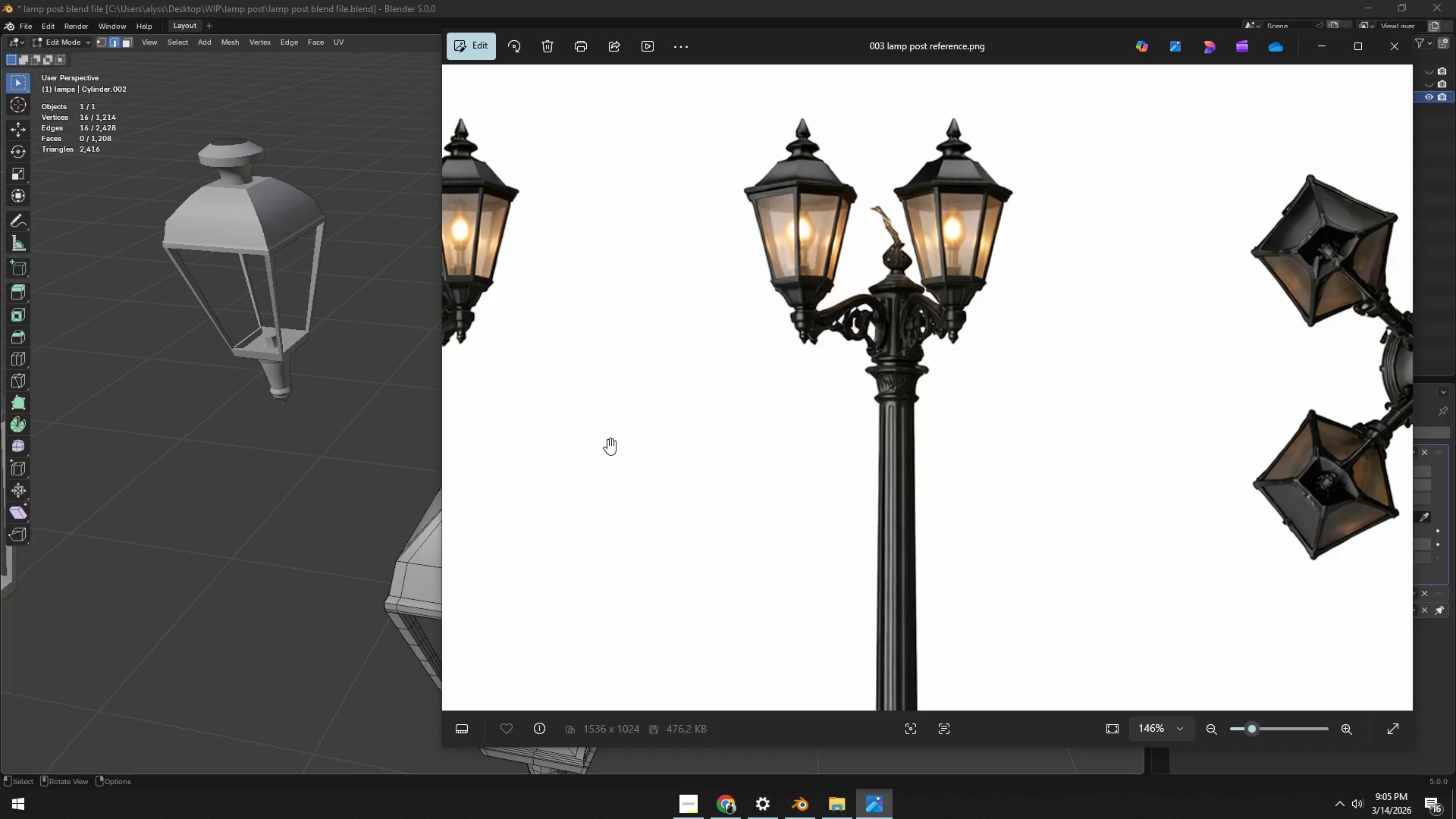 
key(Alt+AltLeft)
 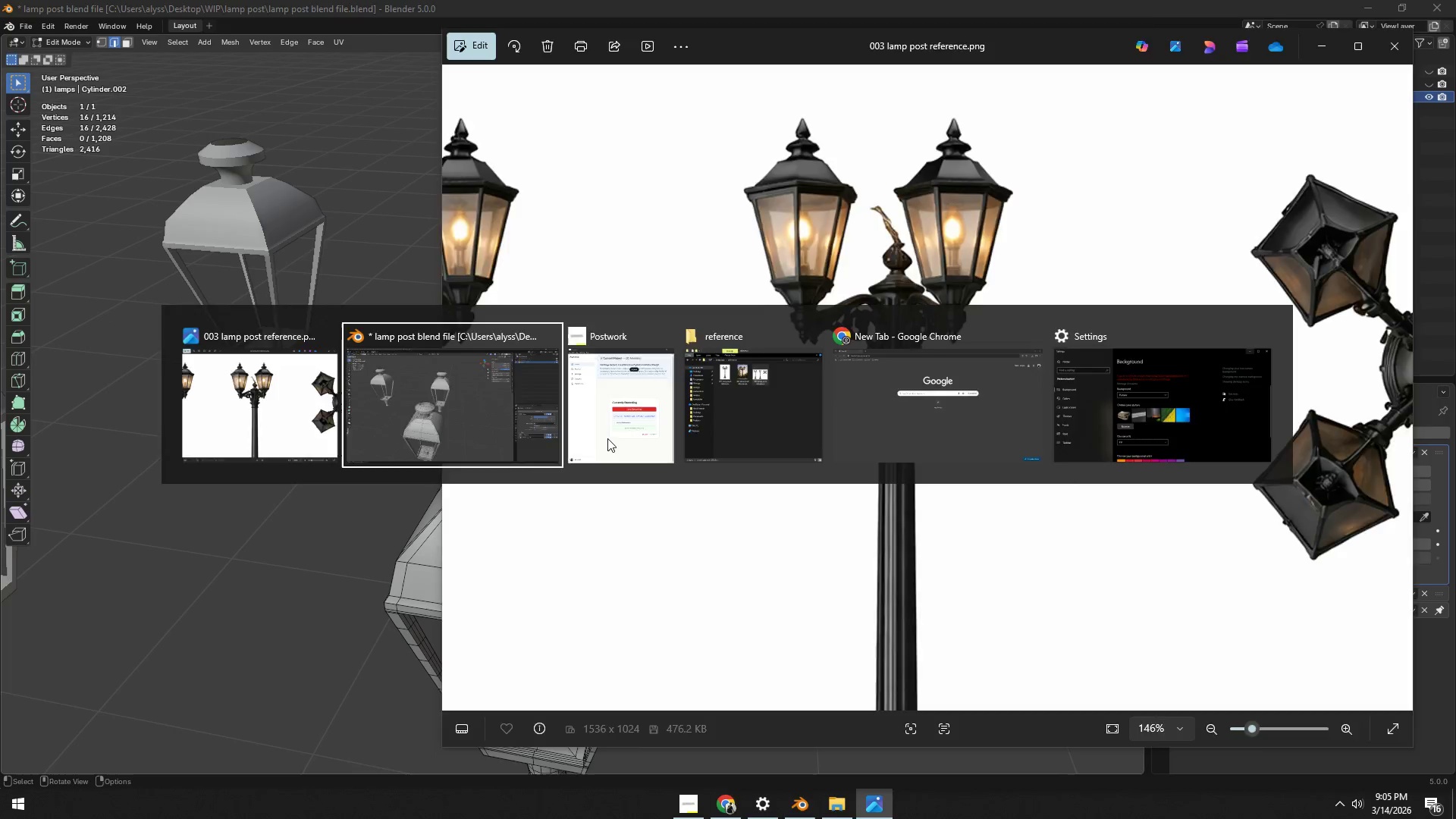 
key(Alt+Tab)
 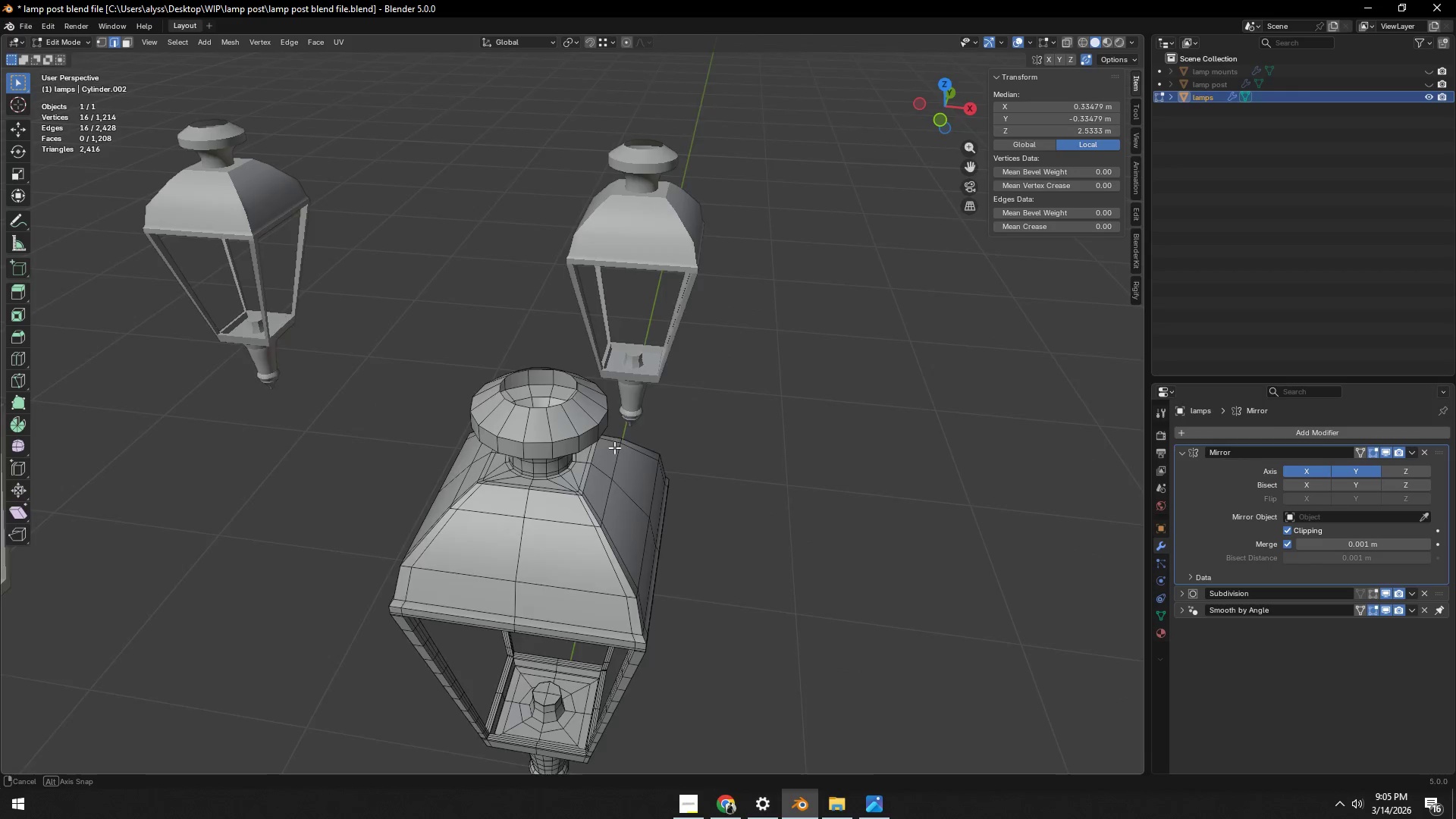 
scroll: coordinate [606, 454], scroll_direction: up, amount: 5.0
 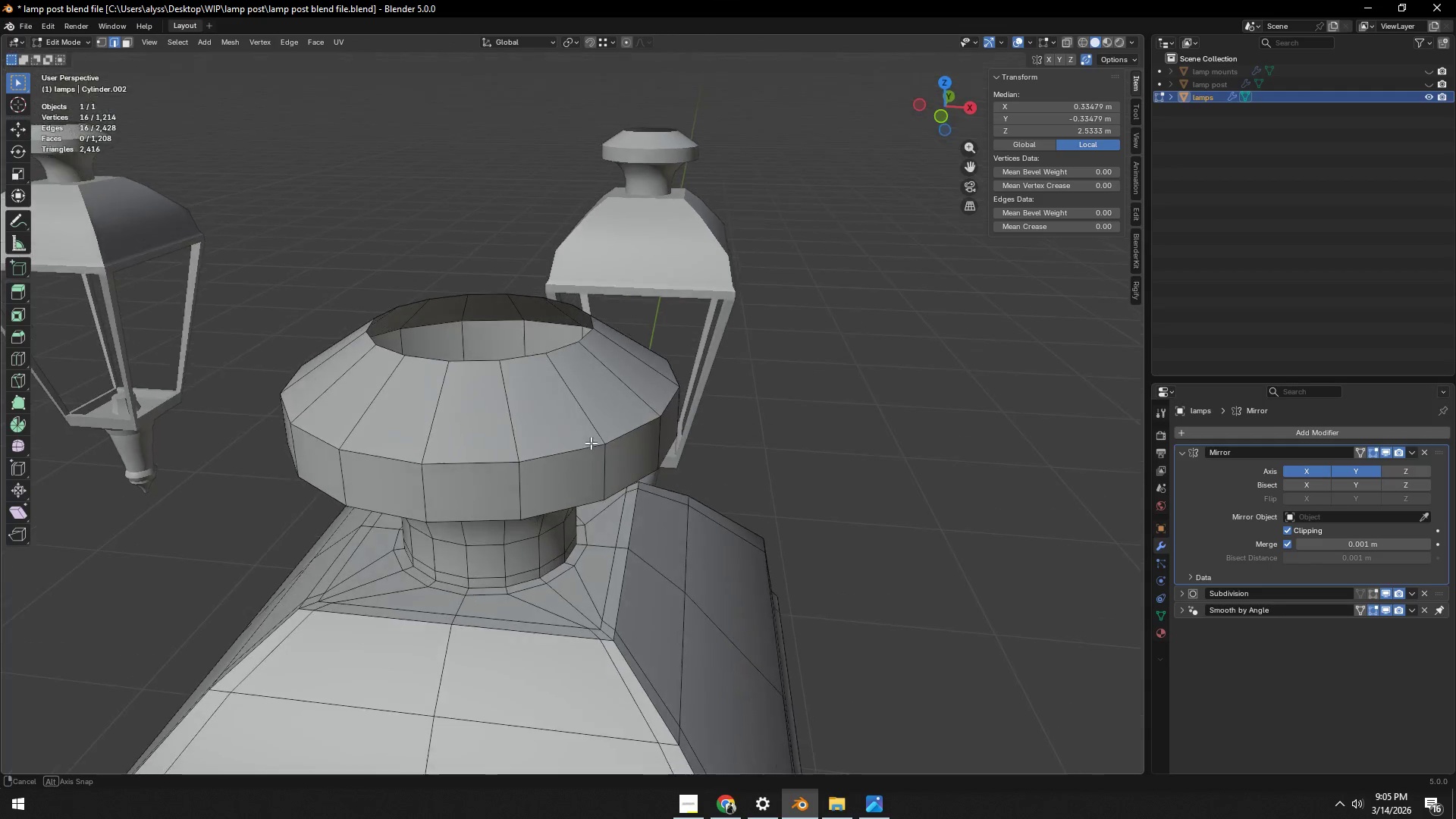 
key(3)
 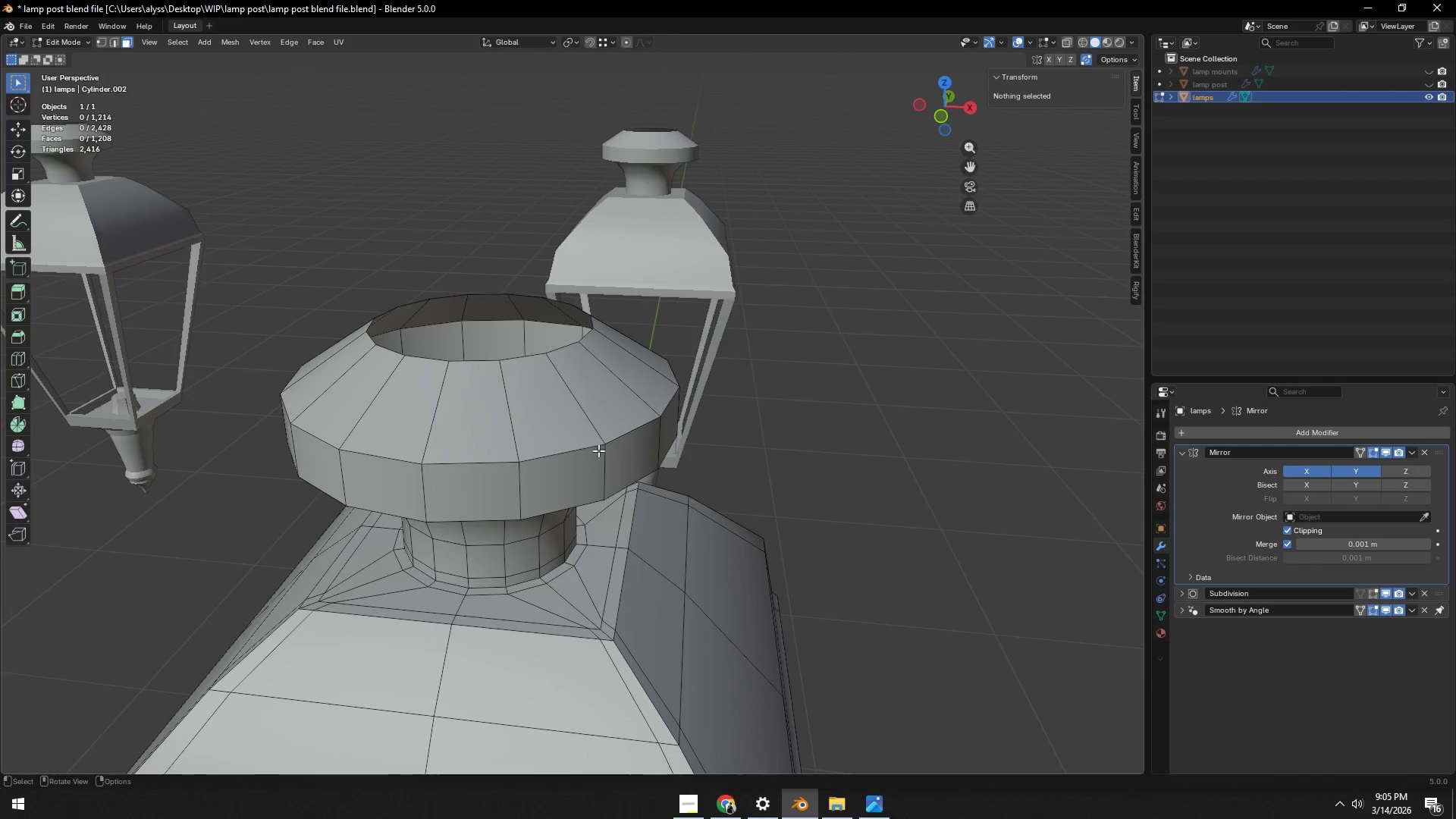 
key(Alt+AltLeft)
 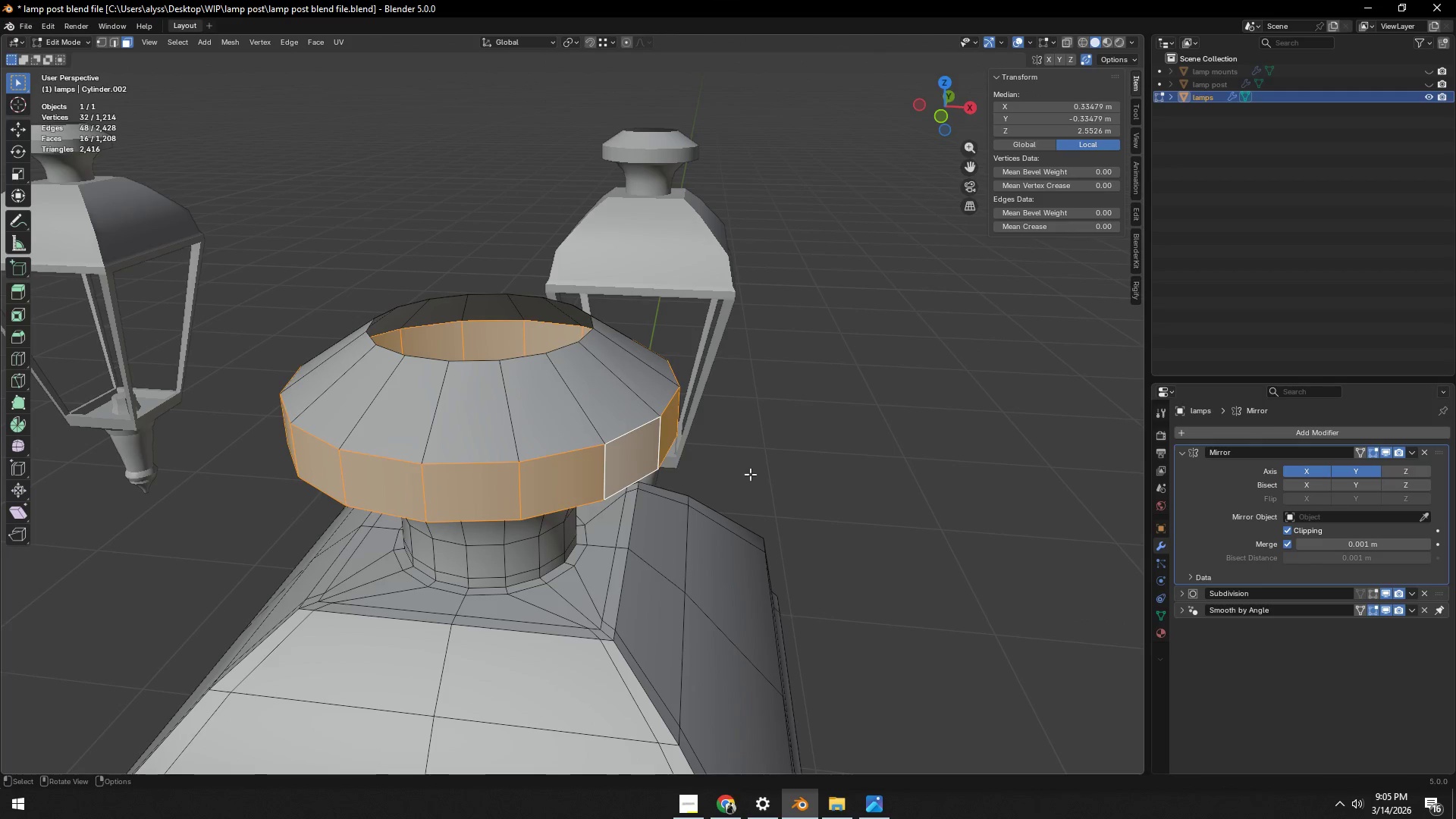 
key(S)
 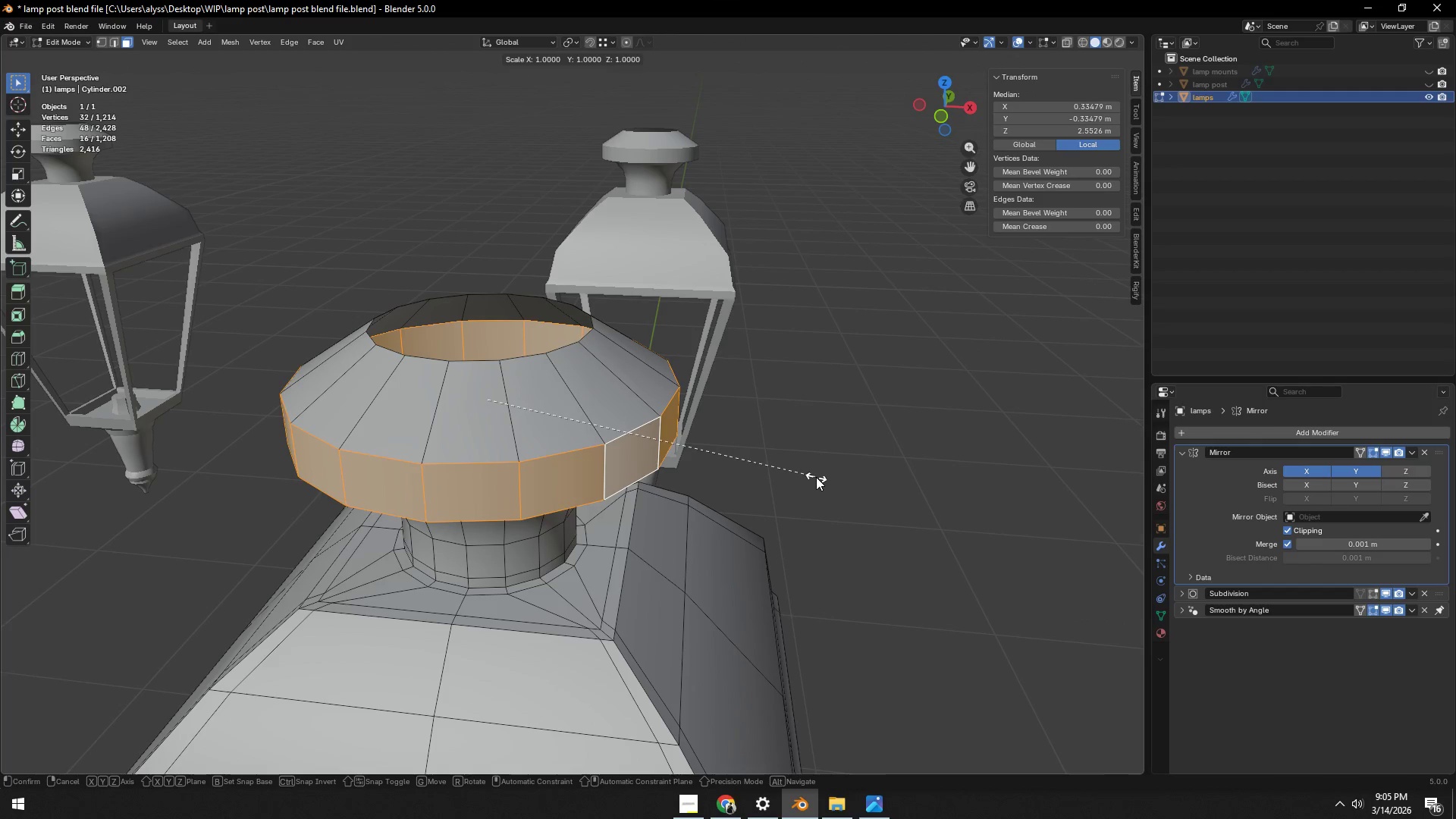 
key(Shift+ShiftLeft)
 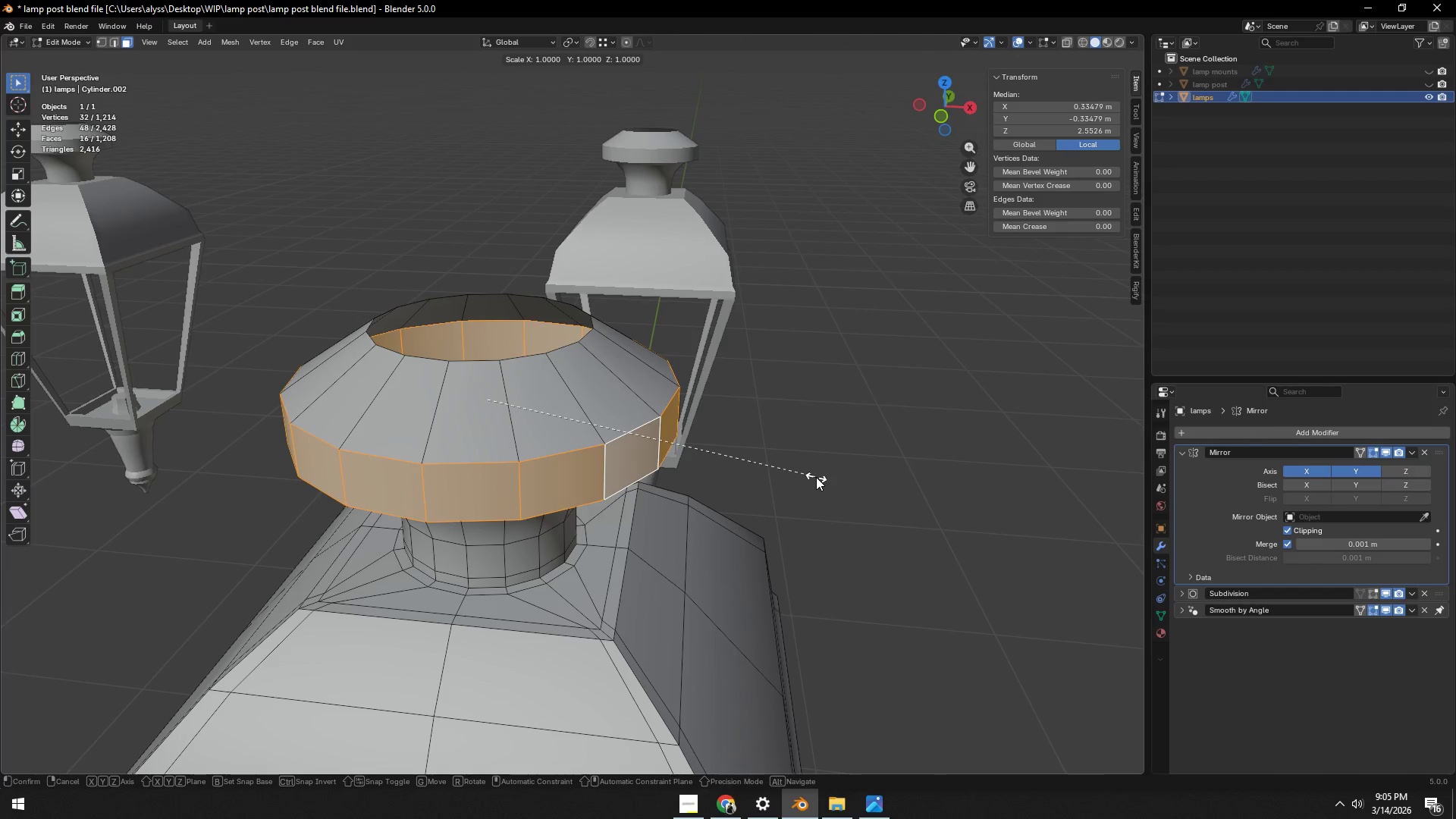 
key(Shift+Z)
 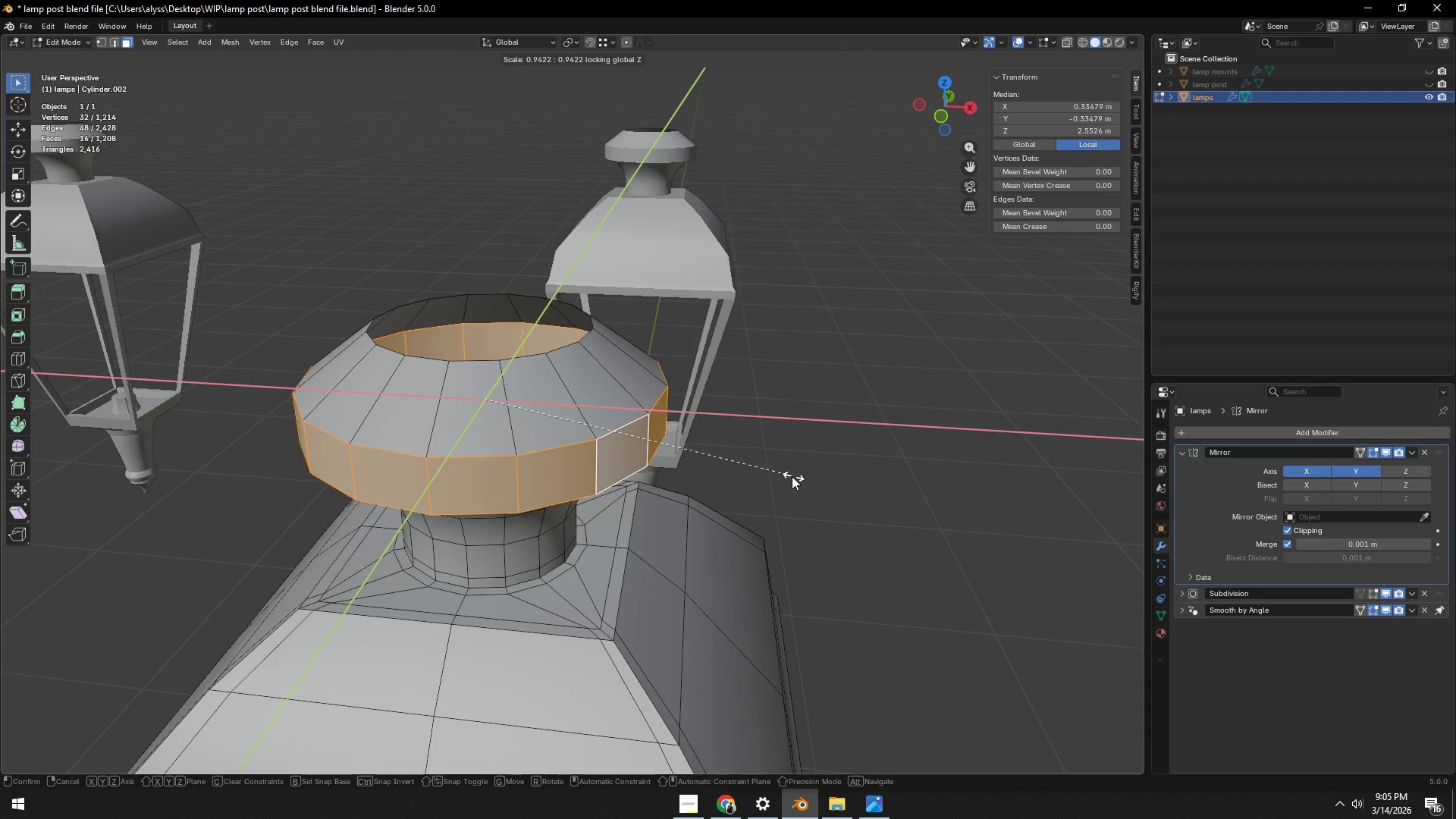 
left_click([787, 475])
 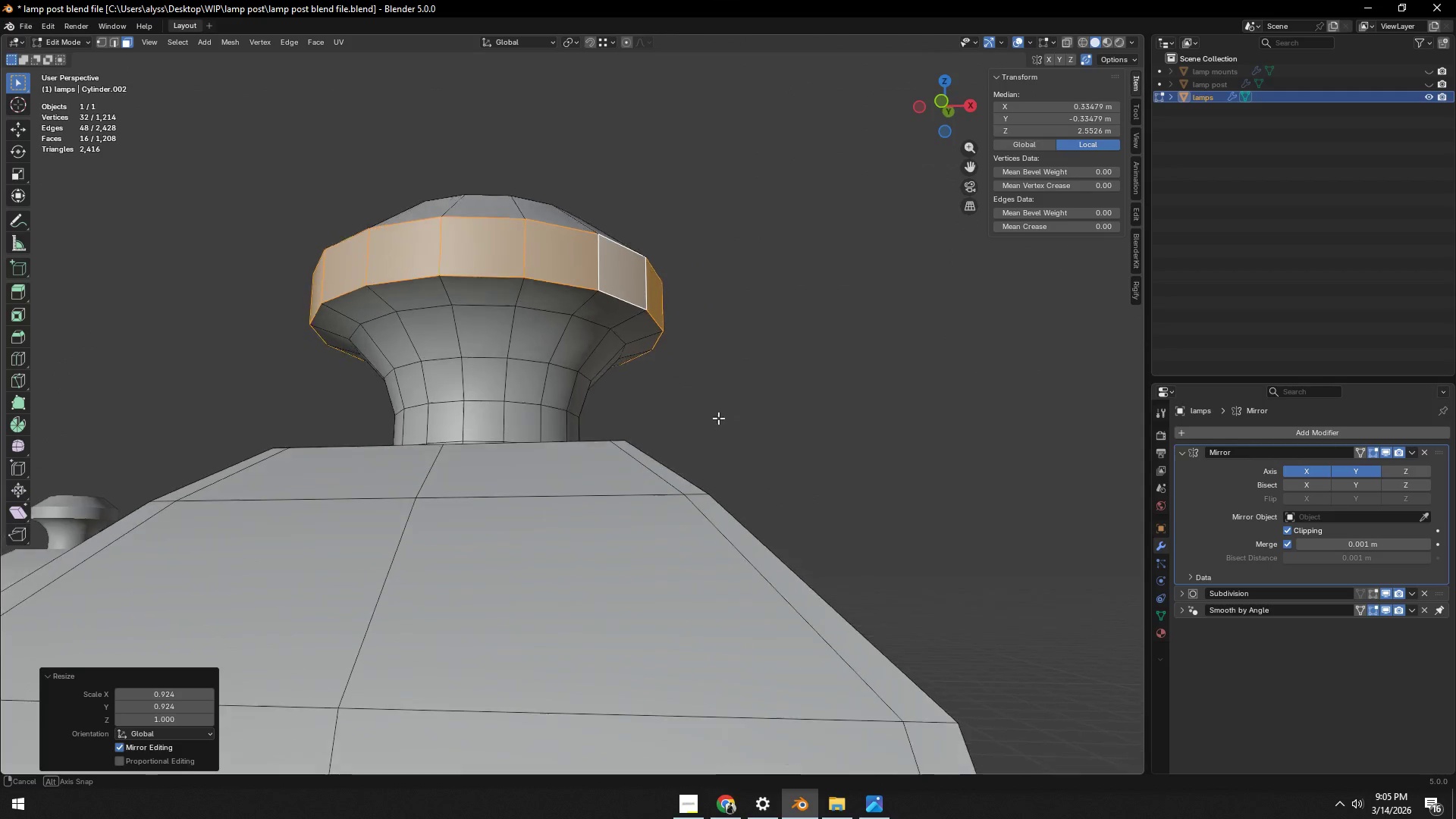 
key(Tab)
 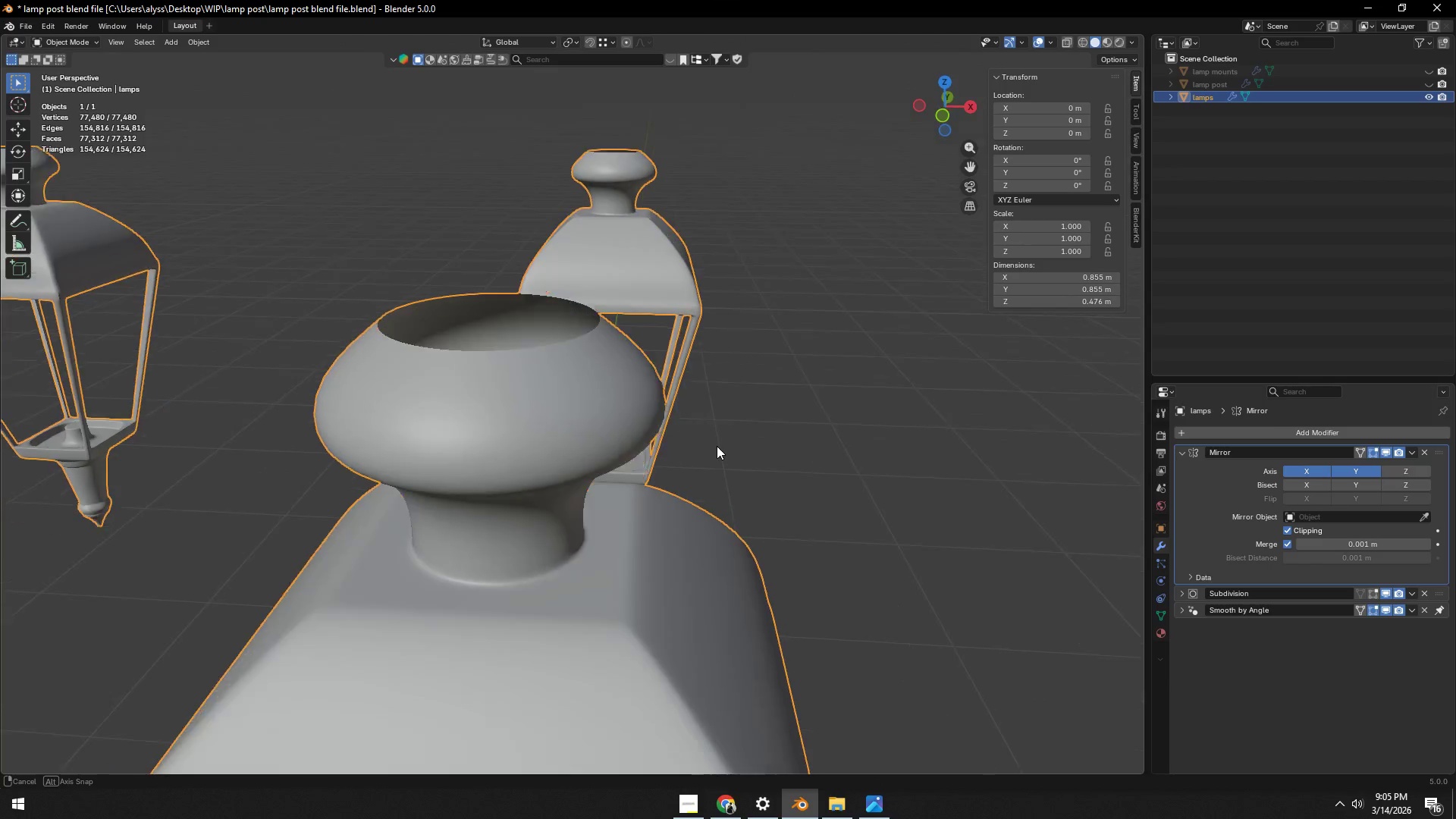 
key(Tab)
 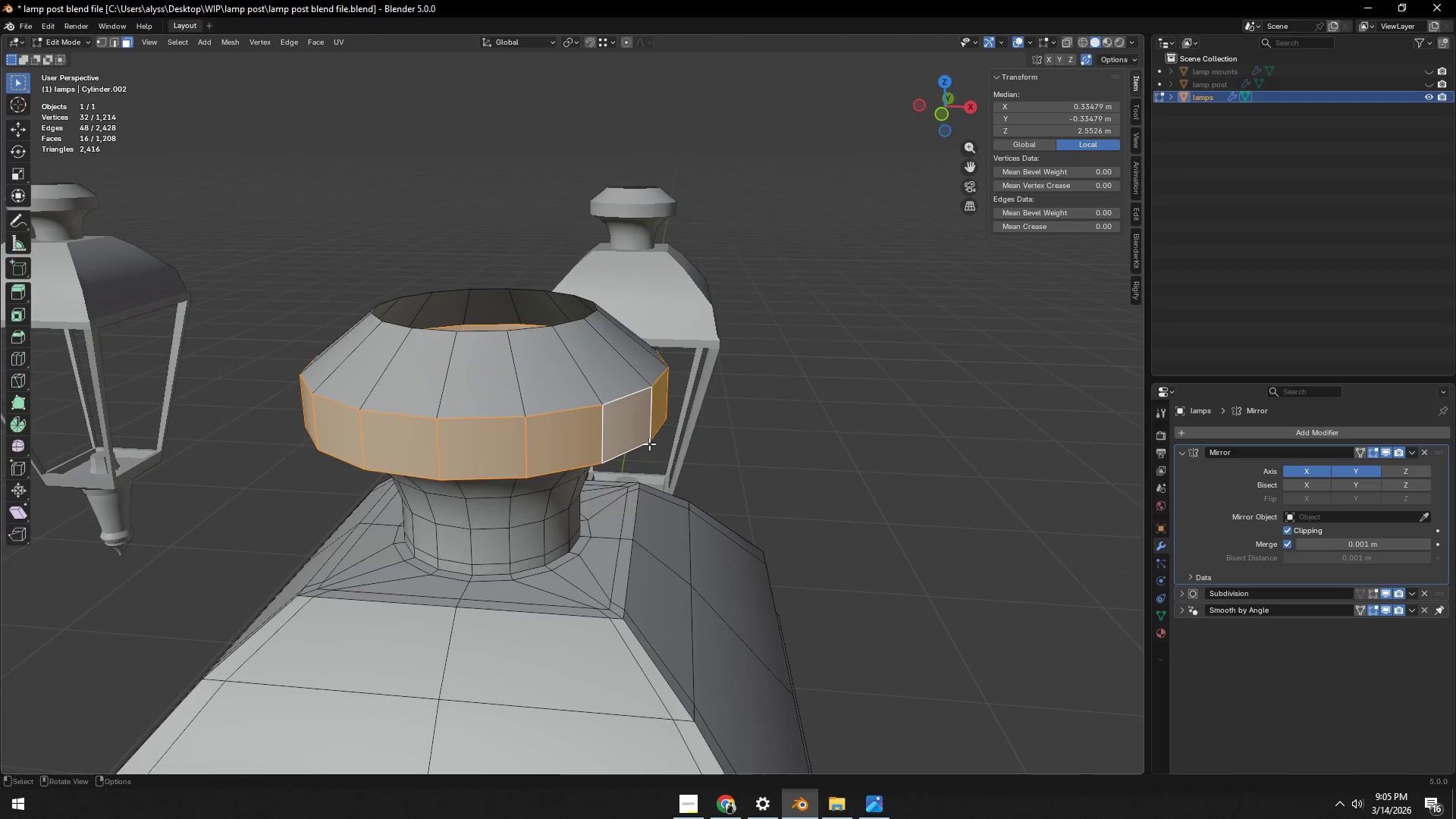 
key(Shift+ShiftLeft)
 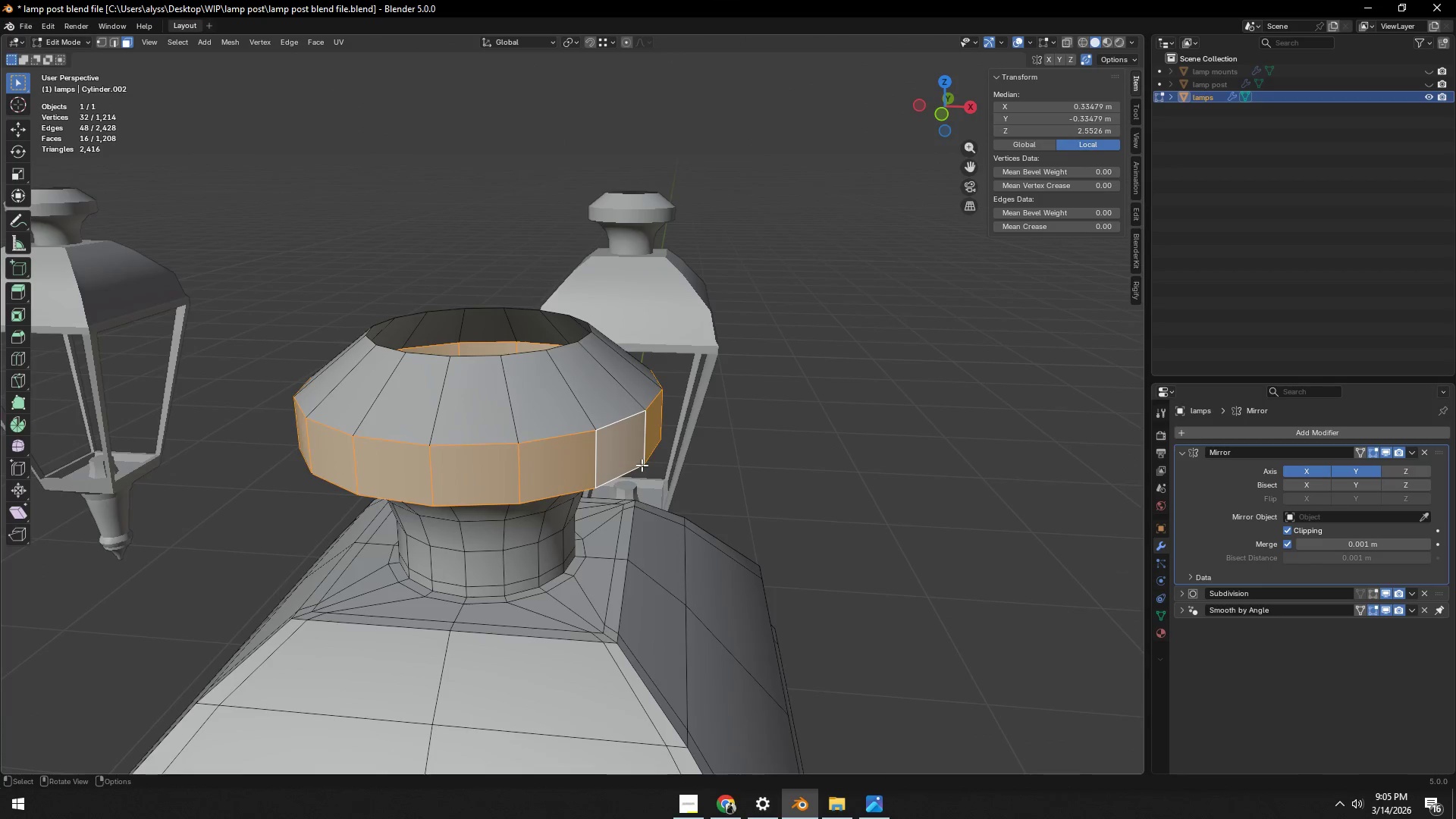 
key(Control+ControlLeft)
 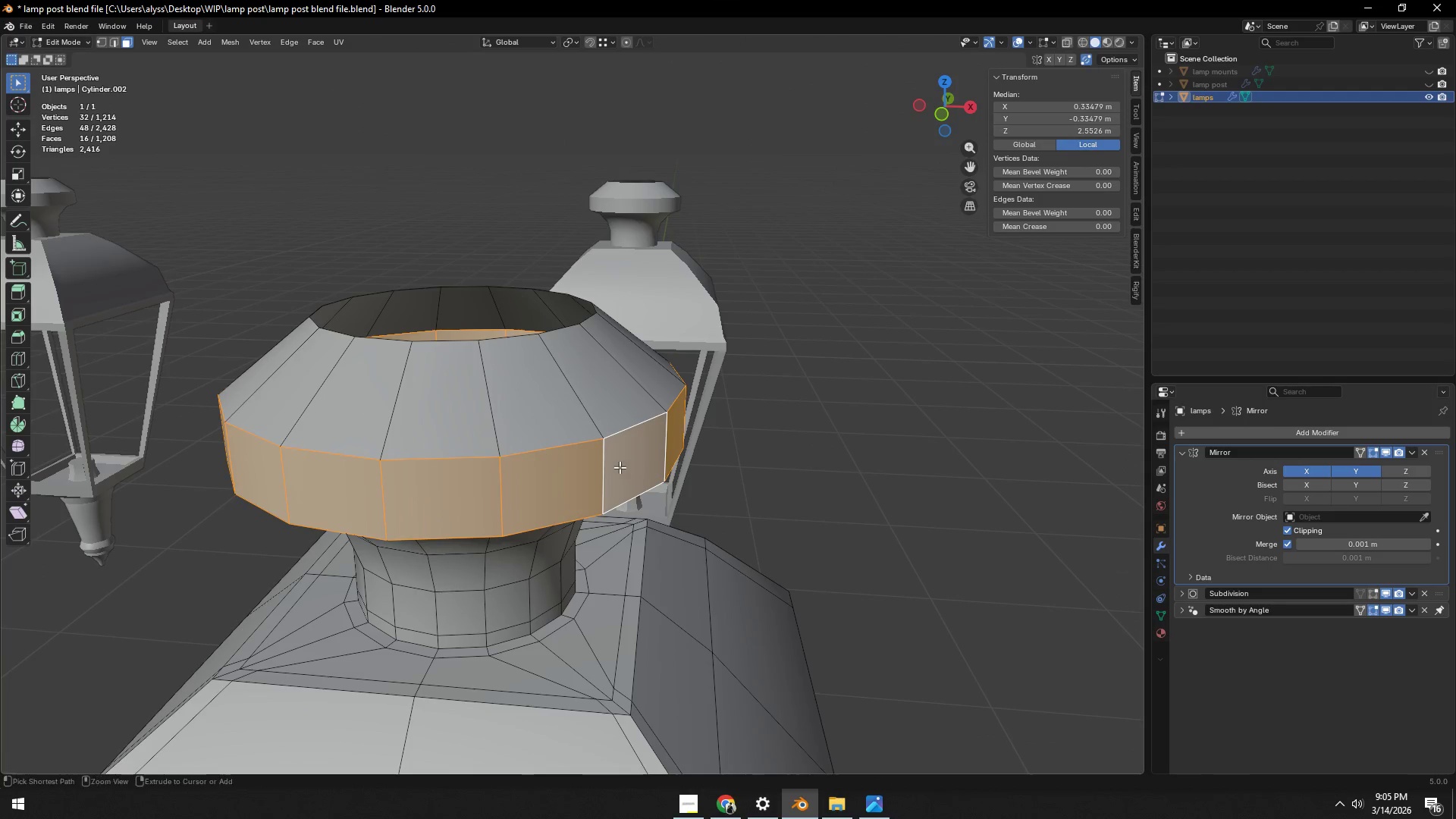 
scroll: coordinate [642, 466], scroll_direction: up, amount: 1.0
 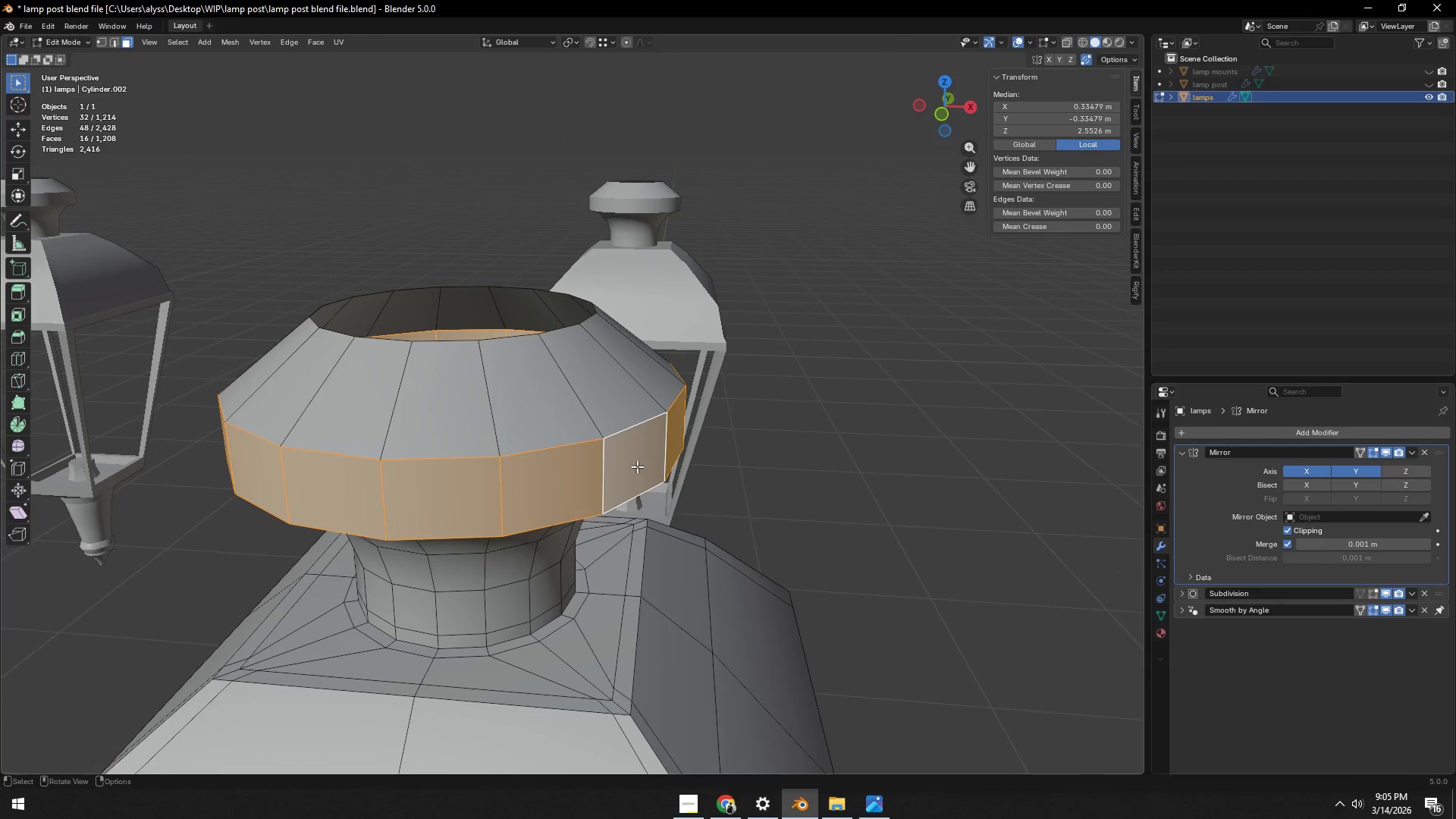 
key(Control+R)
 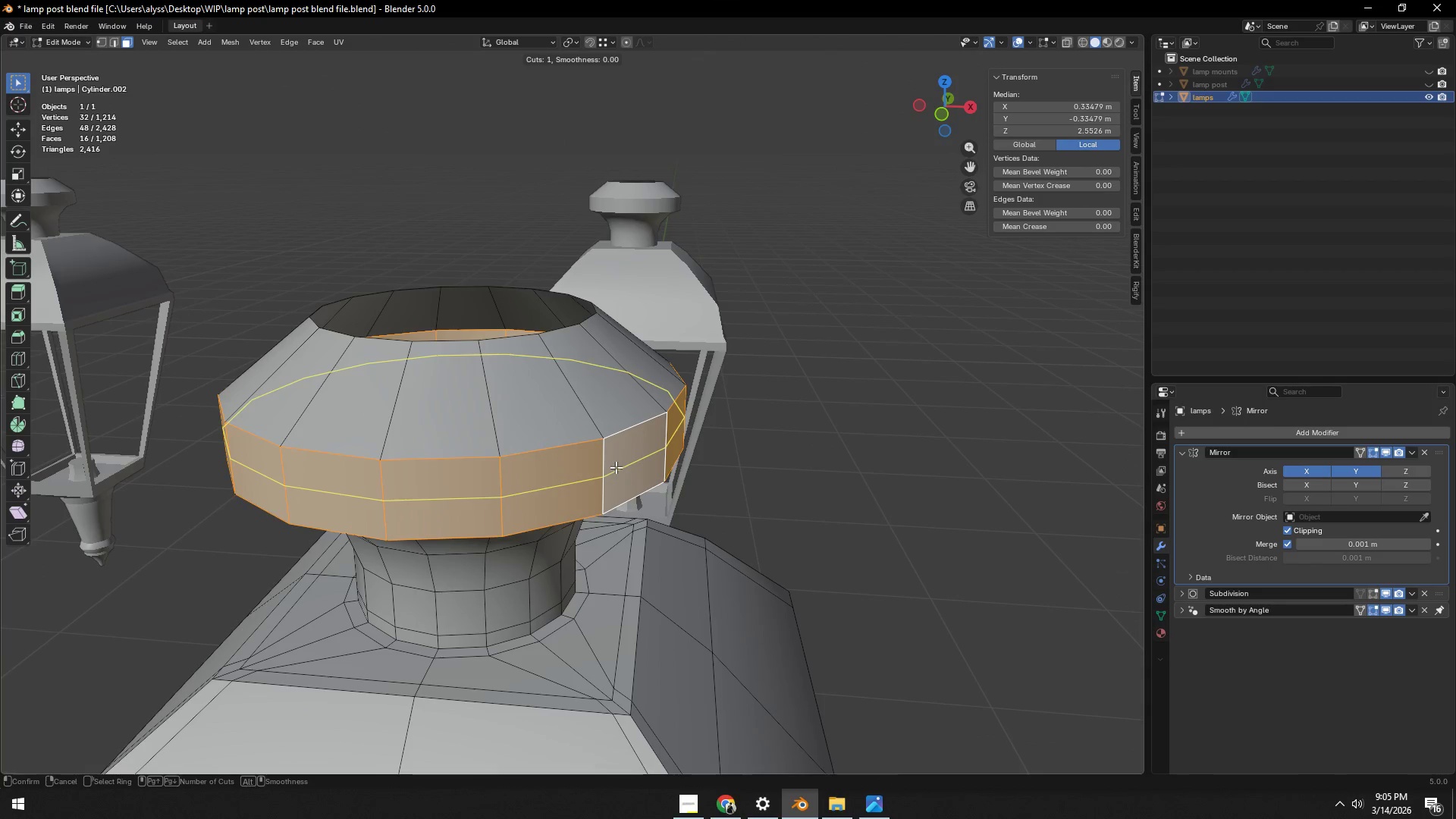 
left_click([616, 467])
 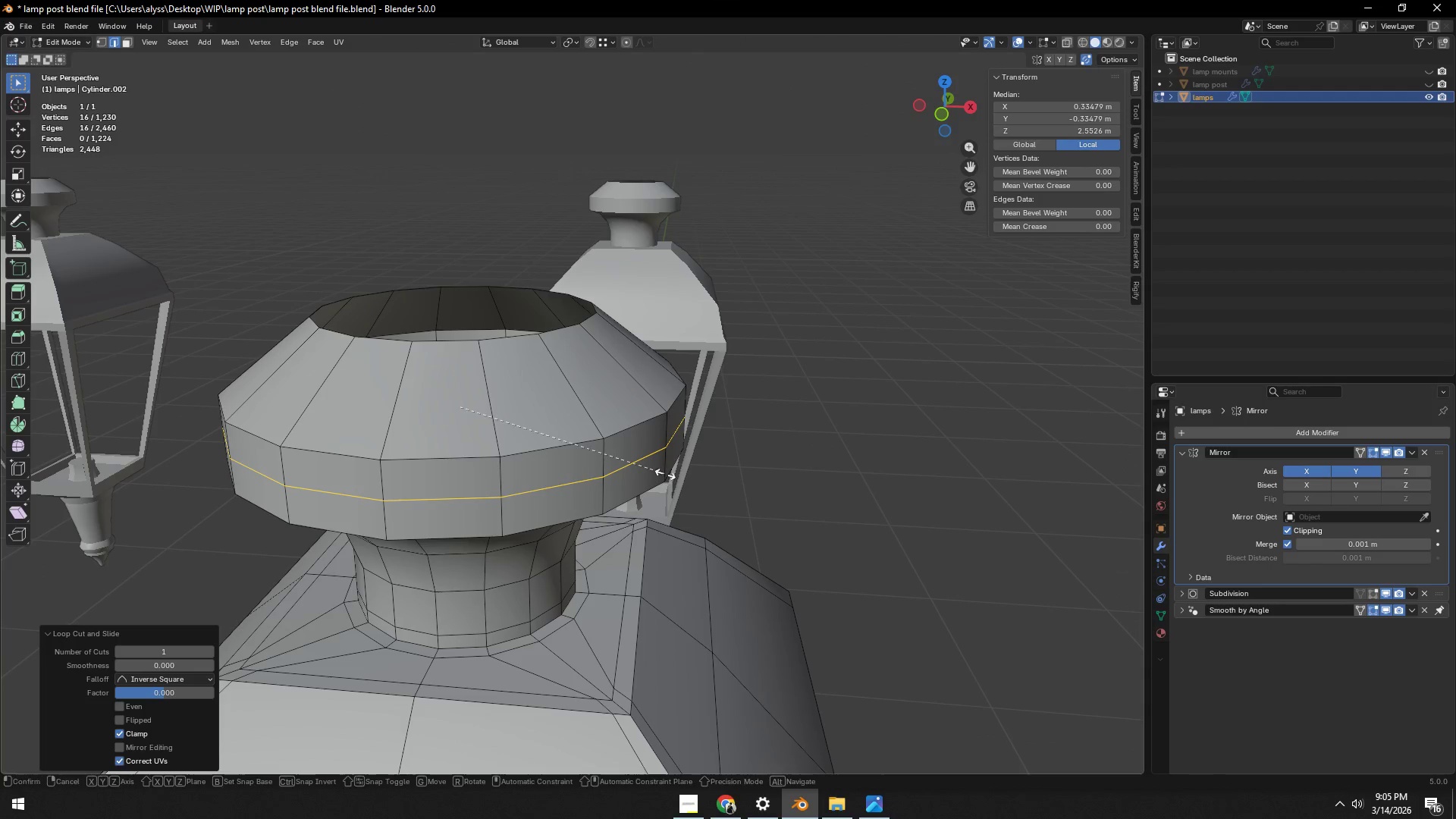 
right_click([616, 467])
 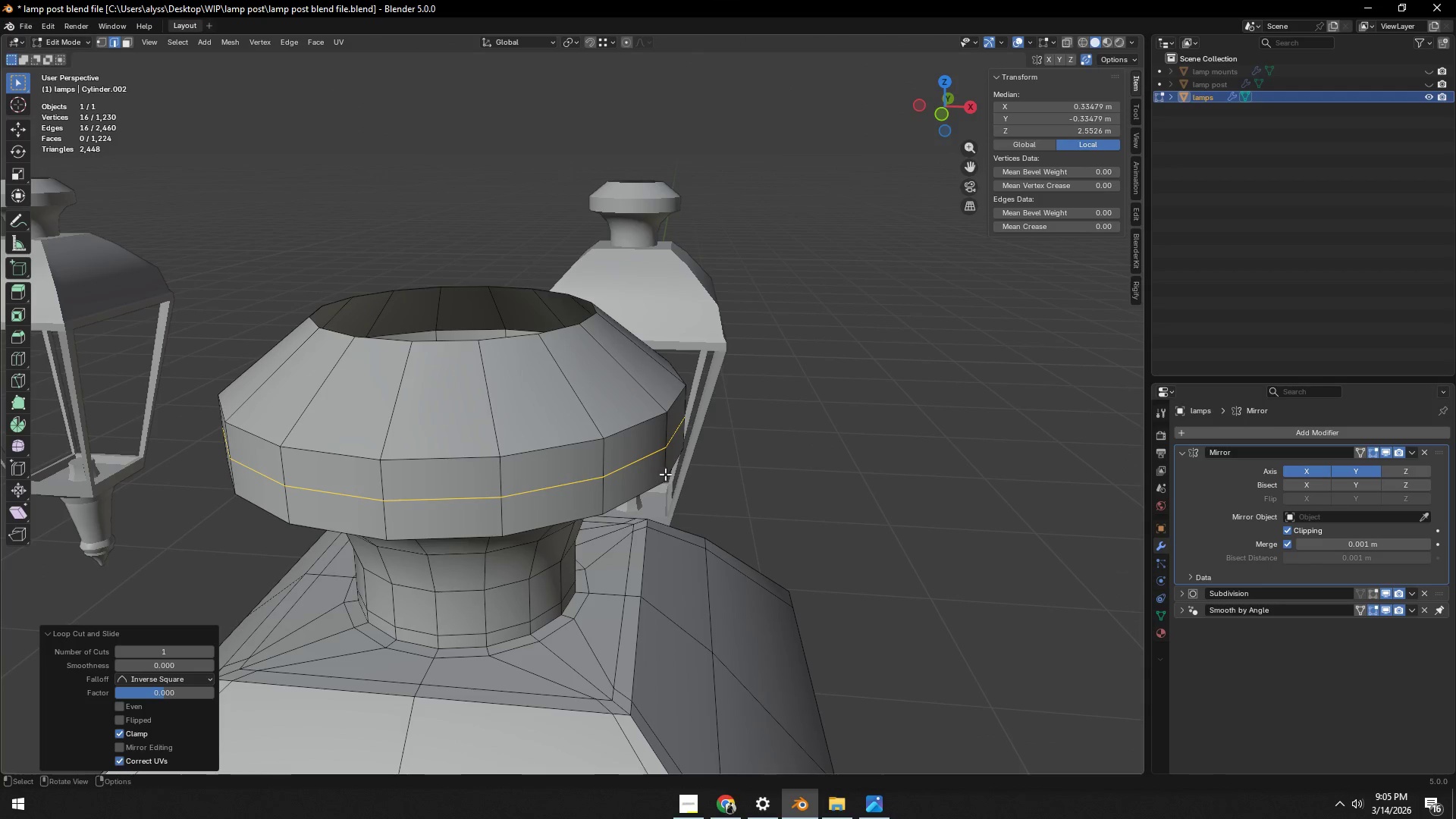 
key(S)
 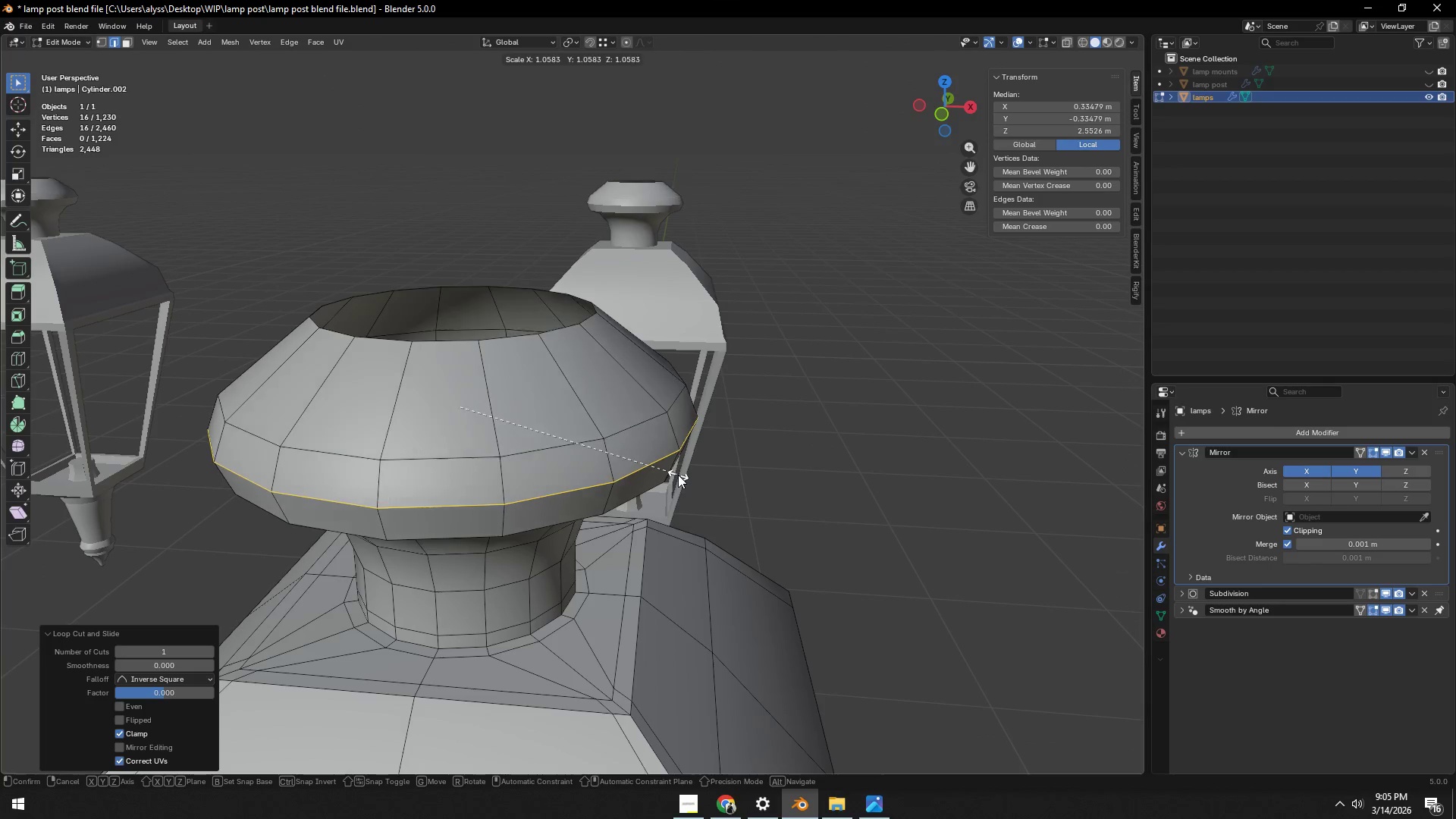 
left_click([679, 475])
 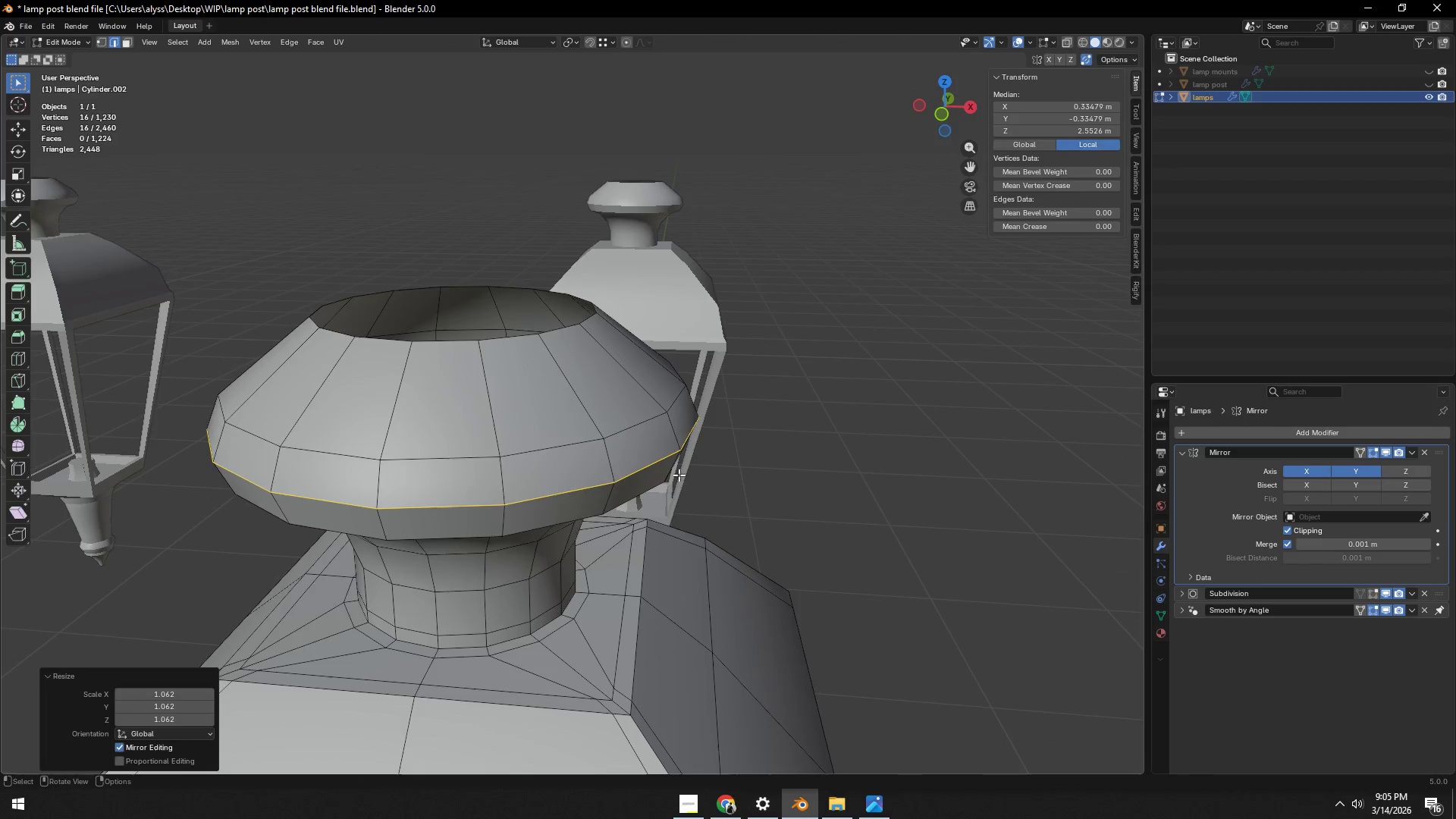 
key(Tab)
 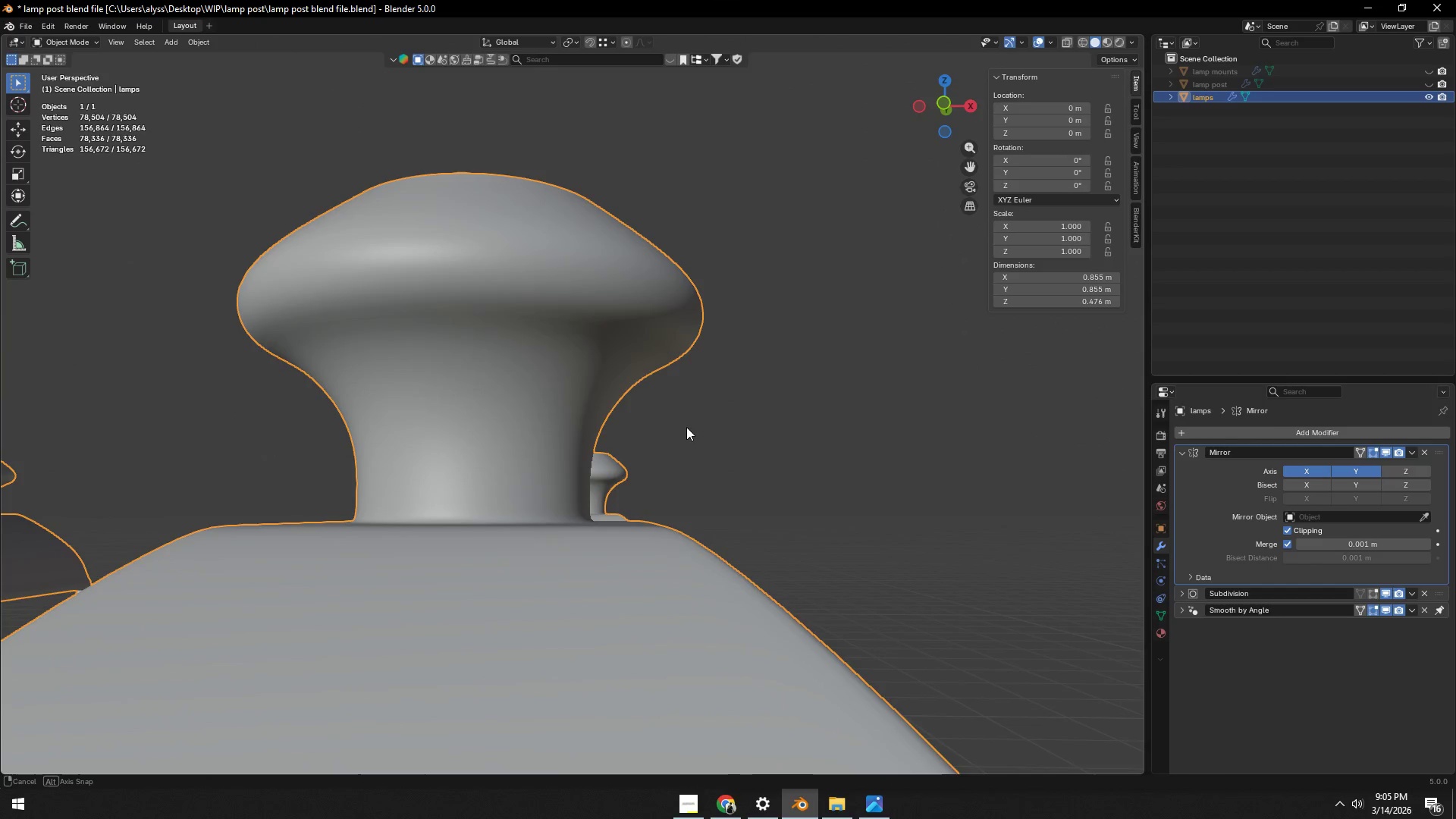 
key(Tab)
 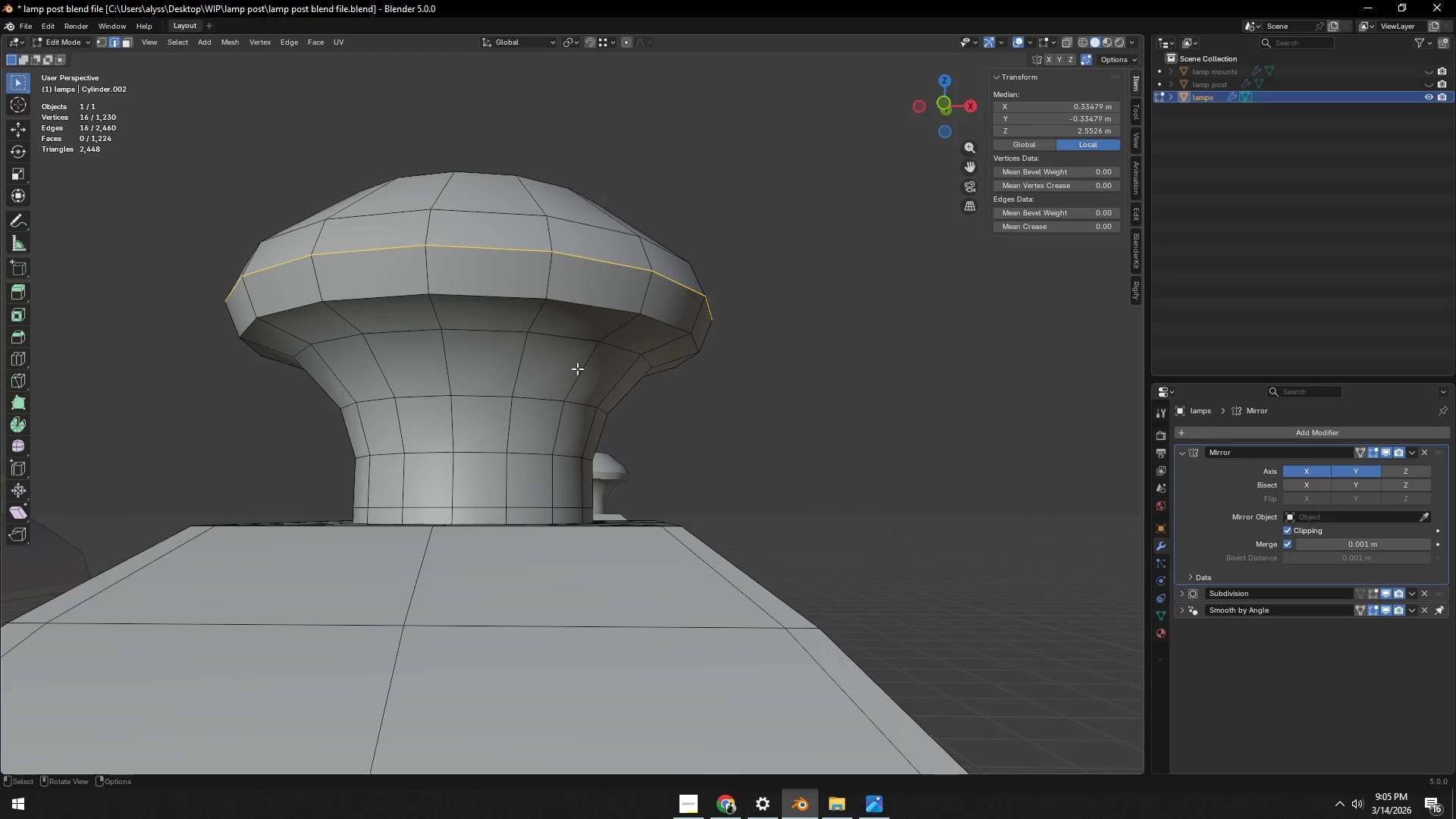 
key(Alt+AltLeft)
 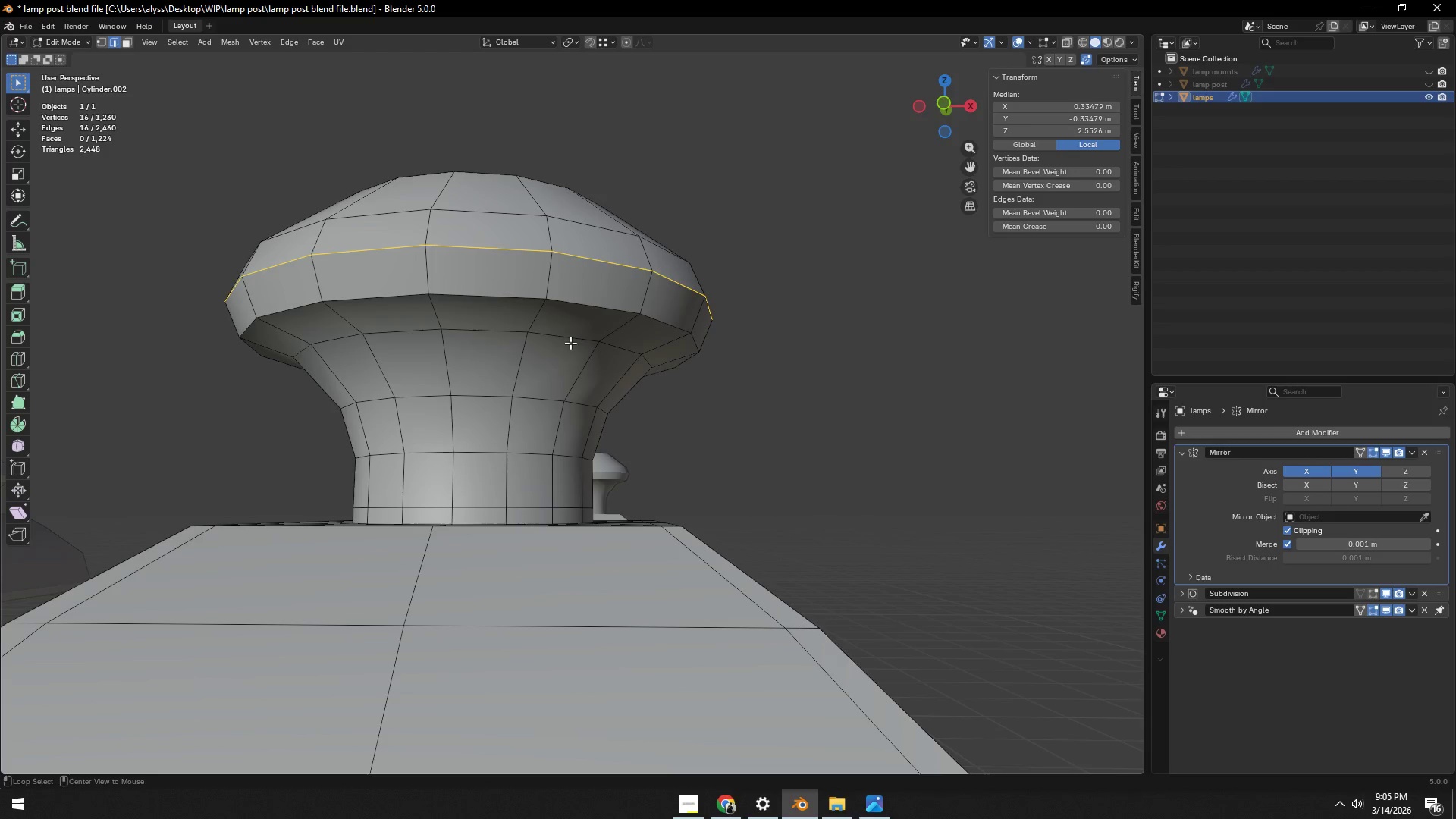 
left_click([570, 342])
 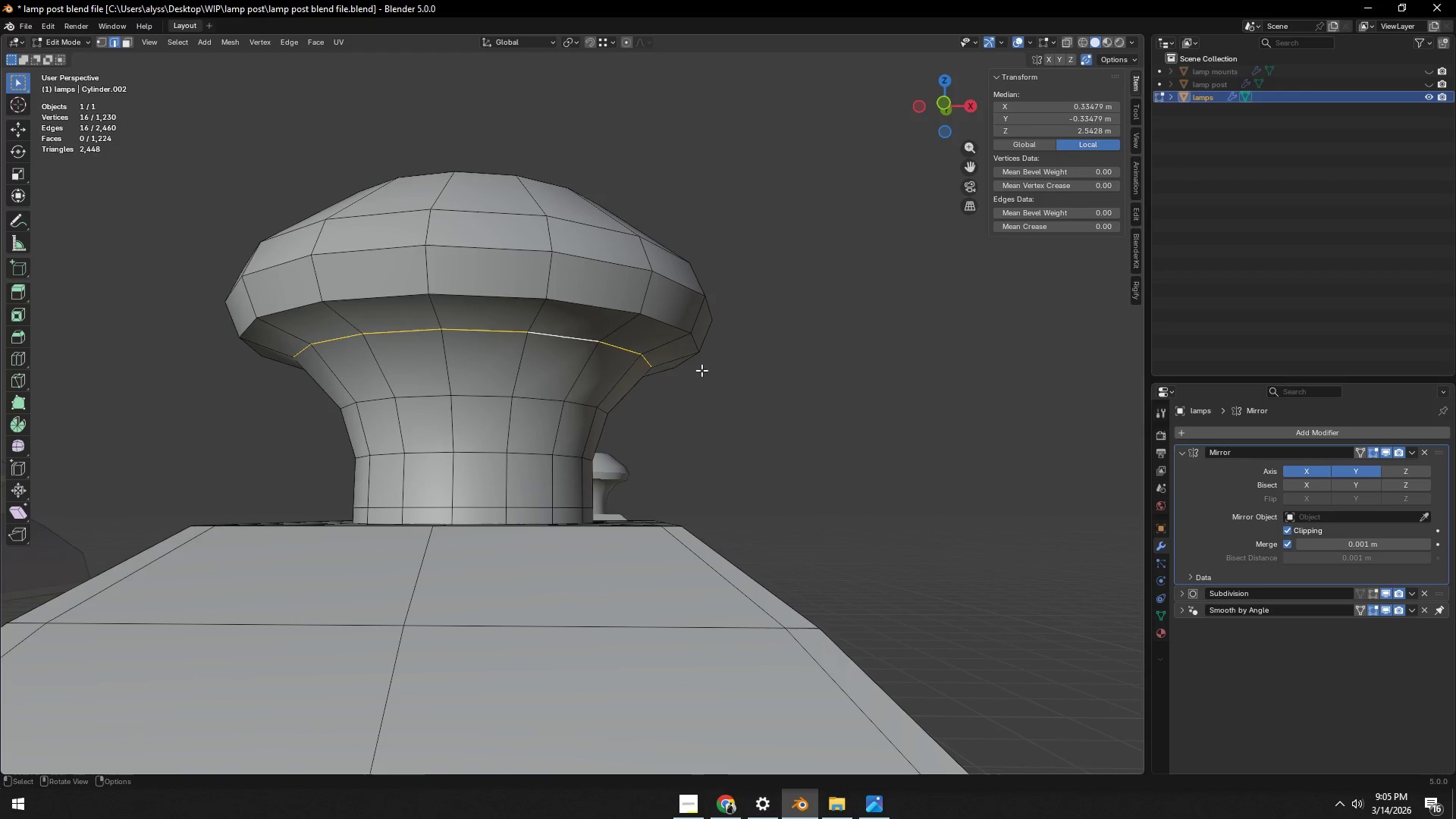 
key(S)
 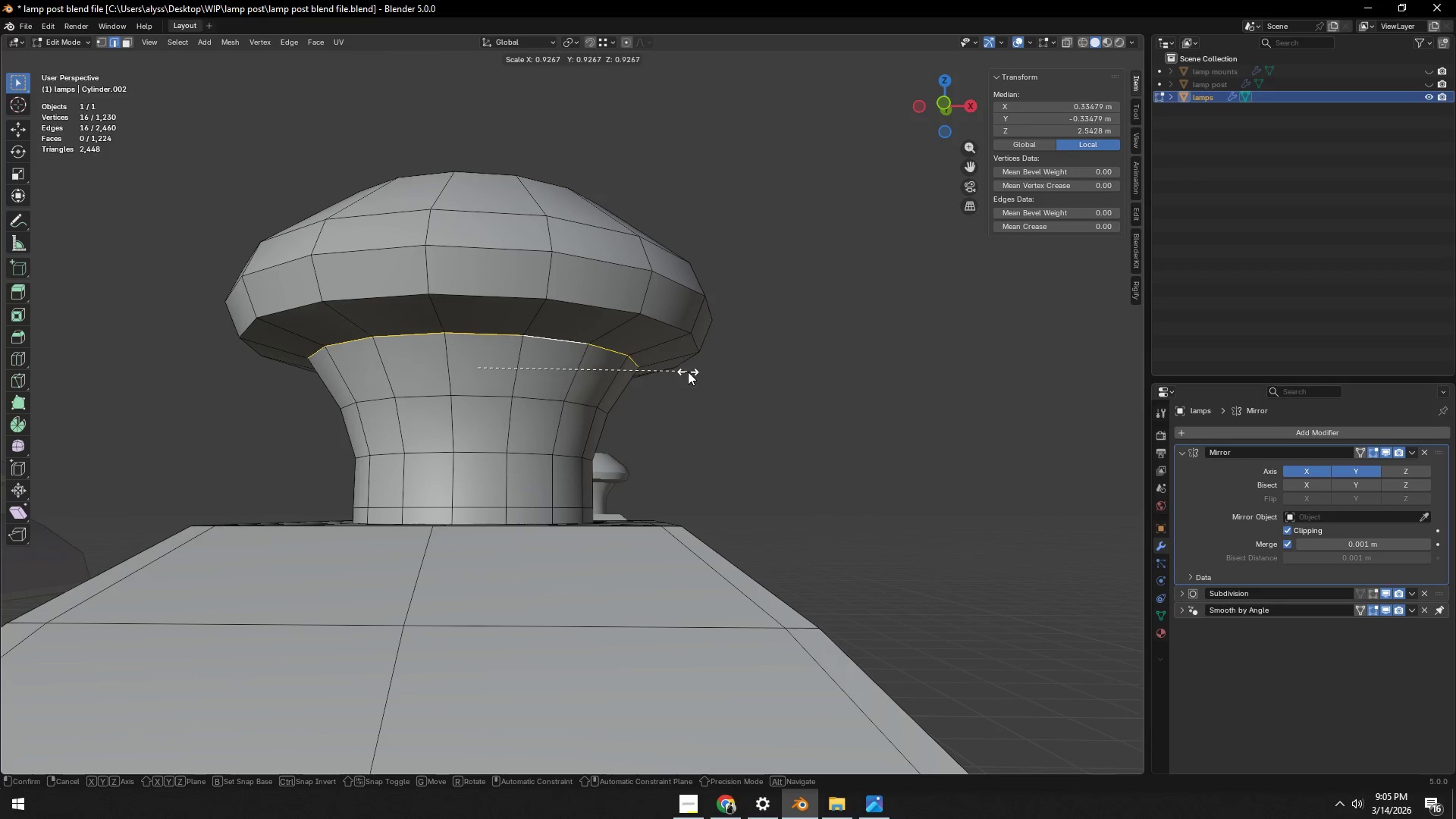 
left_click([687, 372])
 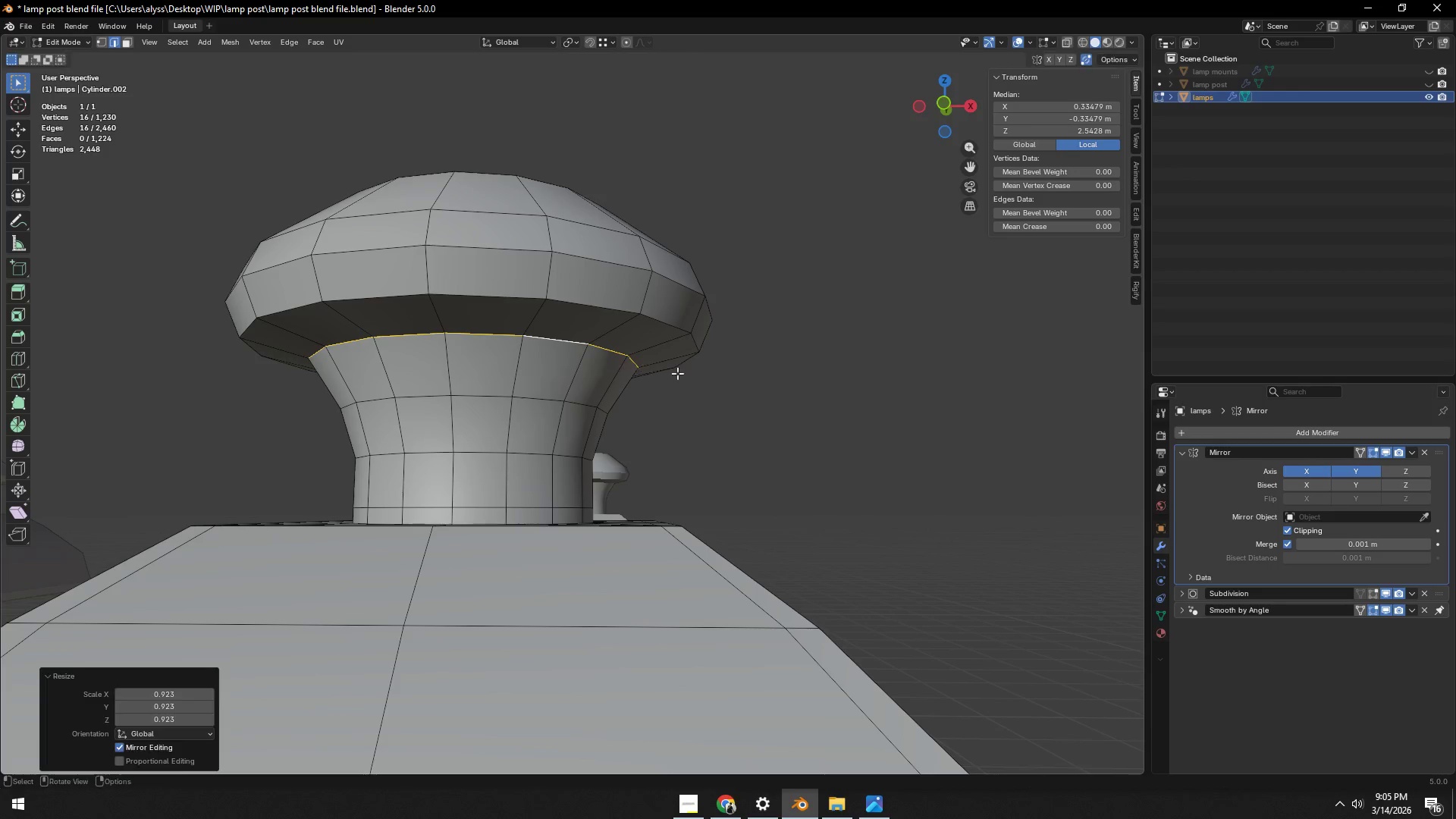 
key(Control+ControlLeft)
 